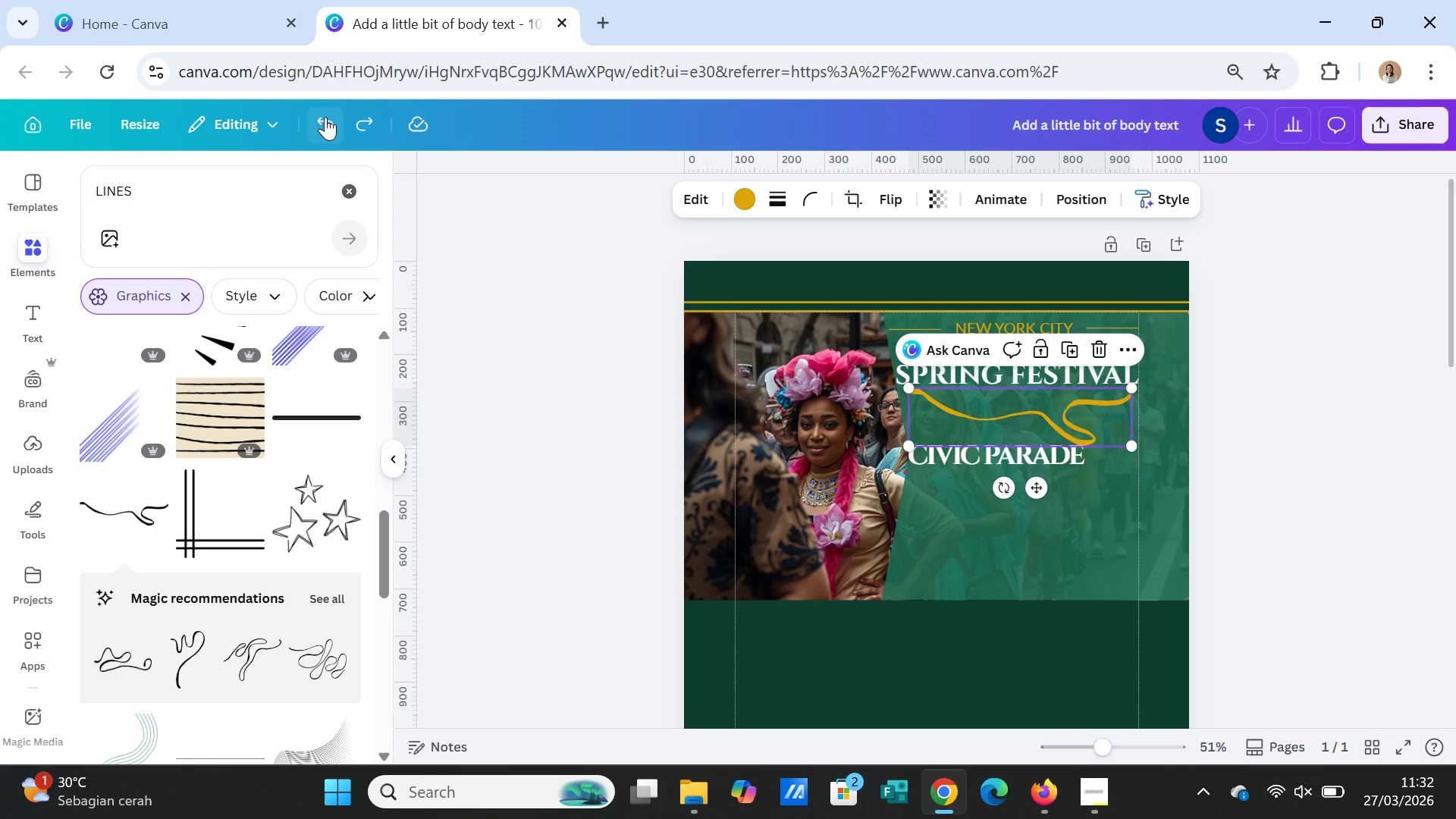 
left_click([1037, 391])
 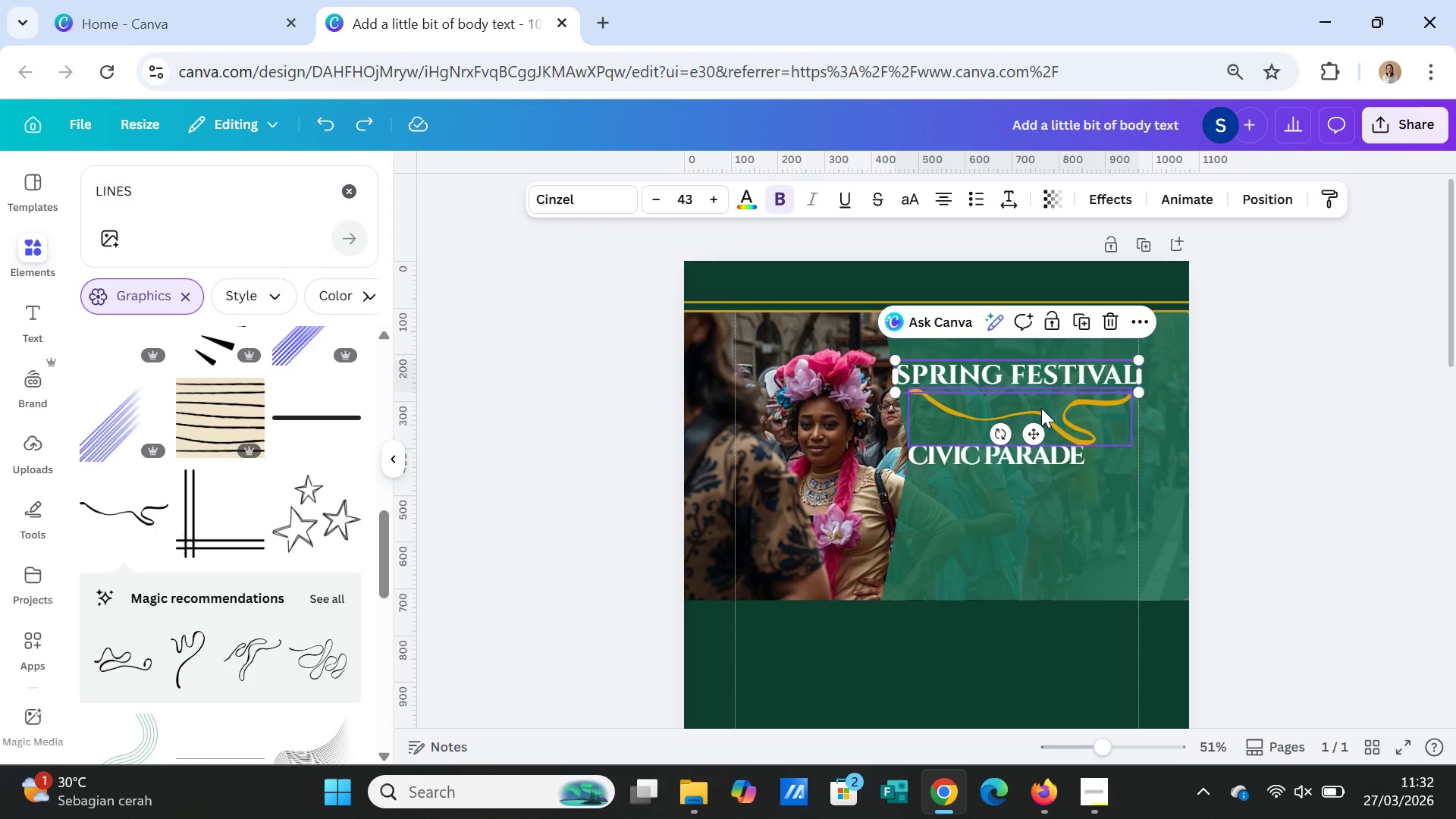 
left_click([1052, 408])
 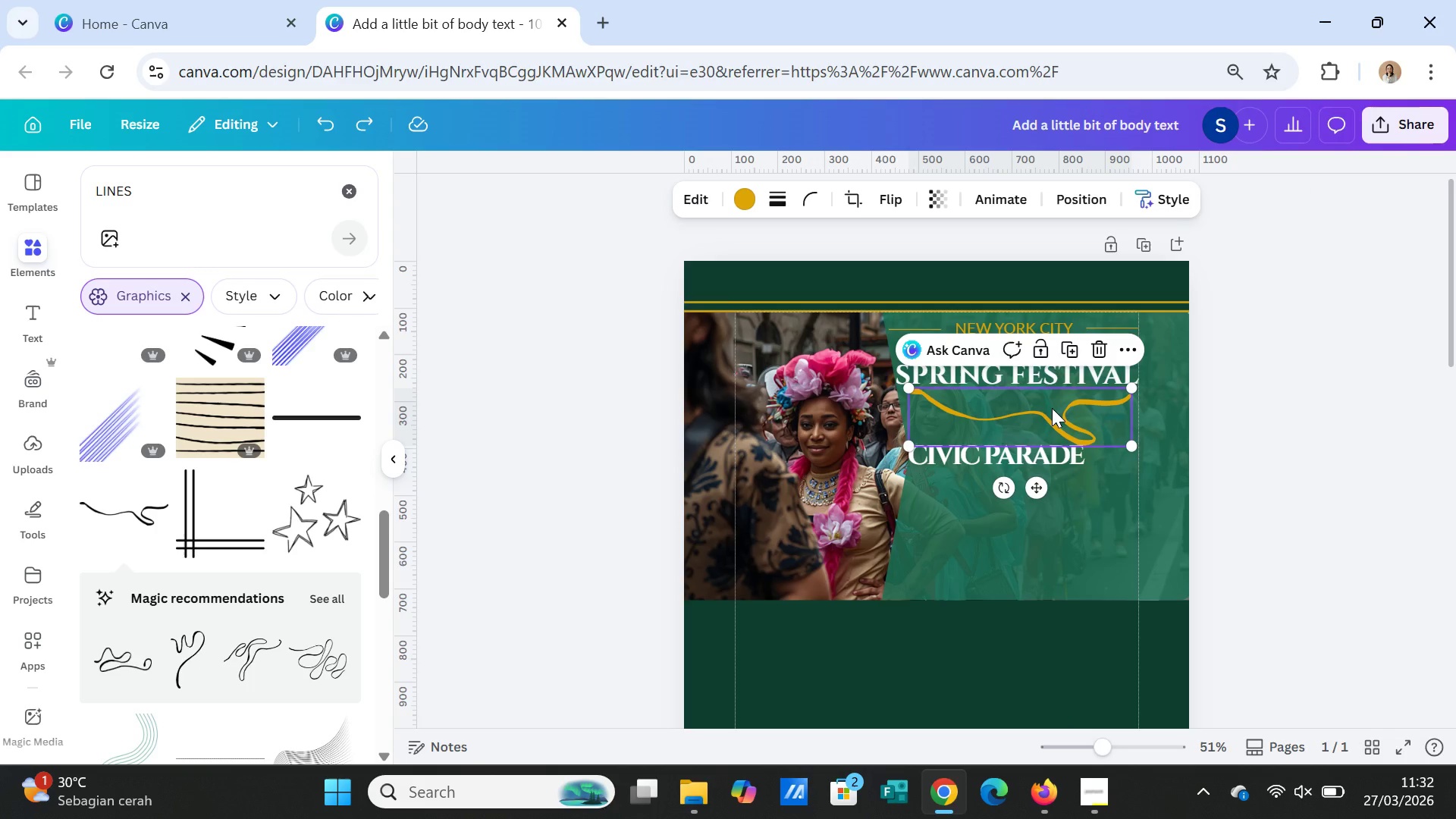 
right_click([1052, 408])
 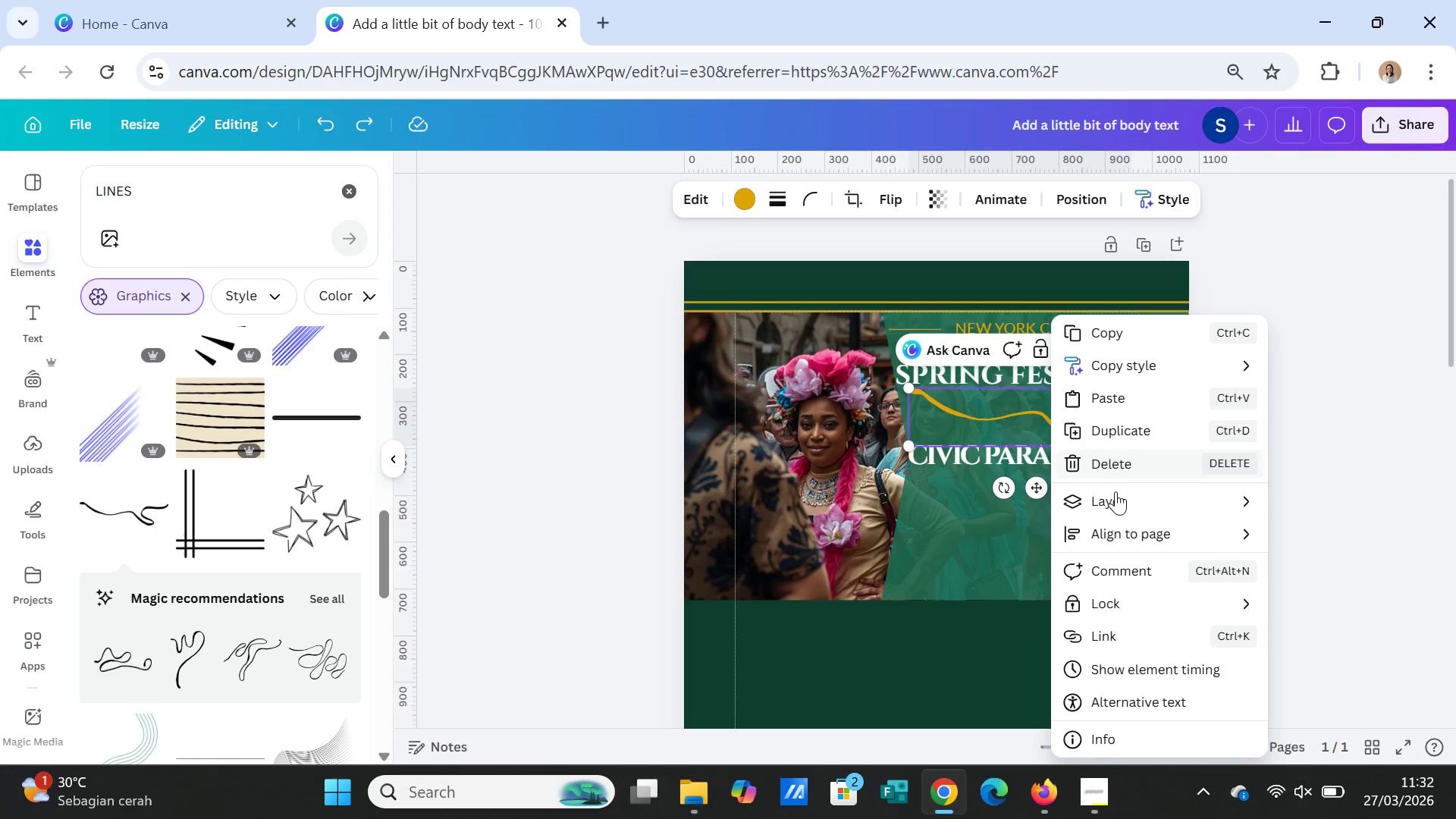 
left_click([1116, 494])
 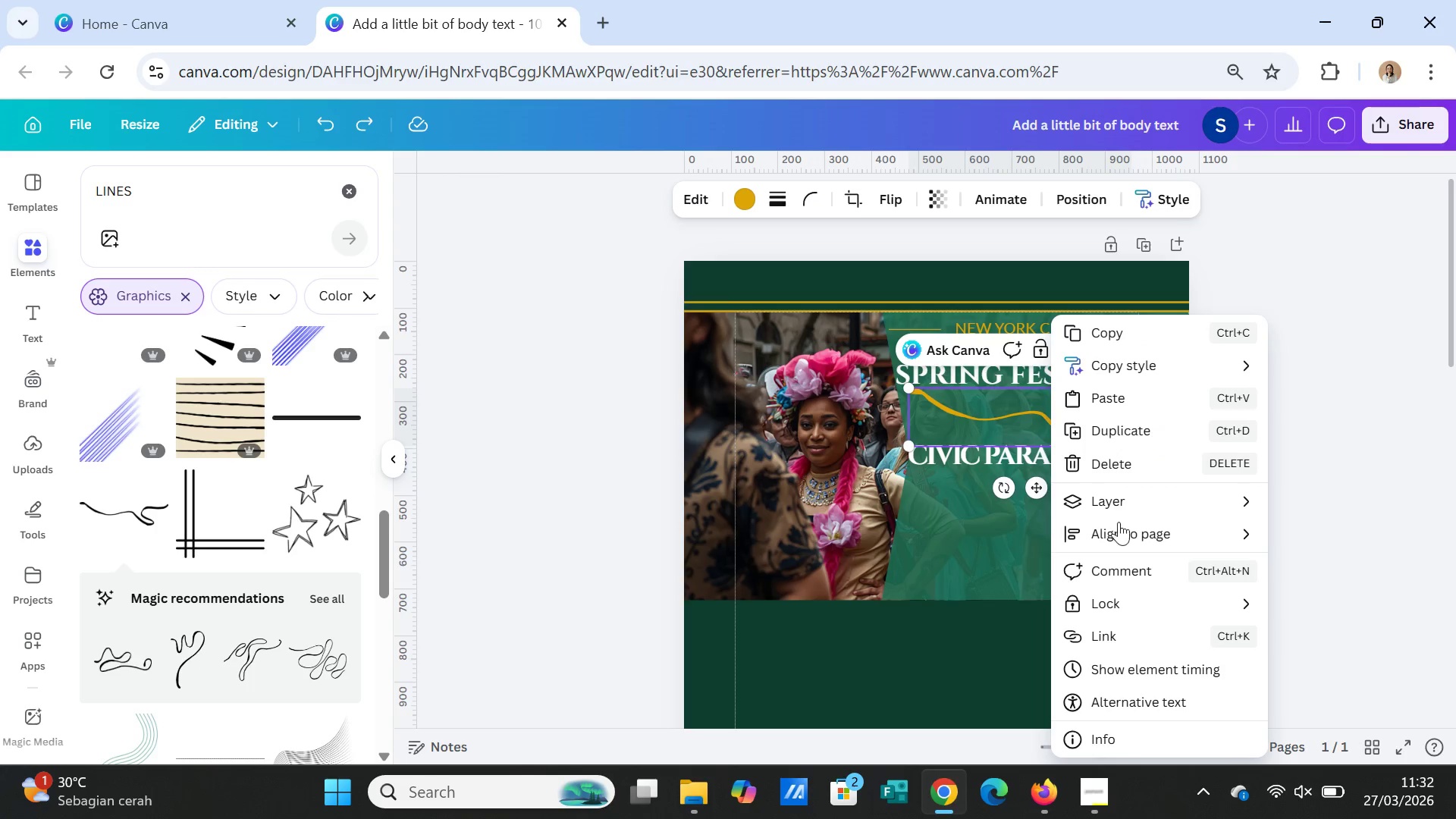 
left_click([1127, 500])
 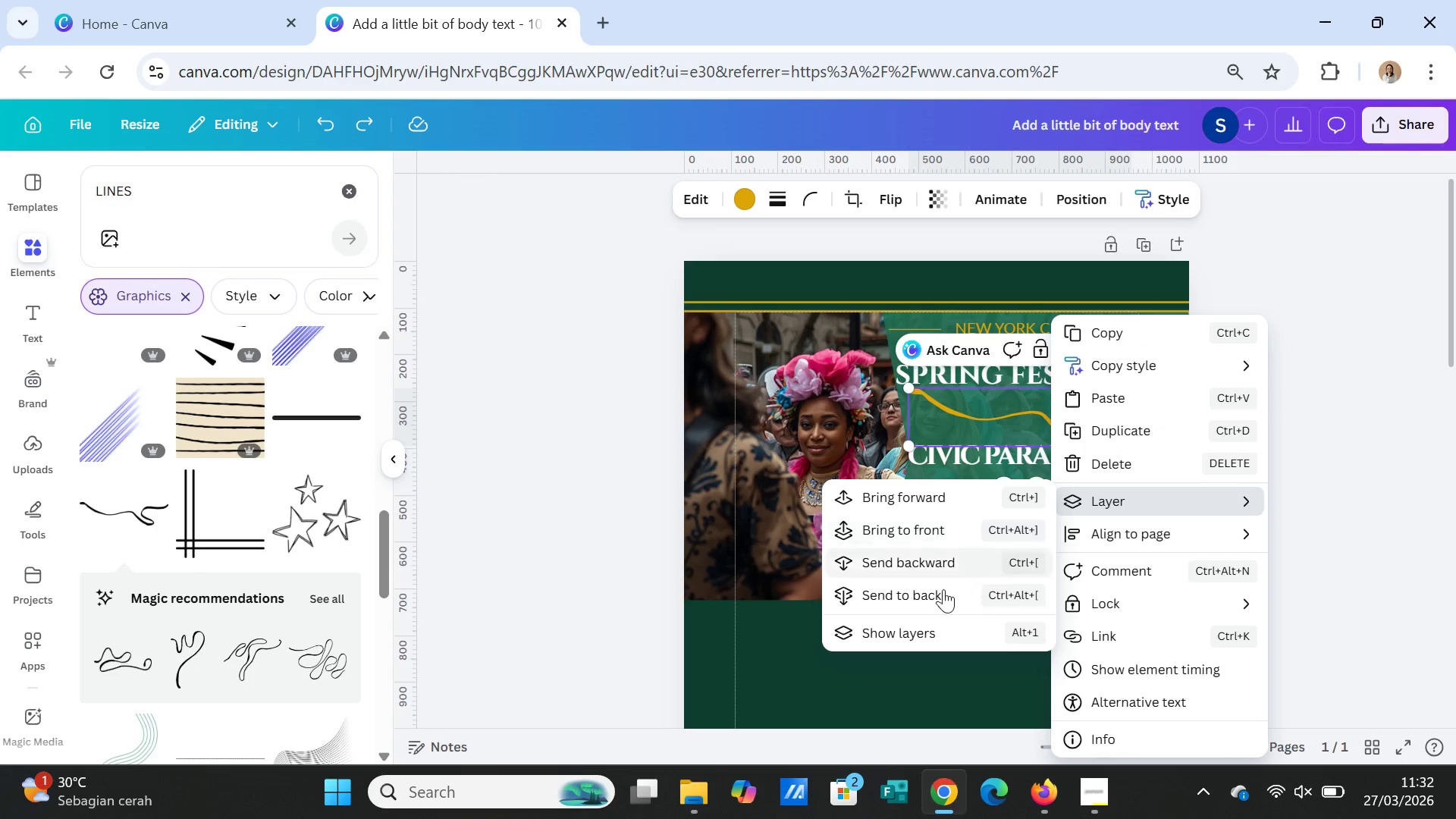 
left_click([943, 589])
 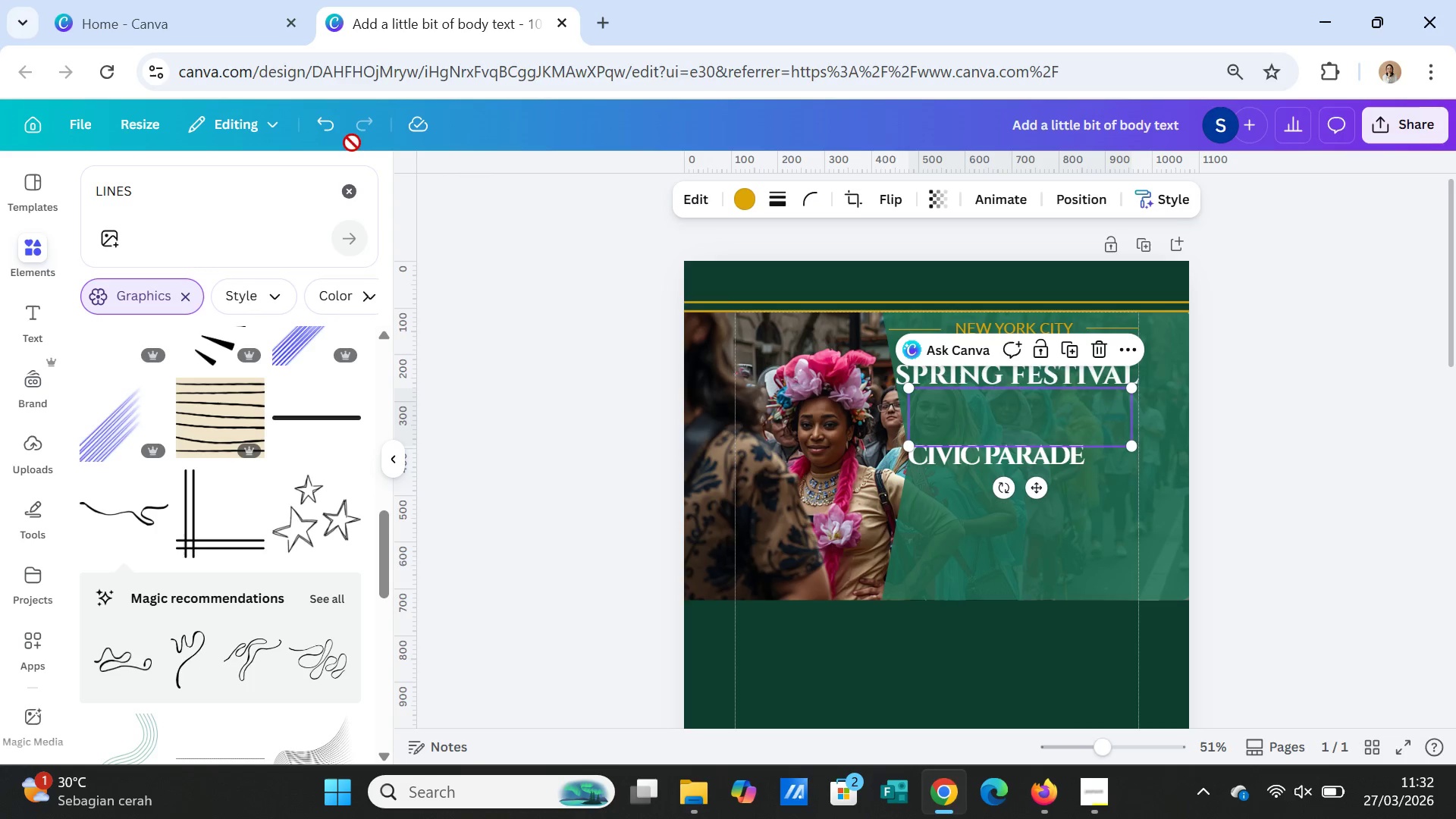 
left_click([334, 125])
 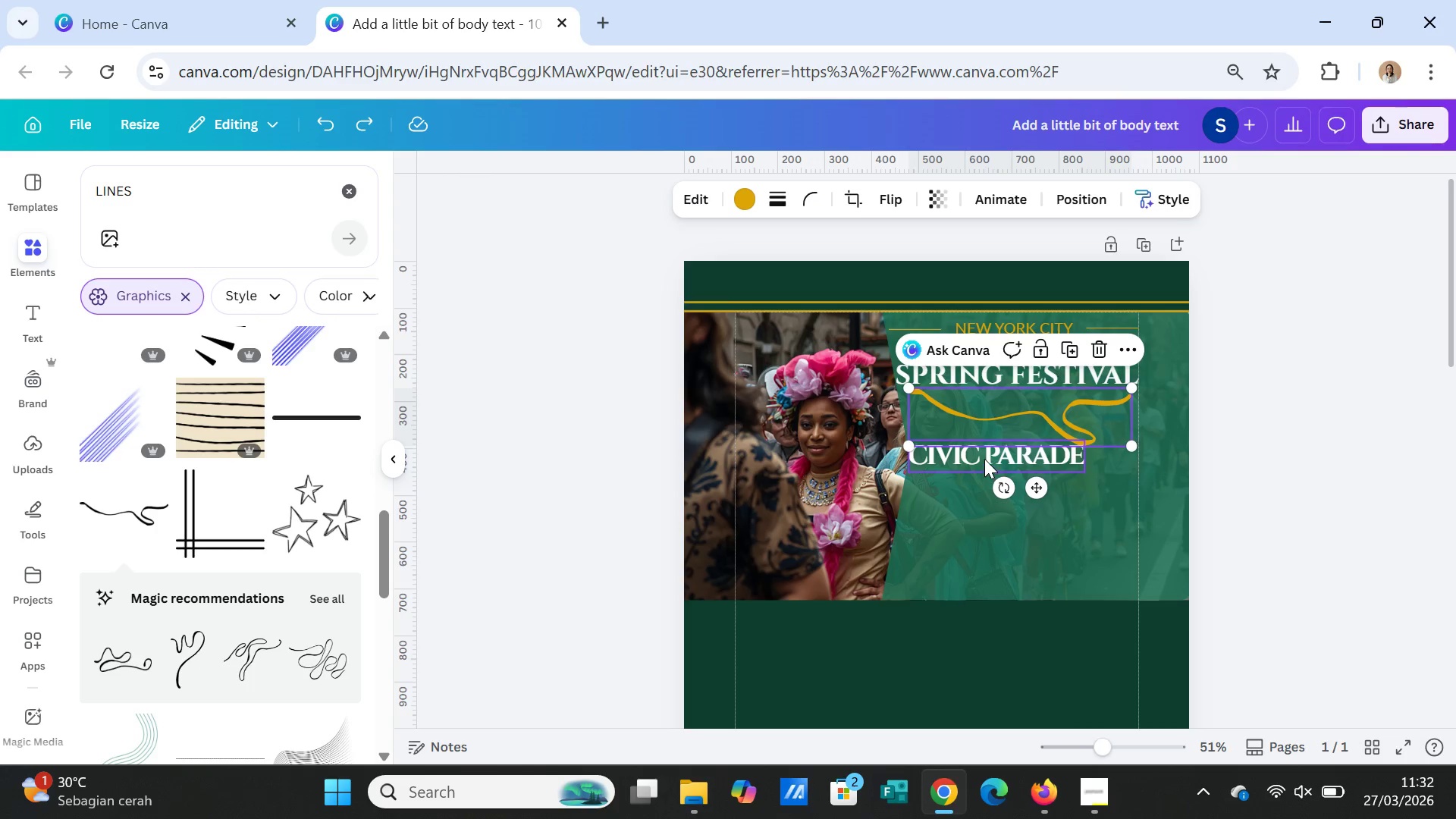 
left_click_drag(start_coordinate=[984, 458], to_coordinate=[1056, 497])
 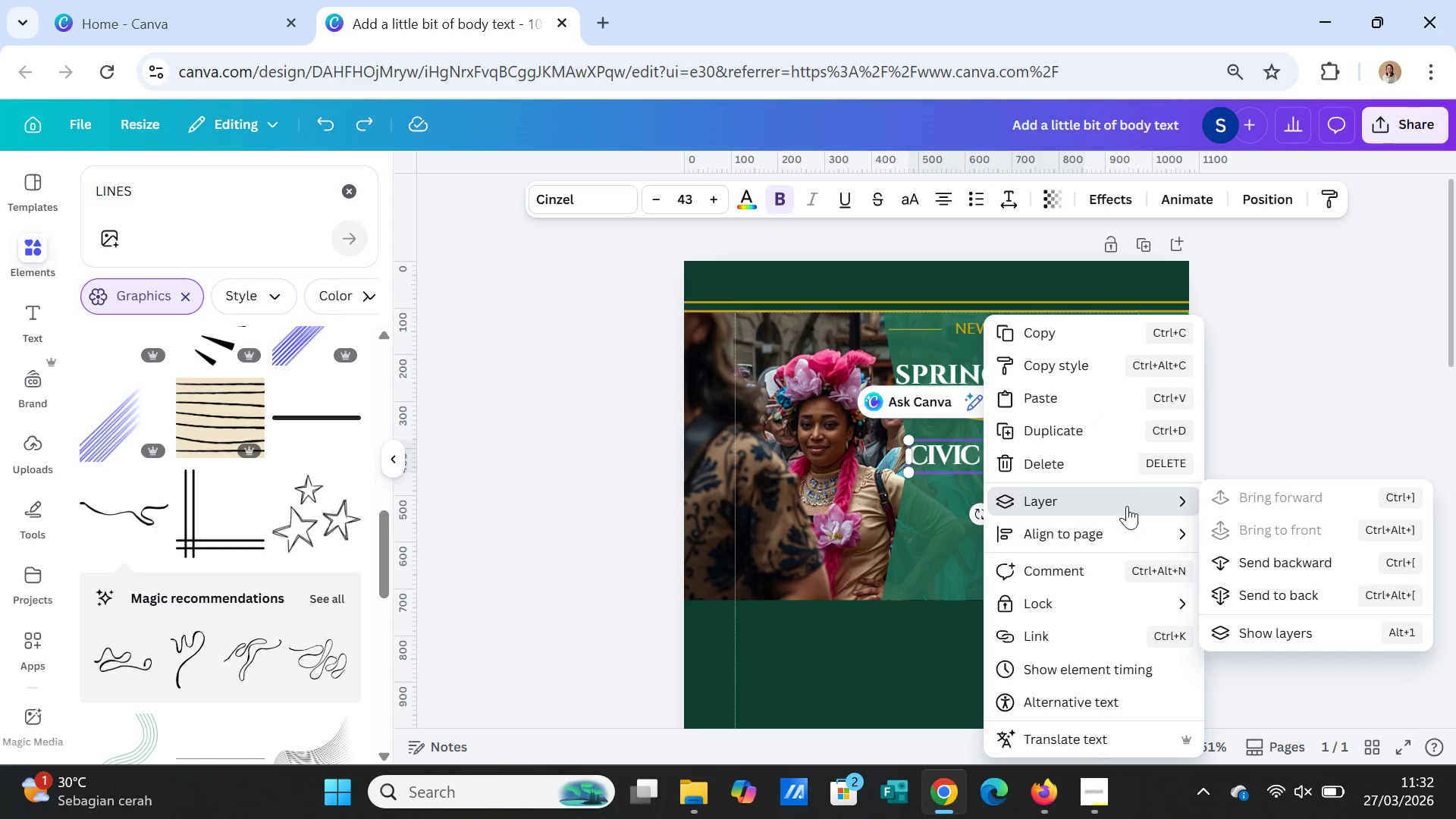 
right_click([984, 455])
 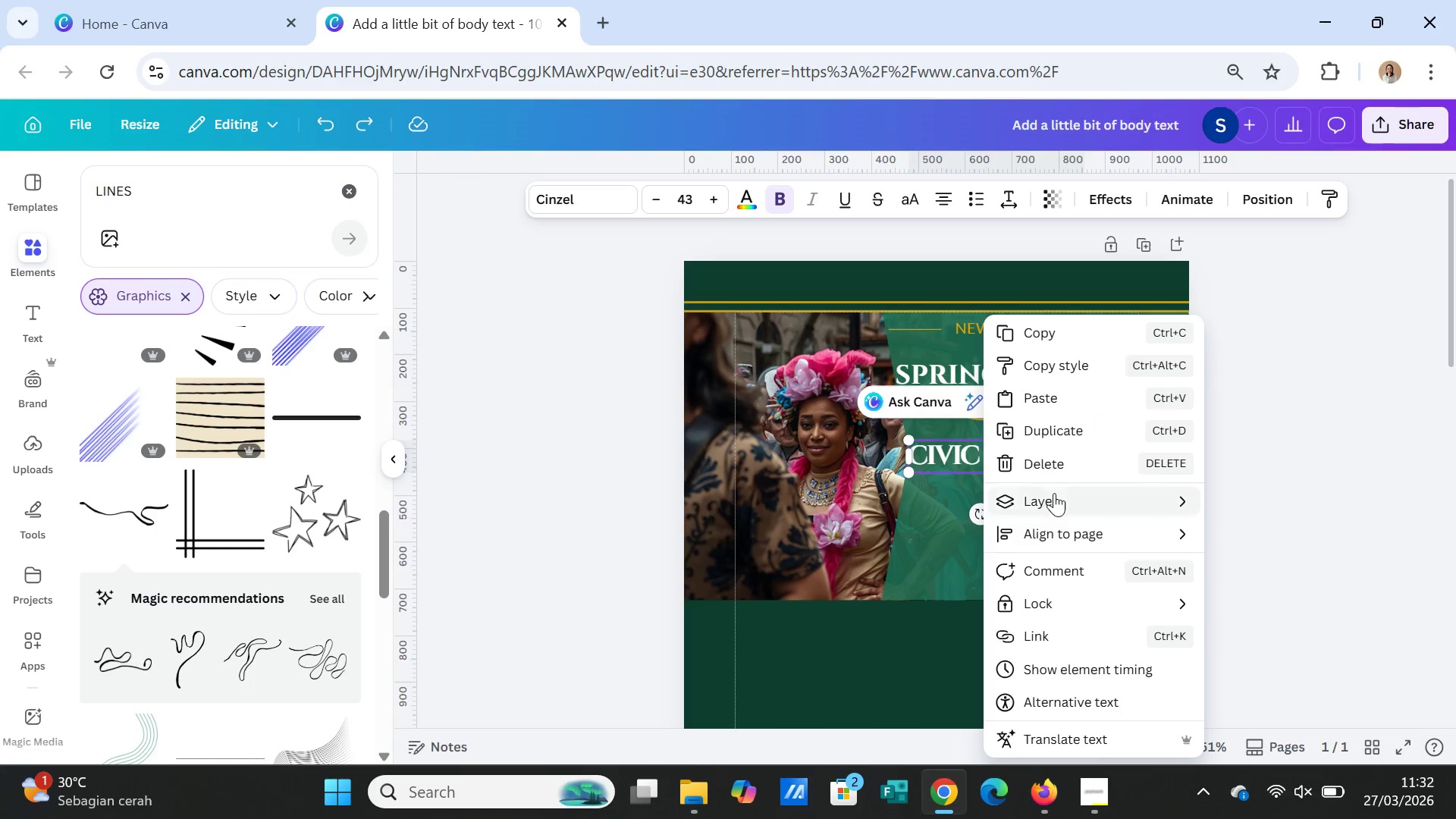 
left_click([1056, 497])
 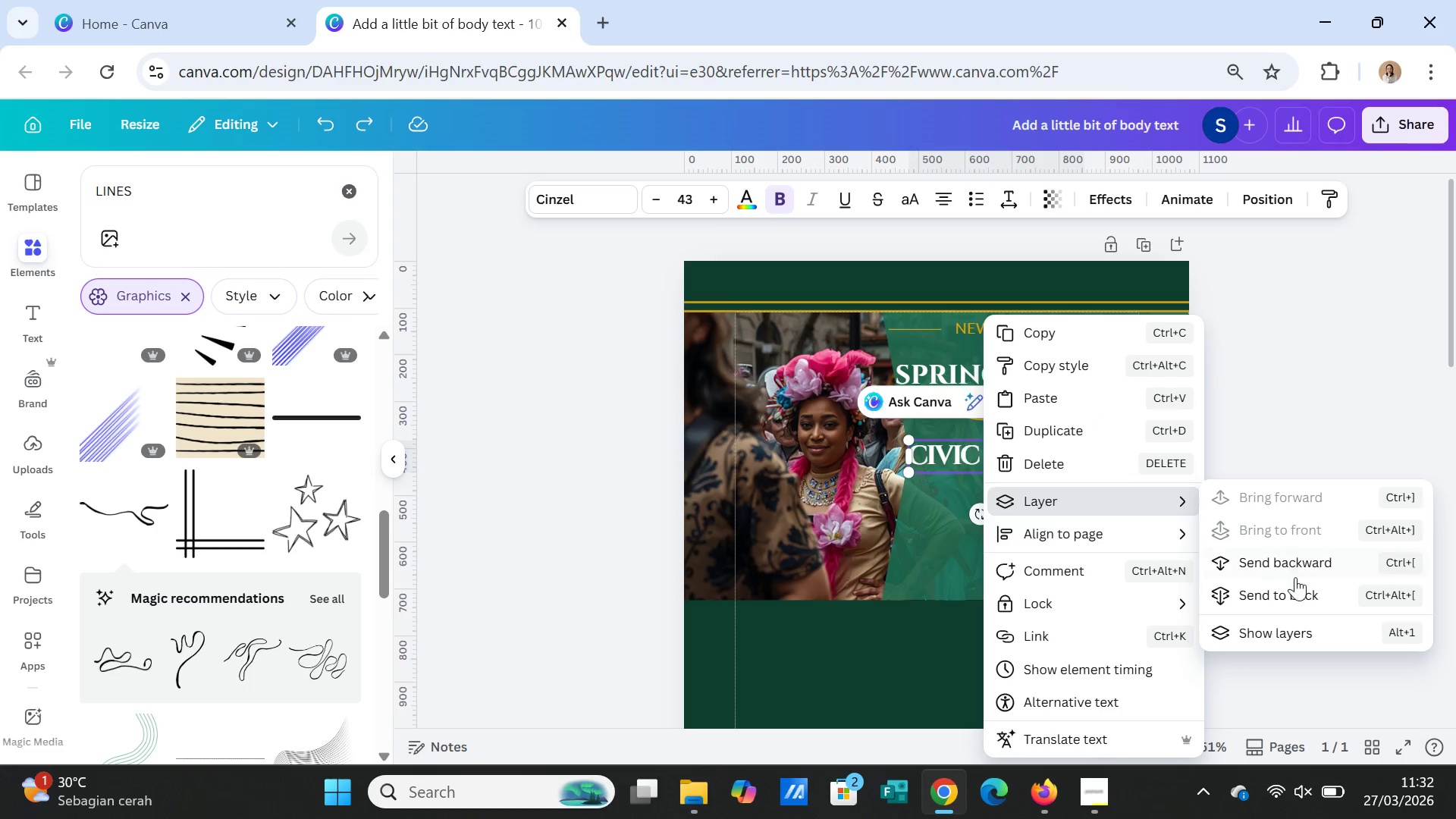 
left_click([1295, 591])
 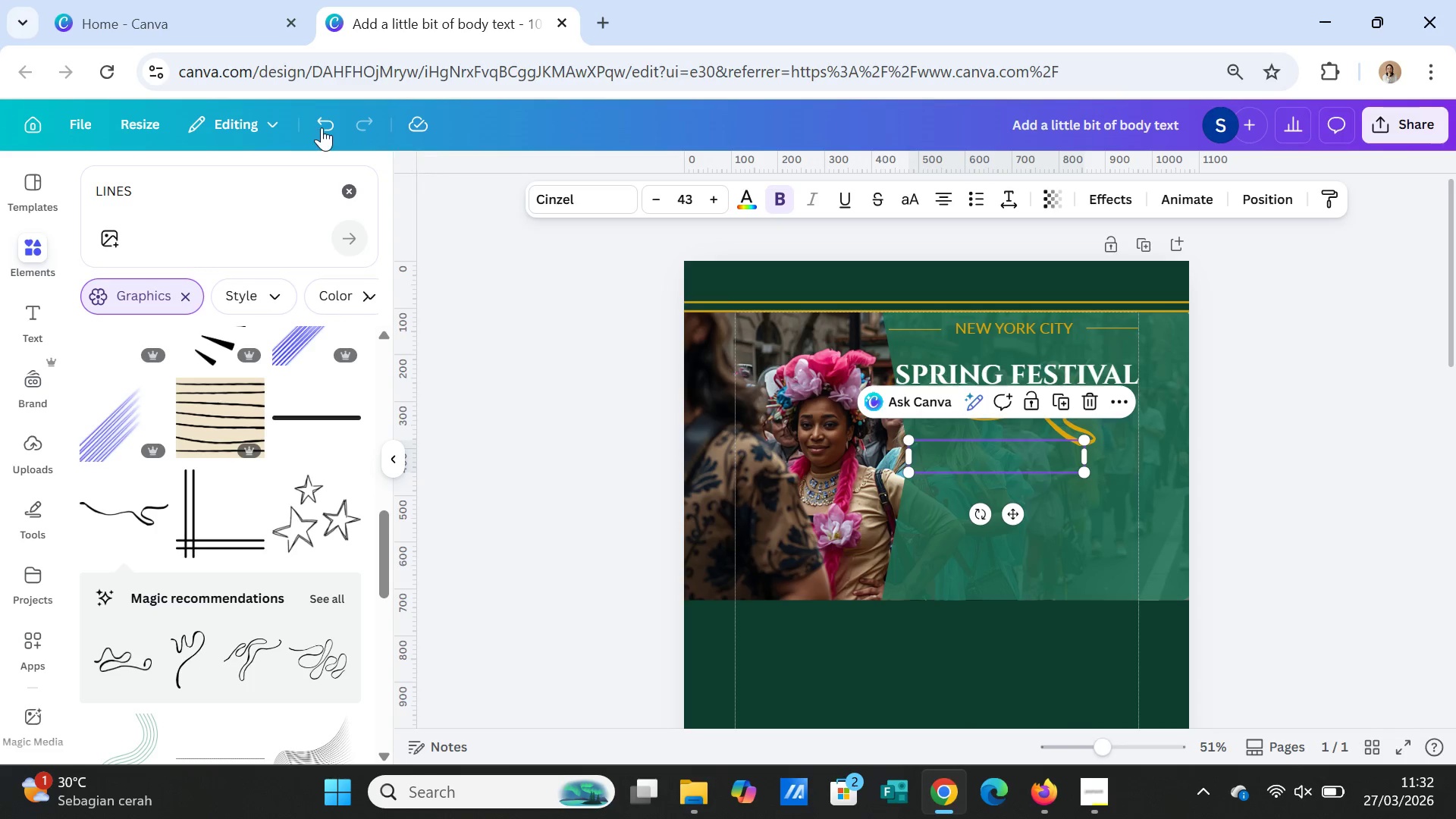 
left_click([322, 126])
 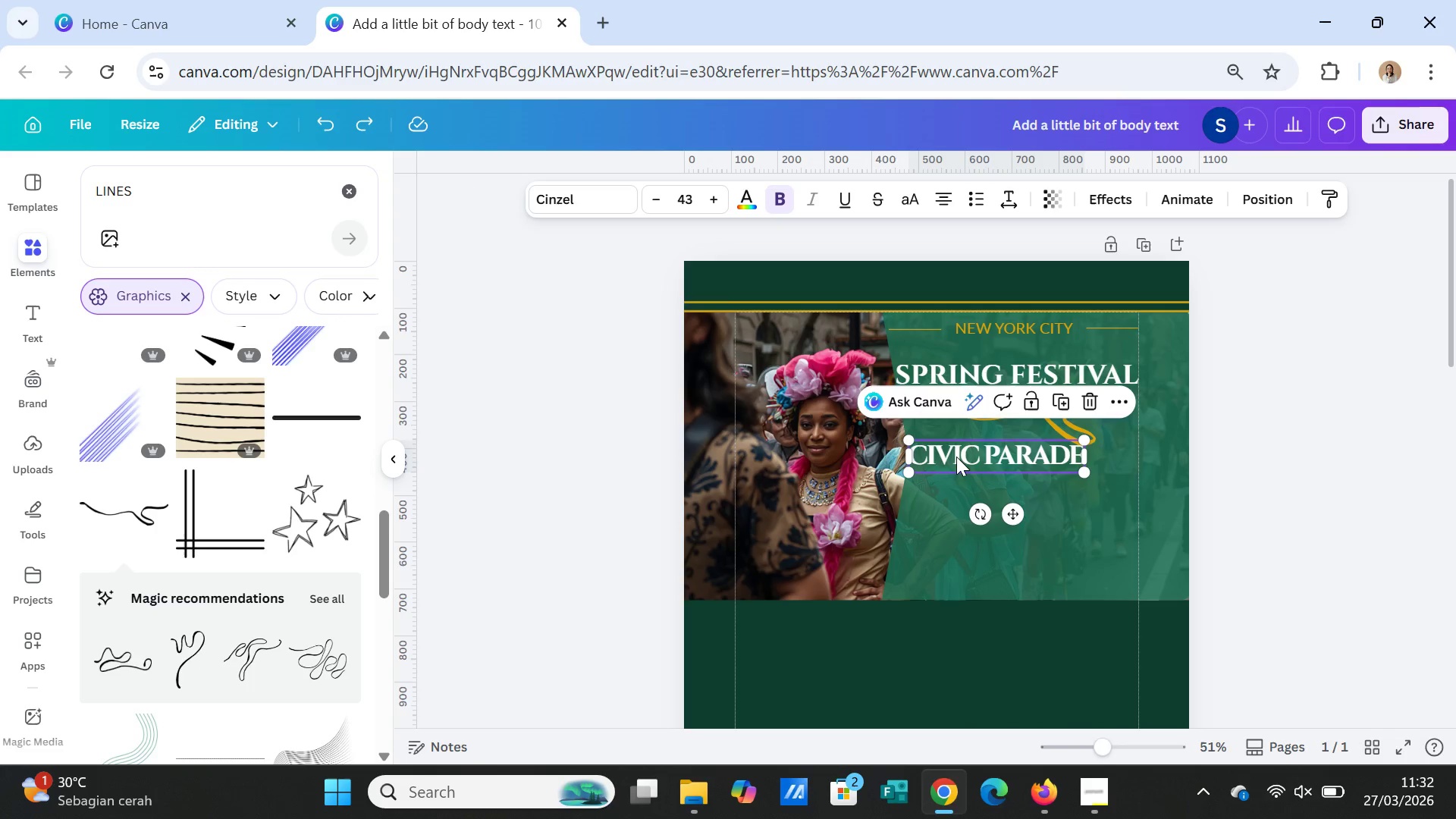 
right_click([958, 459])
 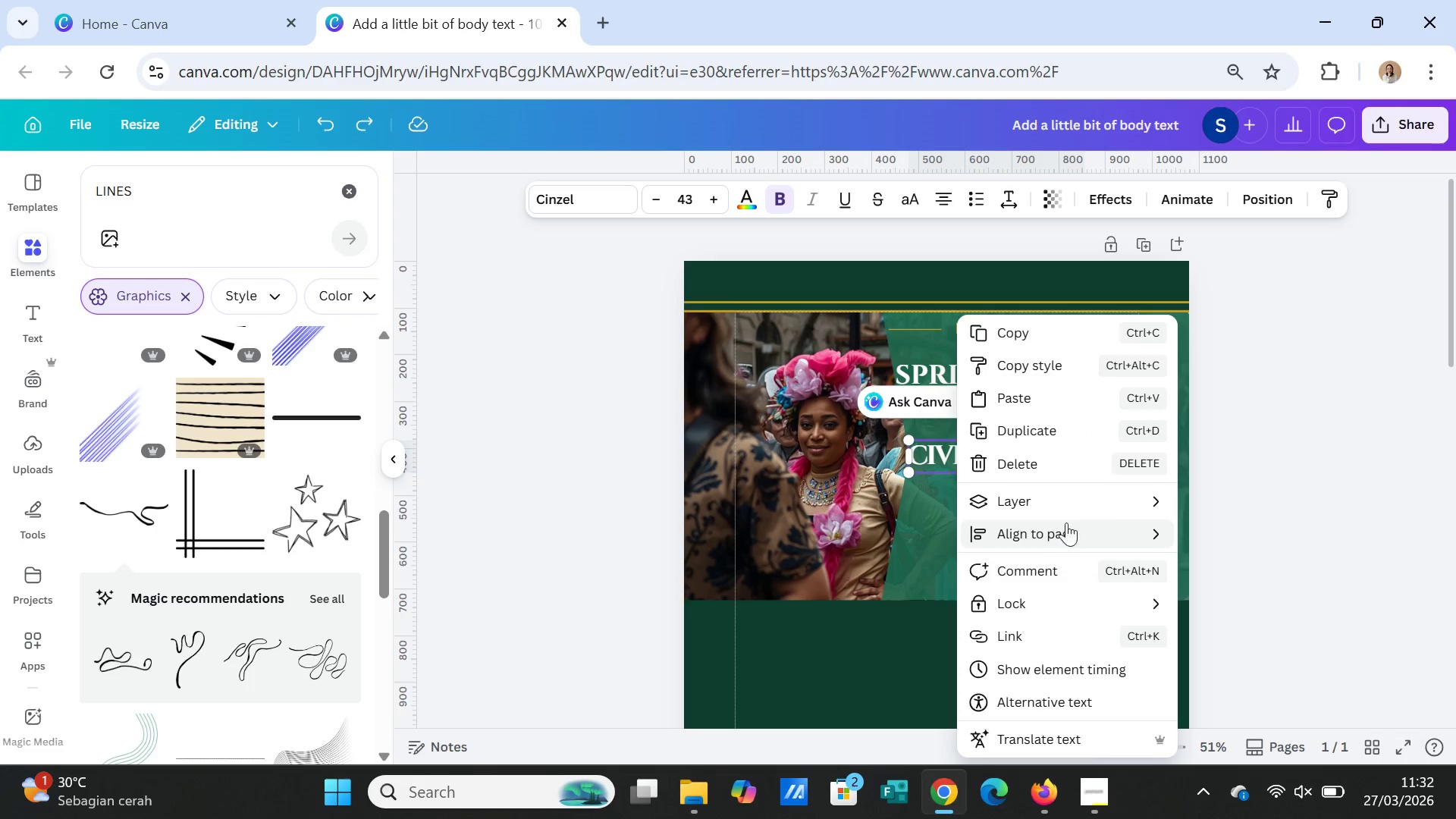 
left_click([1069, 503])
 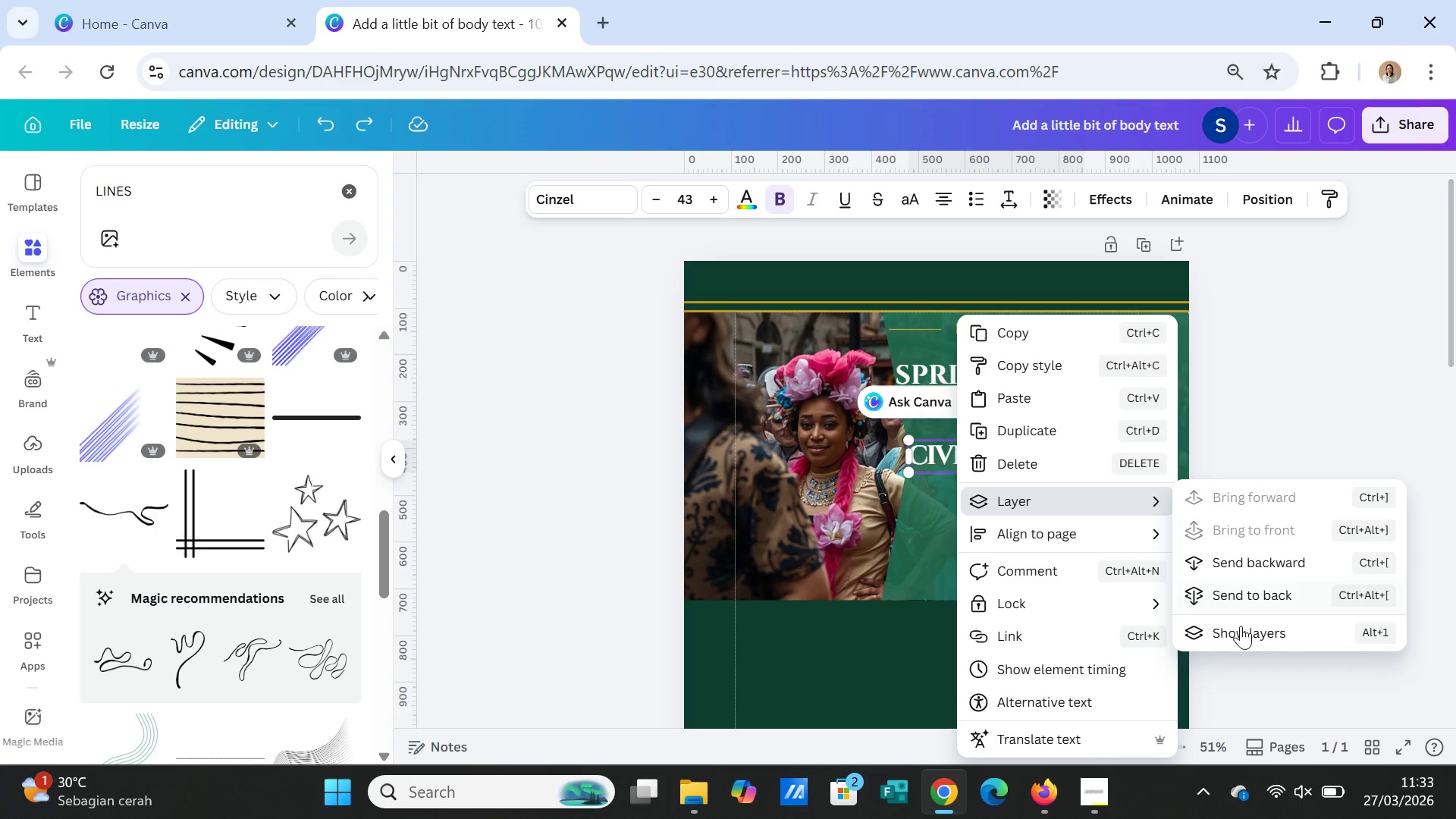 
left_click([1241, 630])
 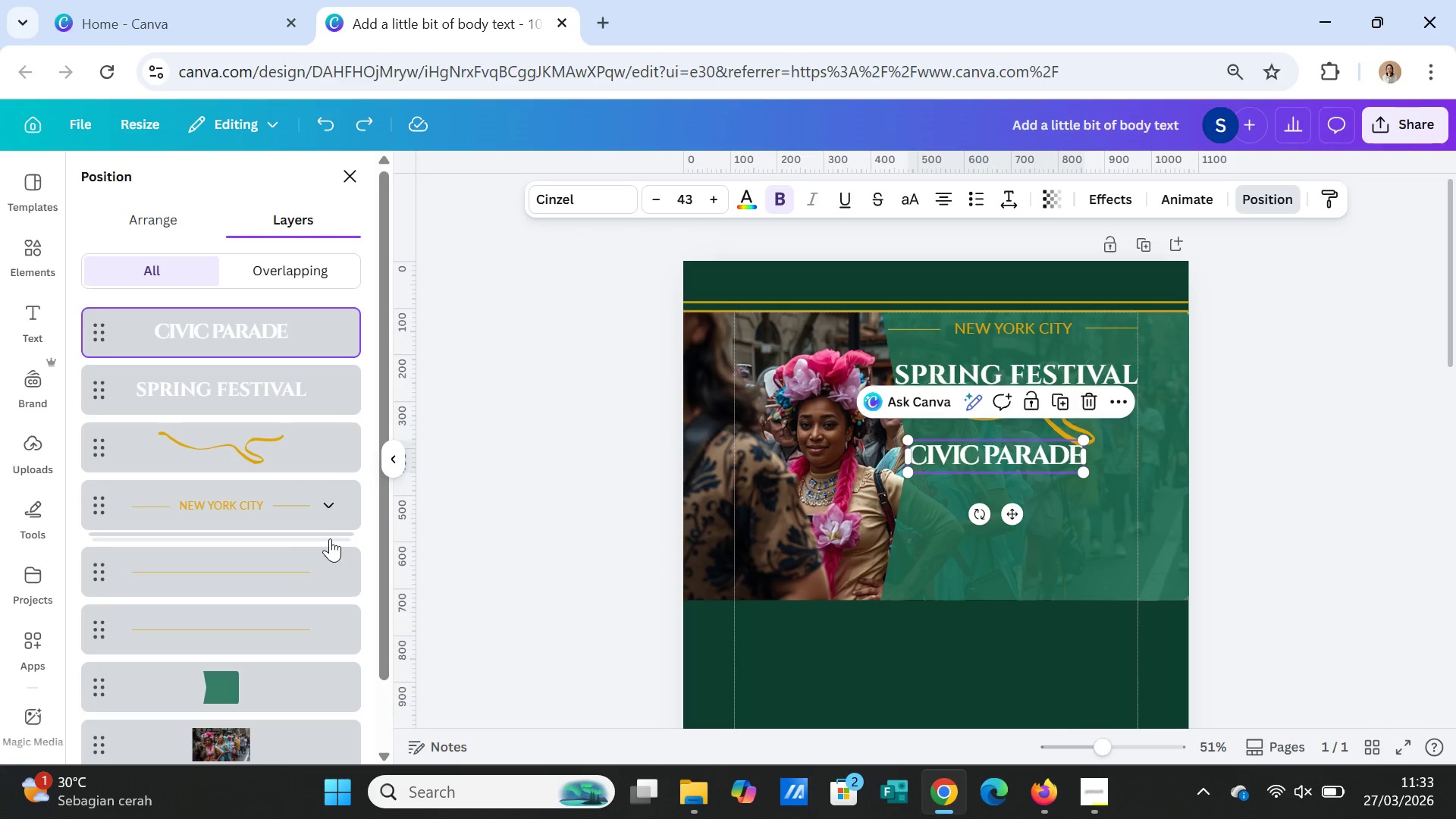 
left_click([1296, 476])
 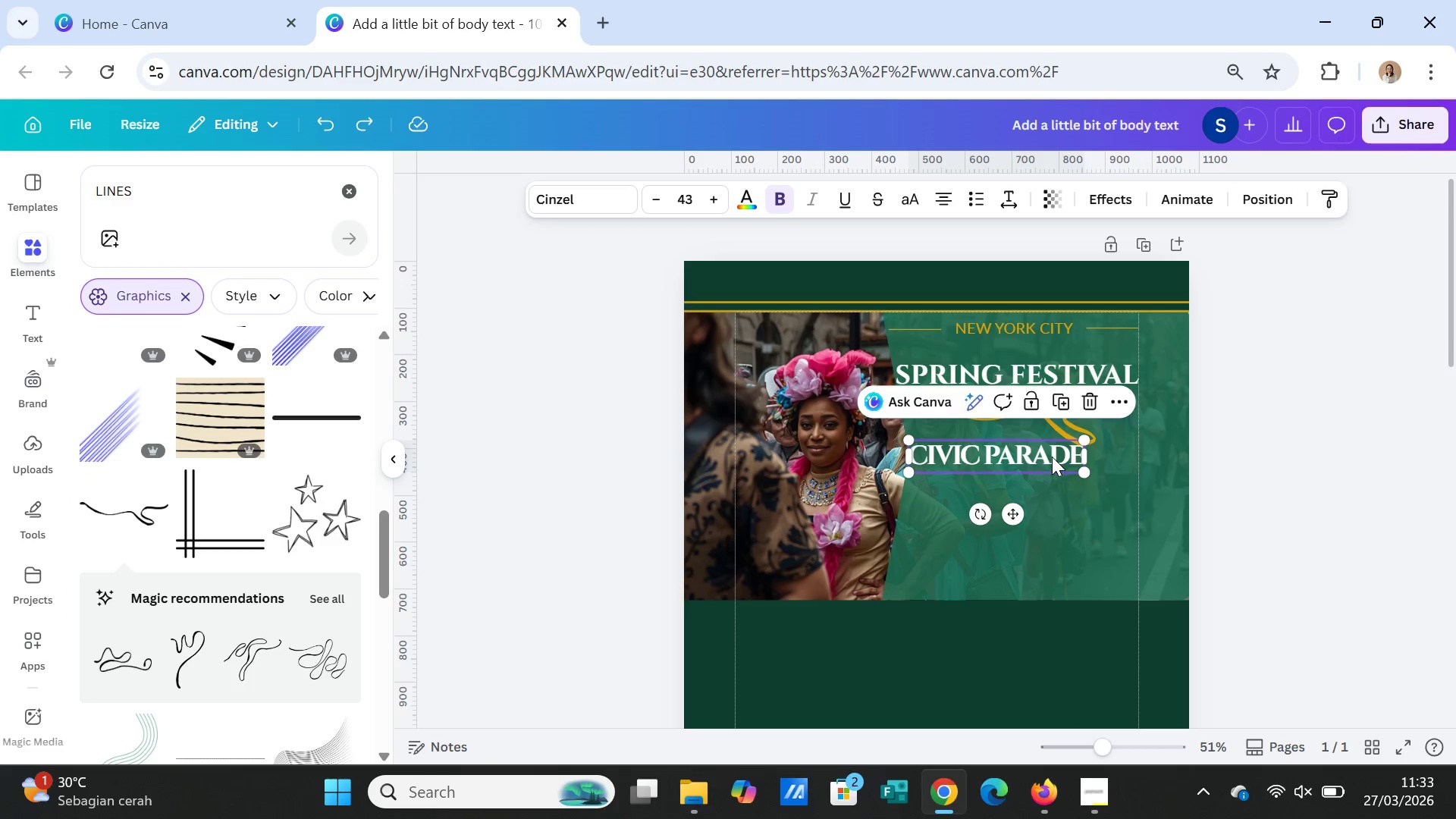 
left_click_drag(start_coordinate=[1052, 457], to_coordinate=[1052, 443])
 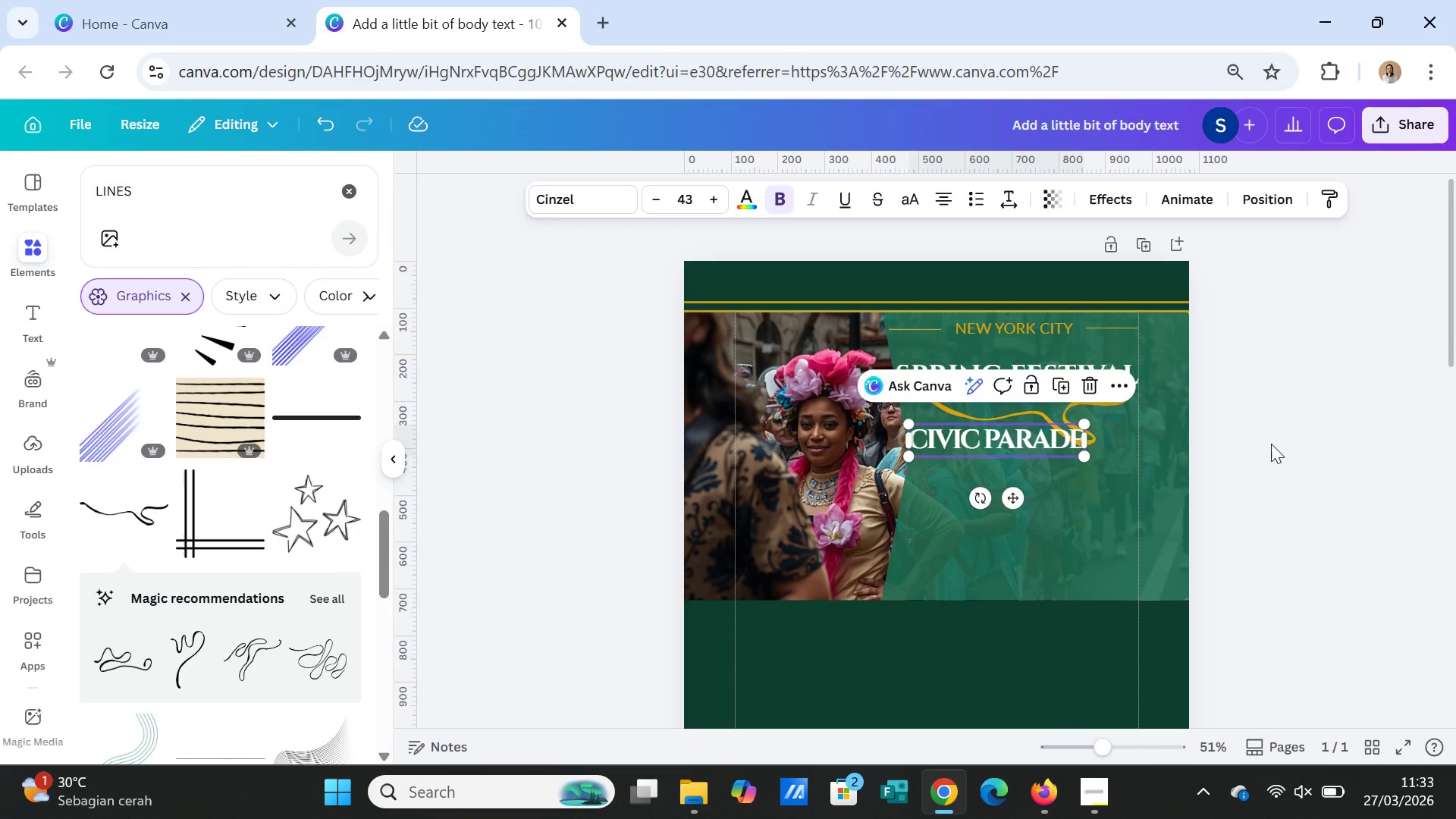 
left_click([1271, 444])
 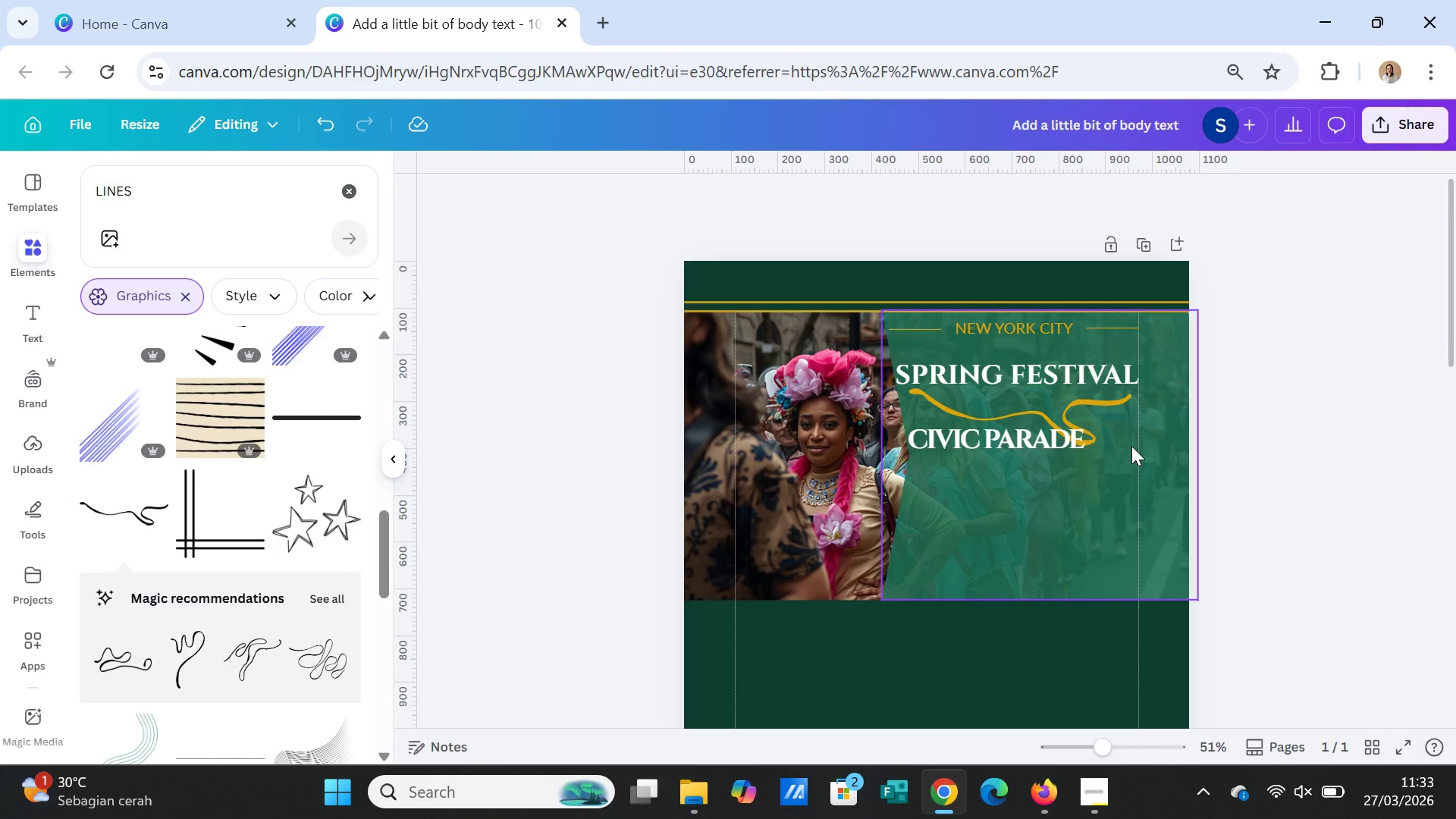 
left_click([1047, 448])
 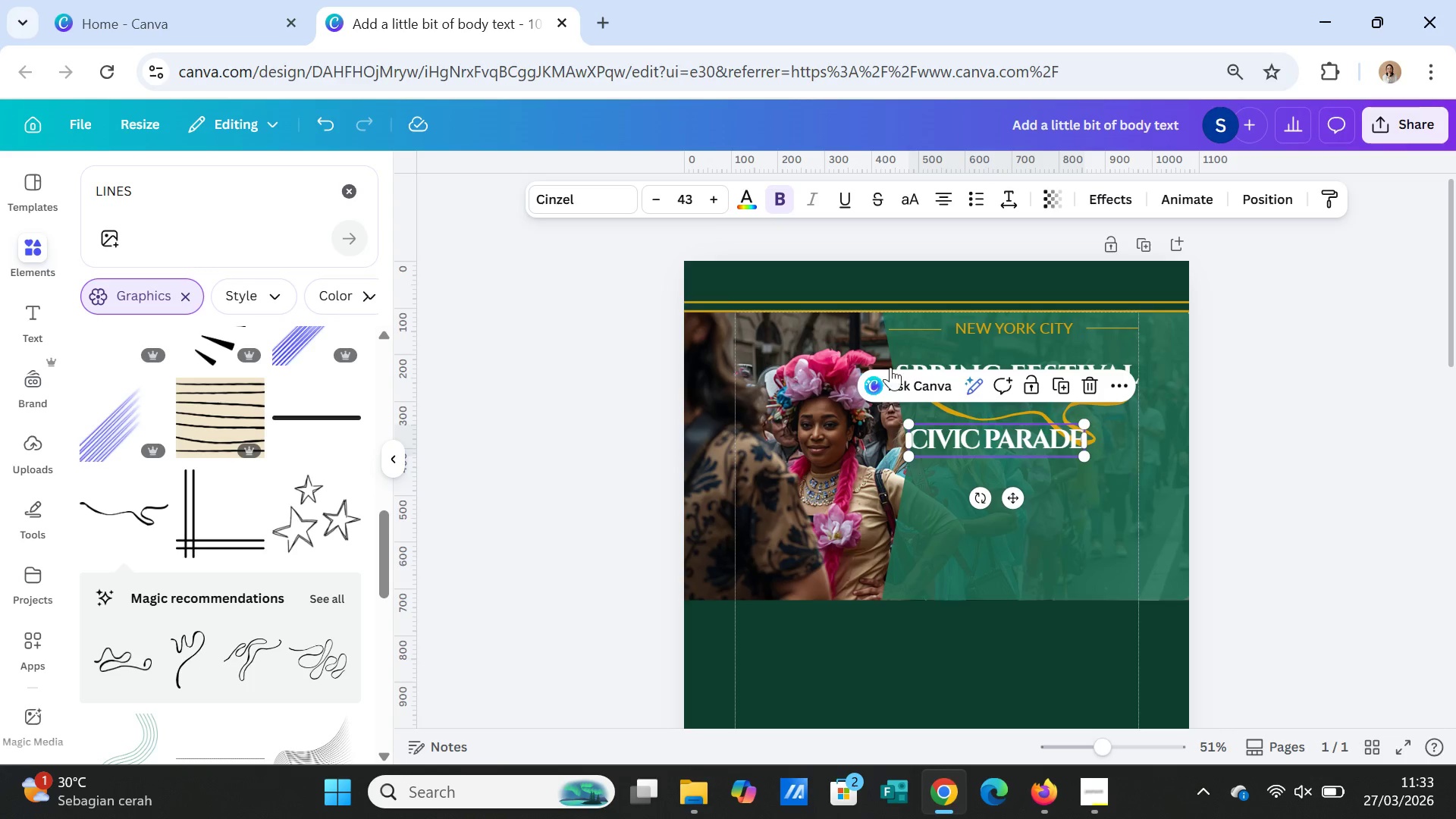 
left_click([1018, 203])
 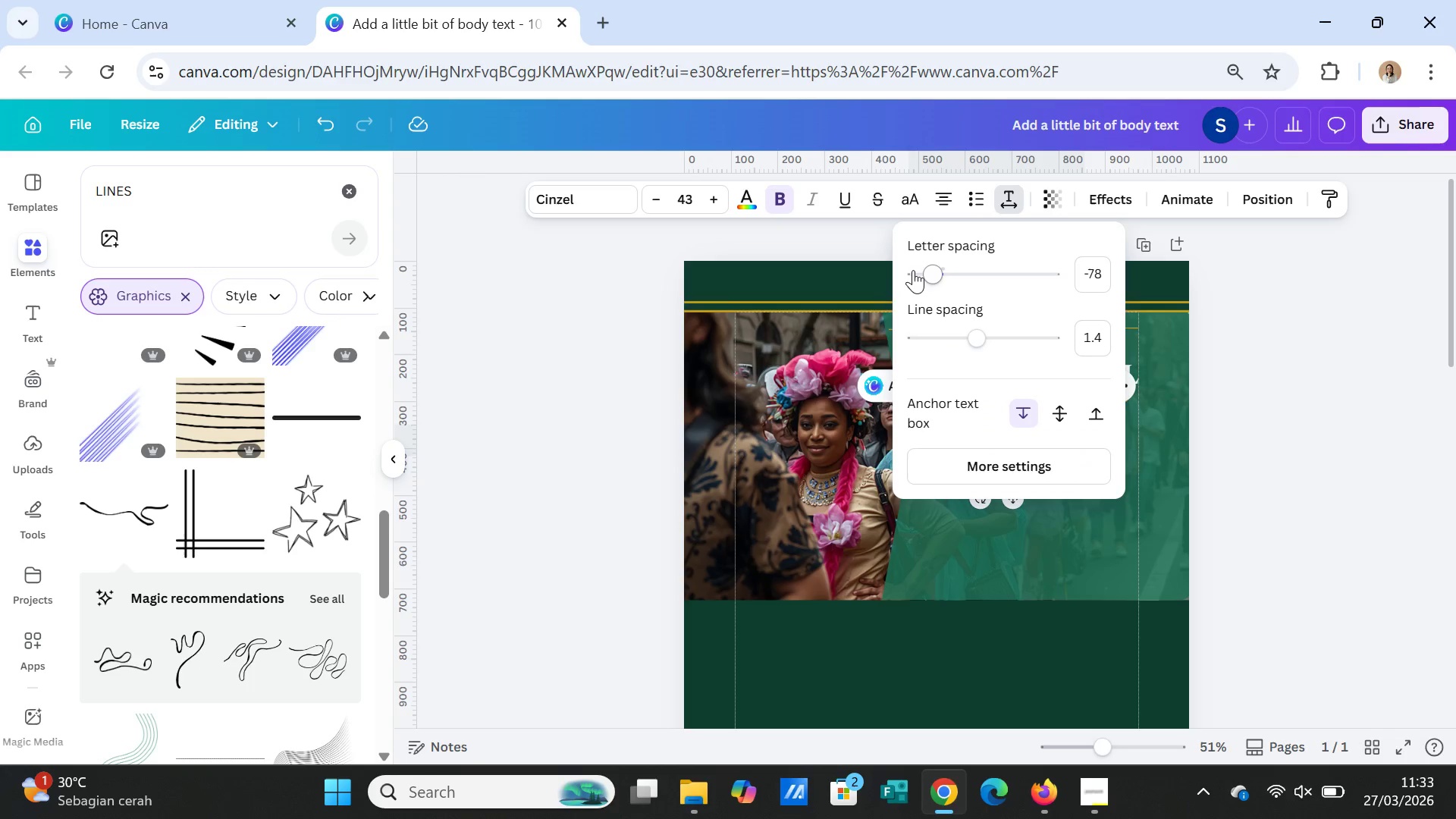 
left_click_drag(start_coordinate=[927, 270], to_coordinate=[952, 271])
 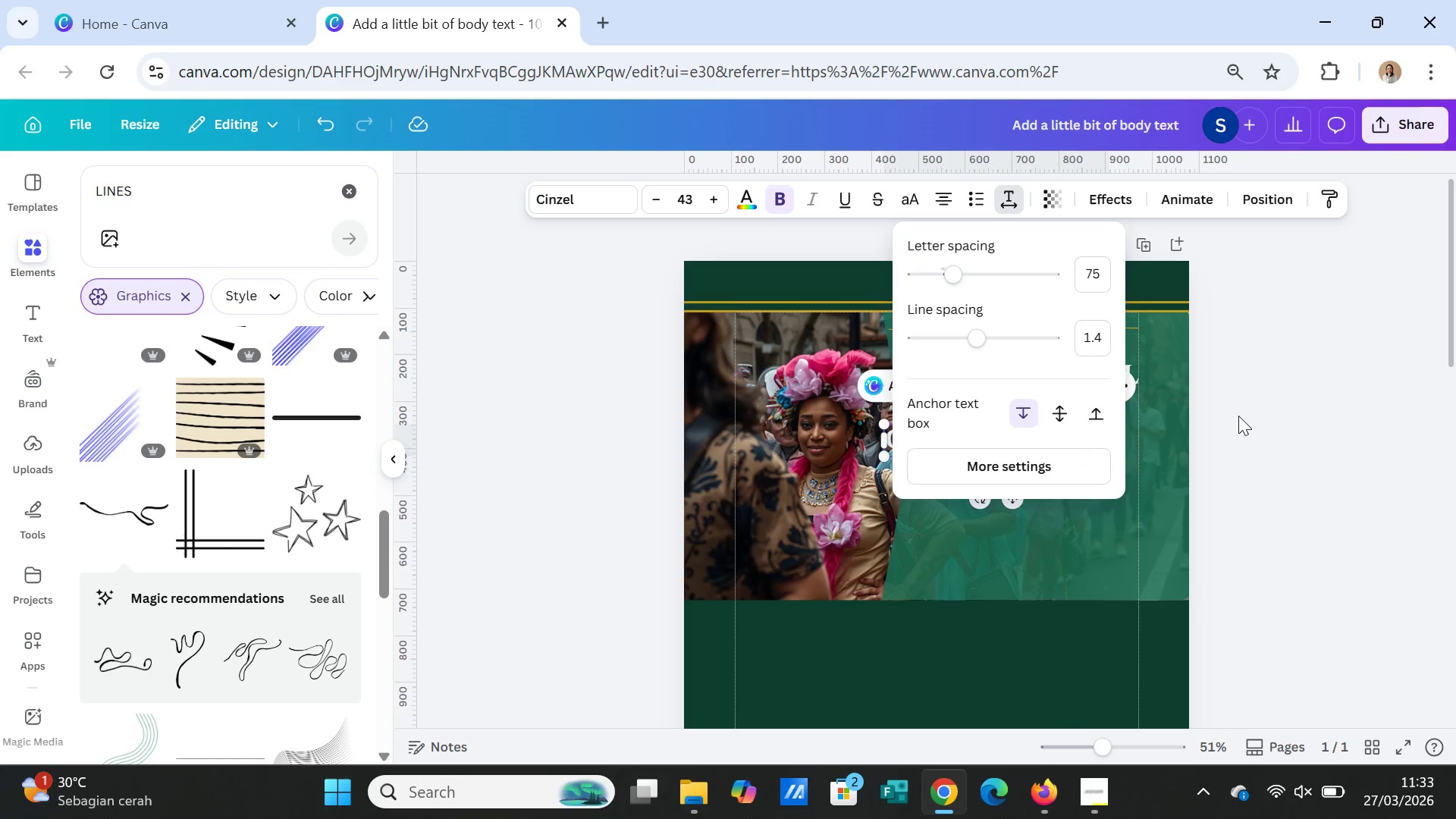 
left_click([1241, 417])
 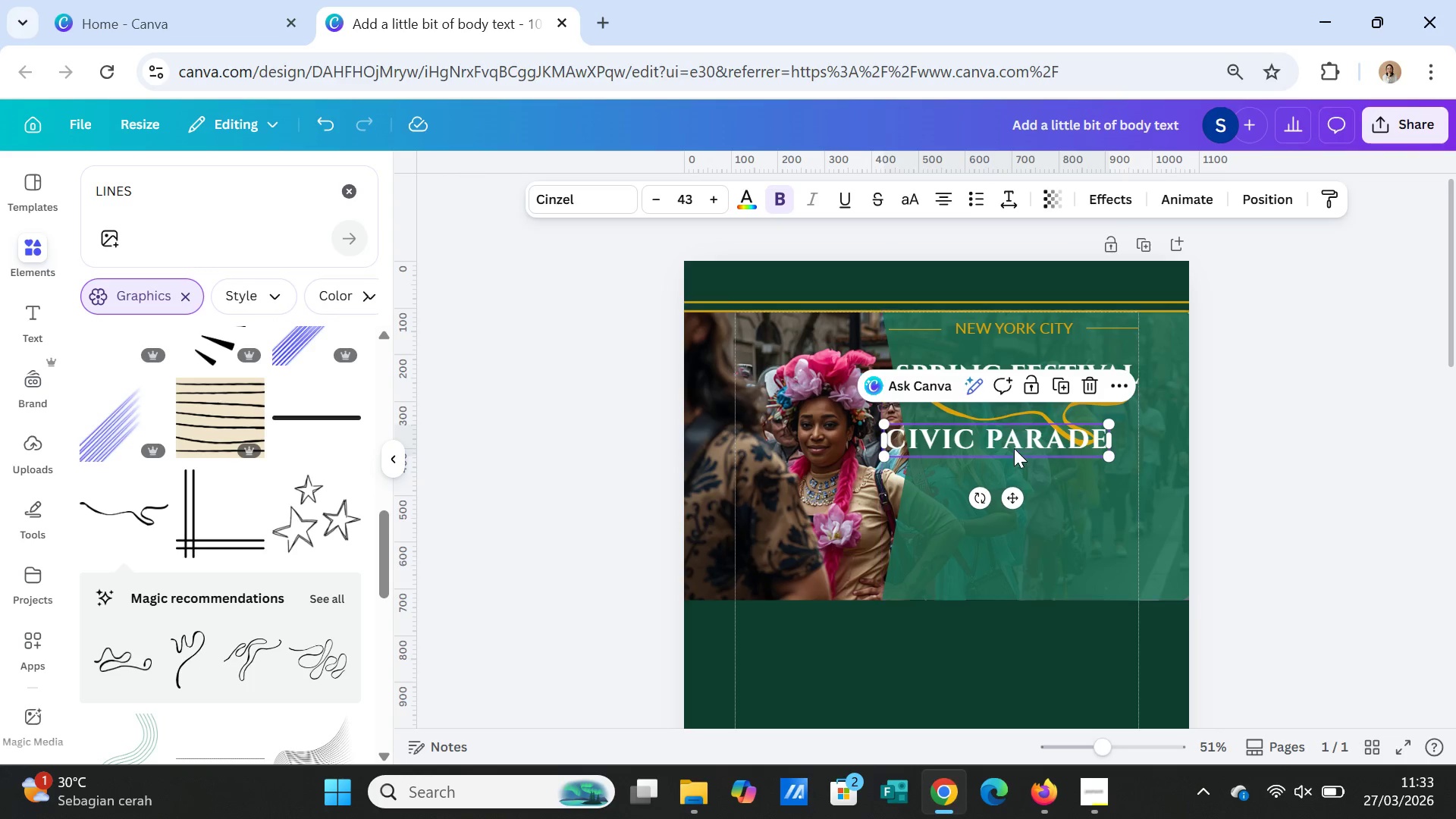 
left_click_drag(start_coordinate=[1014, 447], to_coordinate=[1030, 448])
 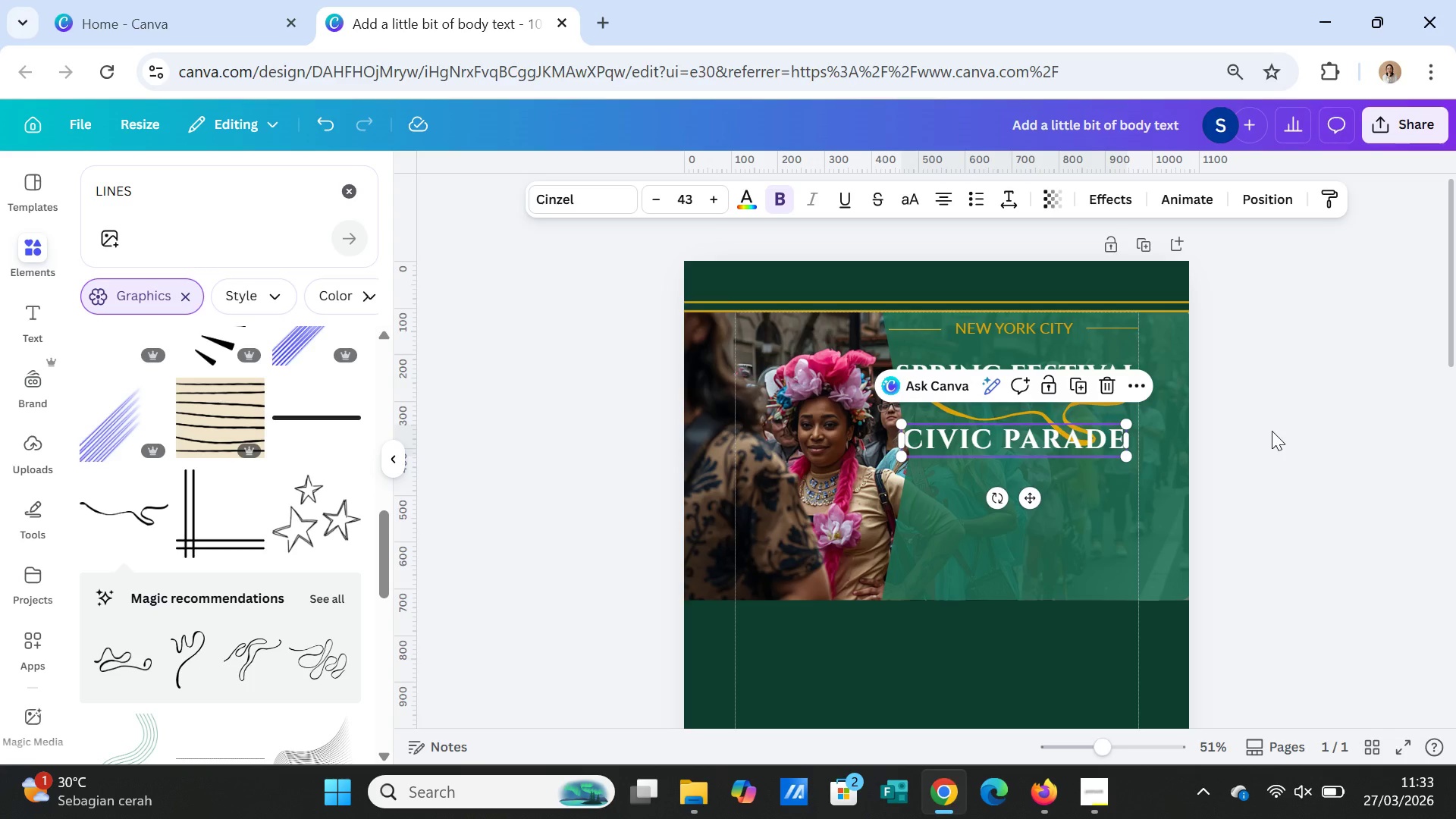 
left_click([1272, 431])
 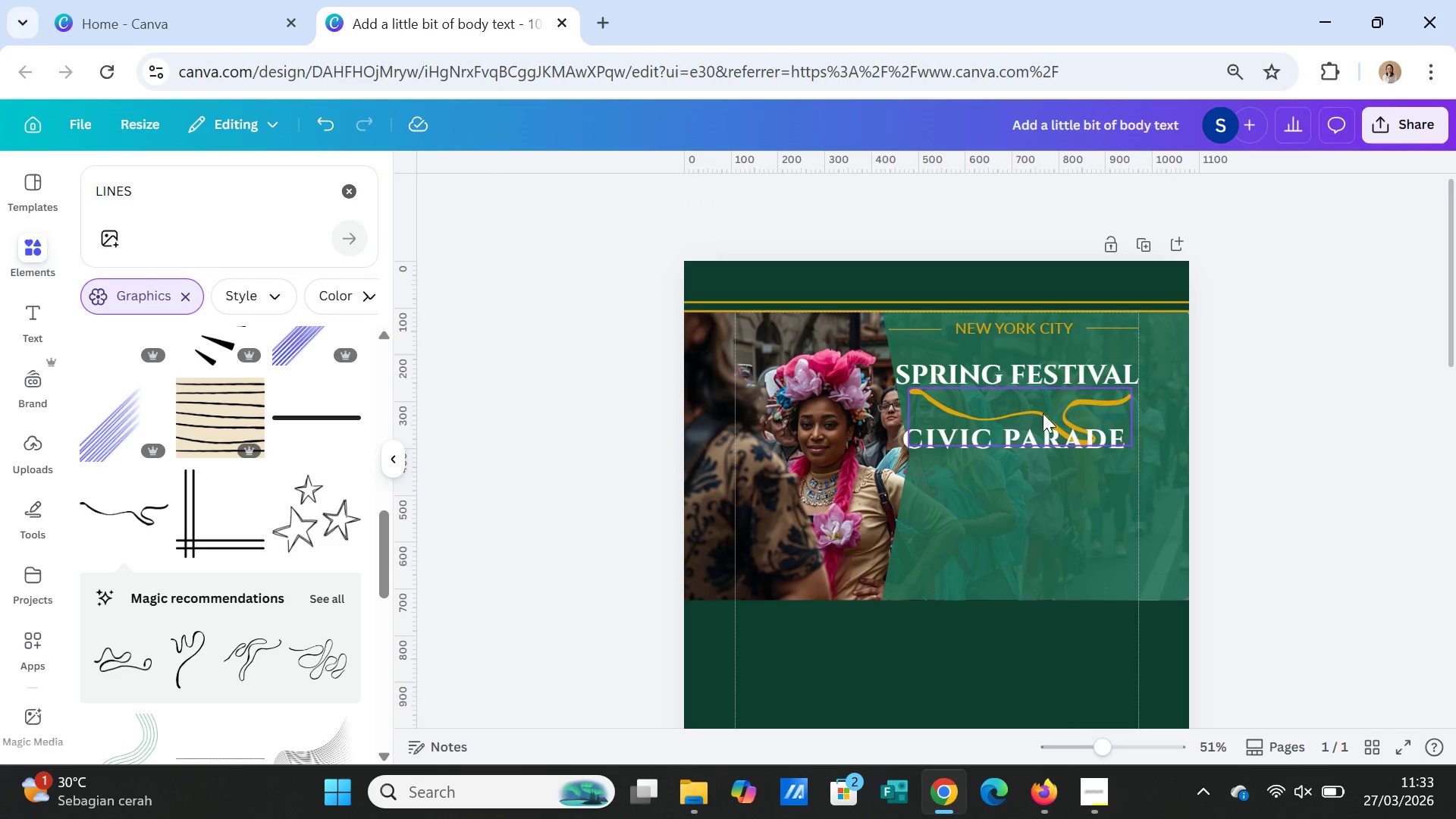 
left_click_drag(start_coordinate=[1043, 438], to_coordinate=[1043, 431])
 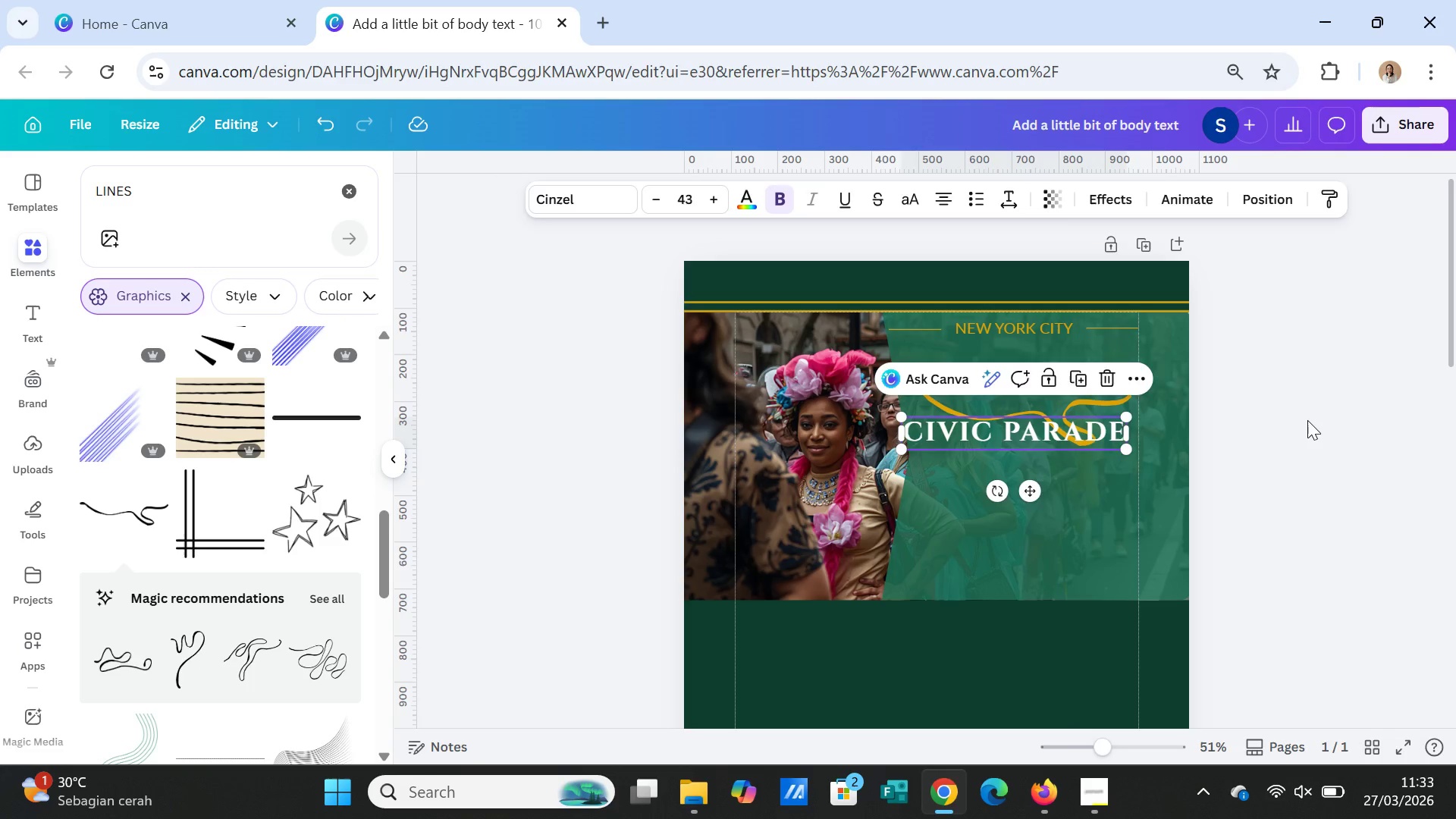 
left_click([1307, 420])
 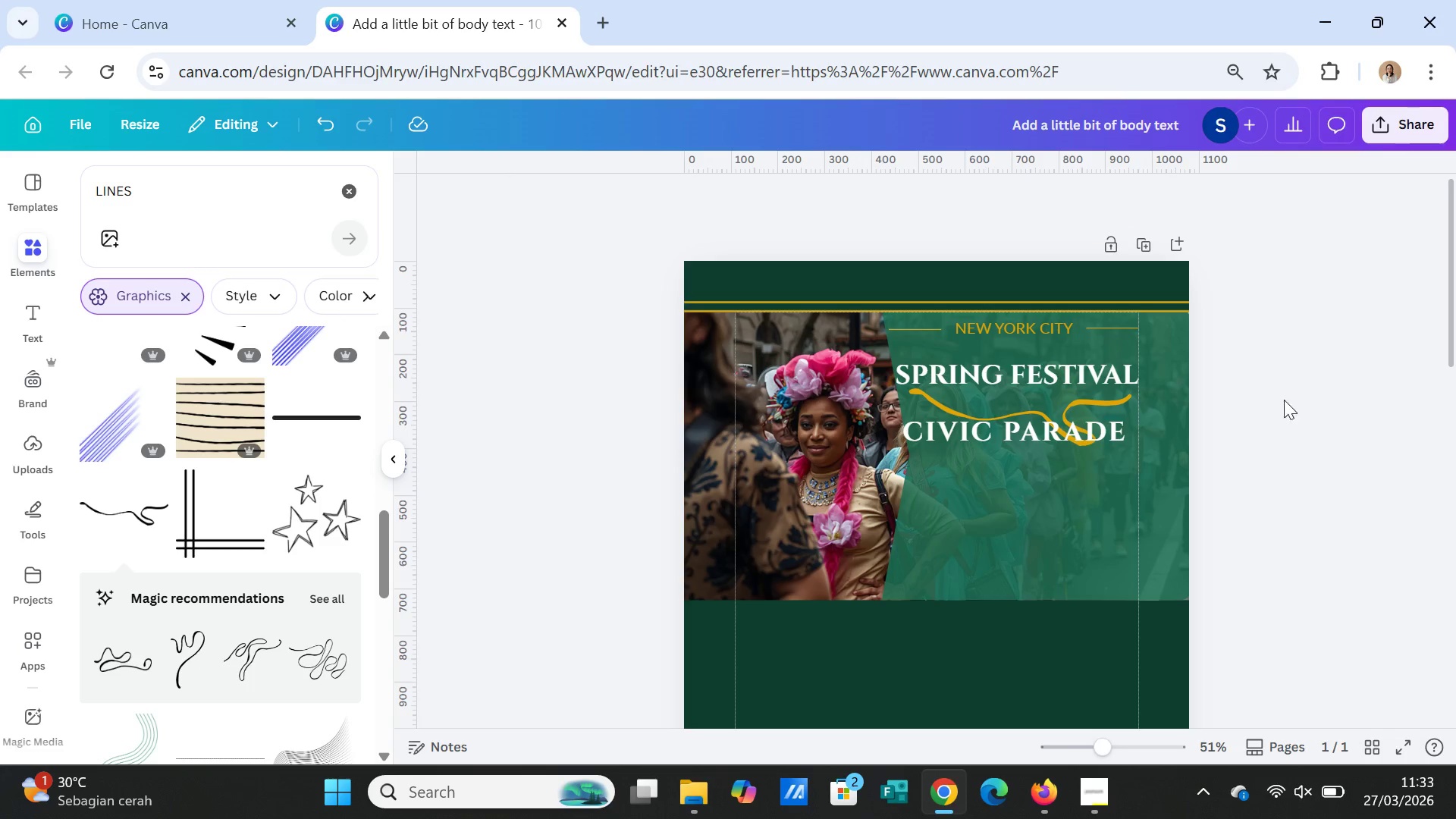 
left_click([1291, 438])
 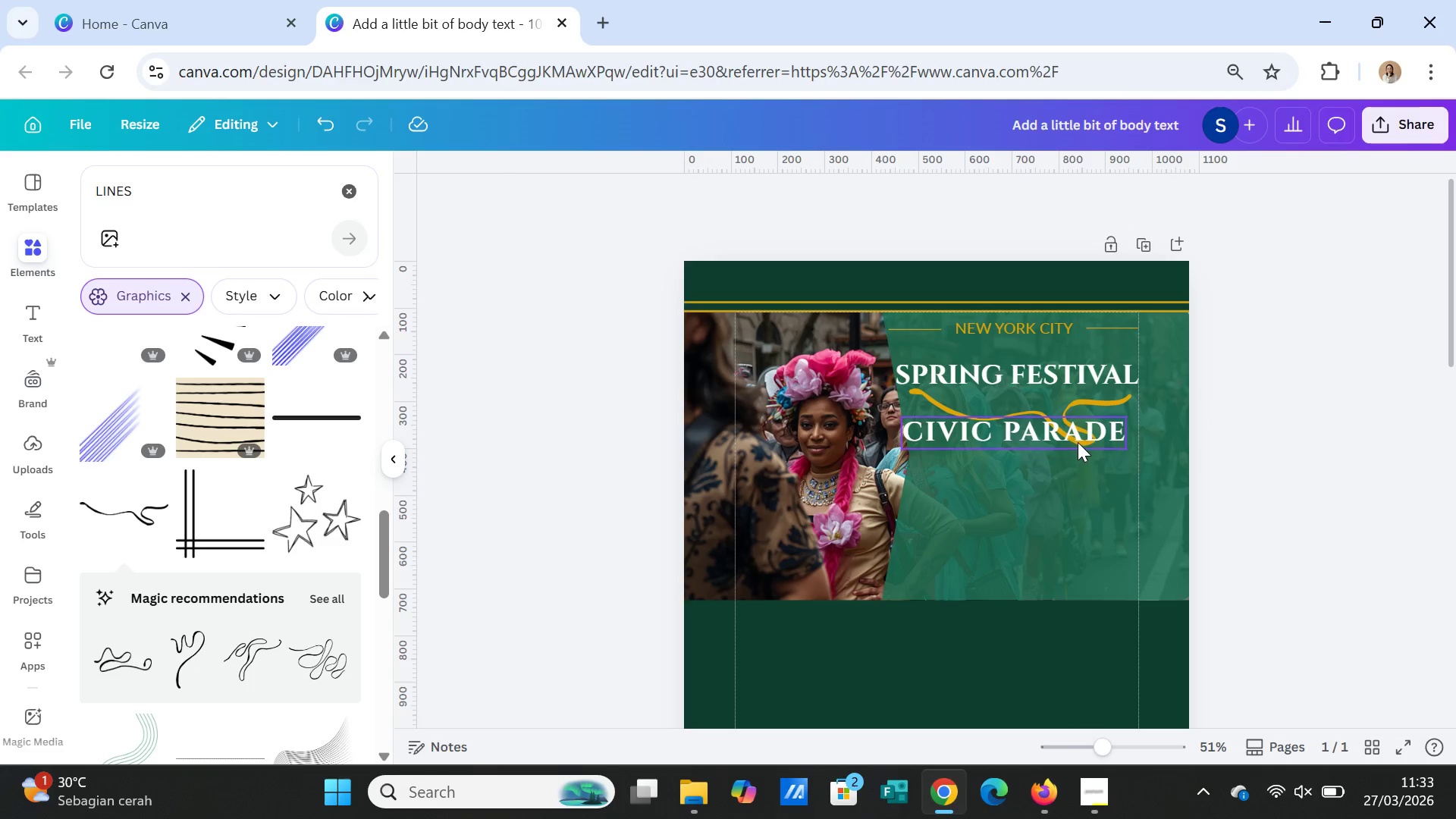 
left_click([1078, 438])
 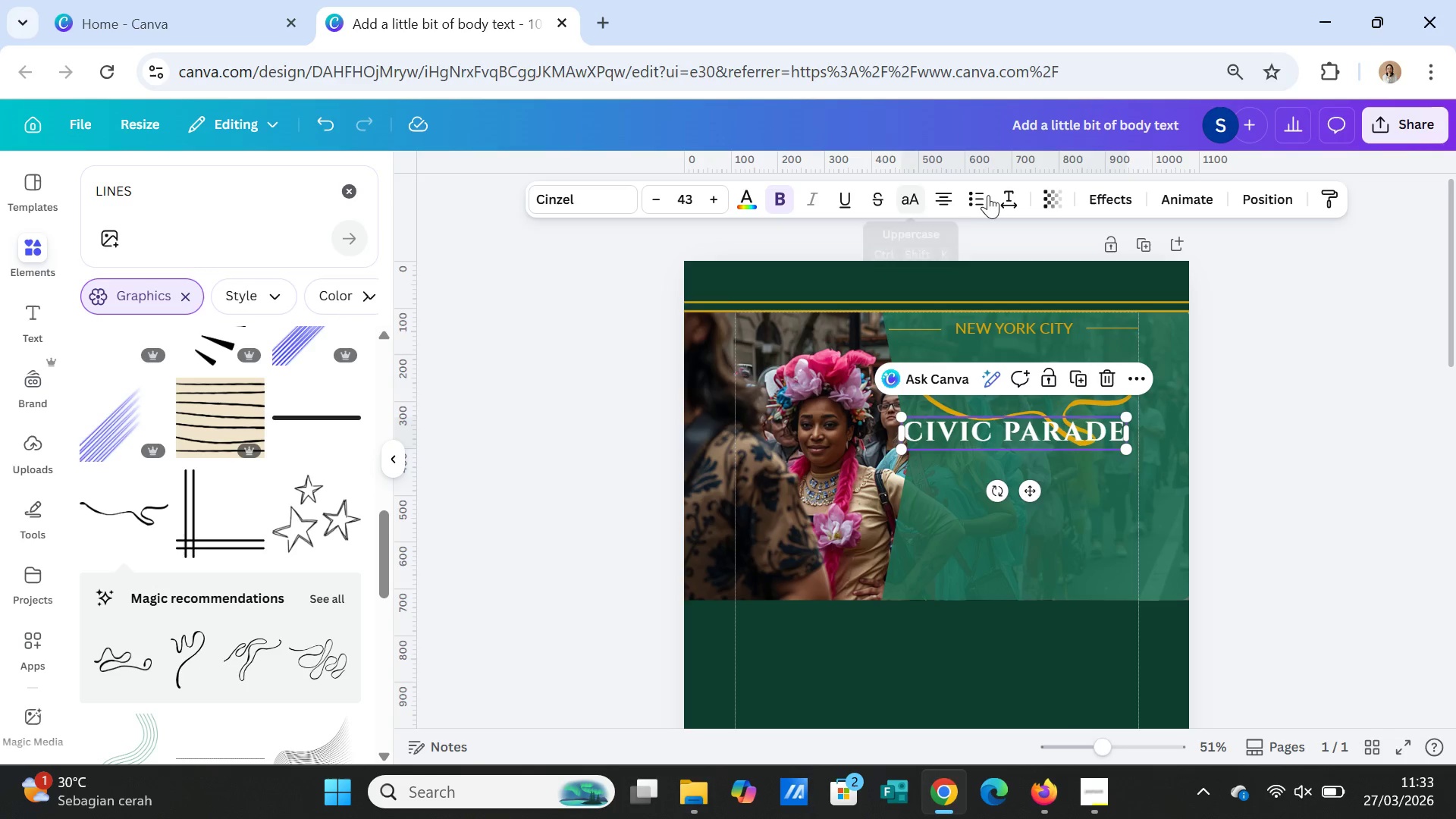 
left_click([1006, 196])
 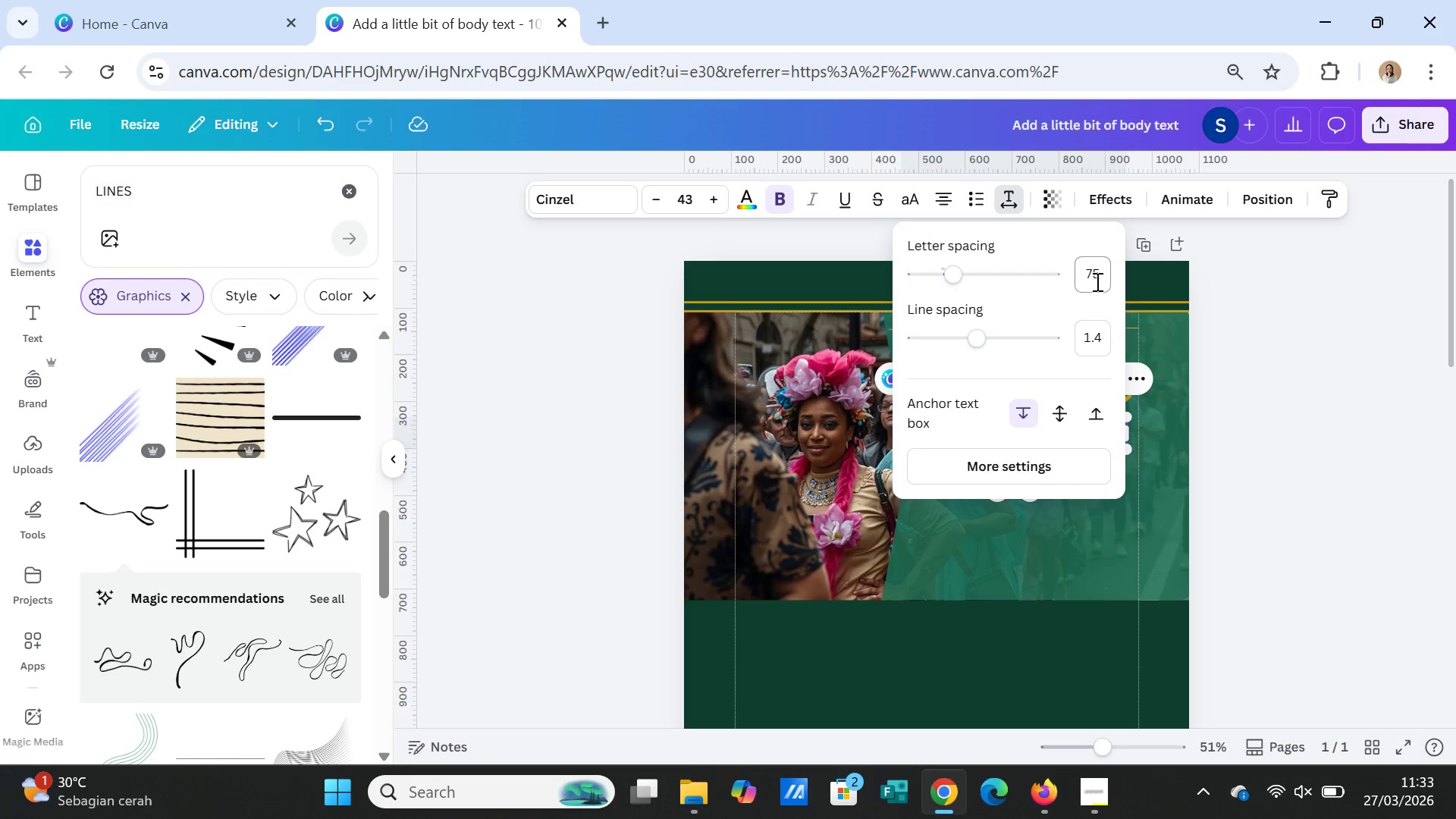 
left_click([1096, 281])
 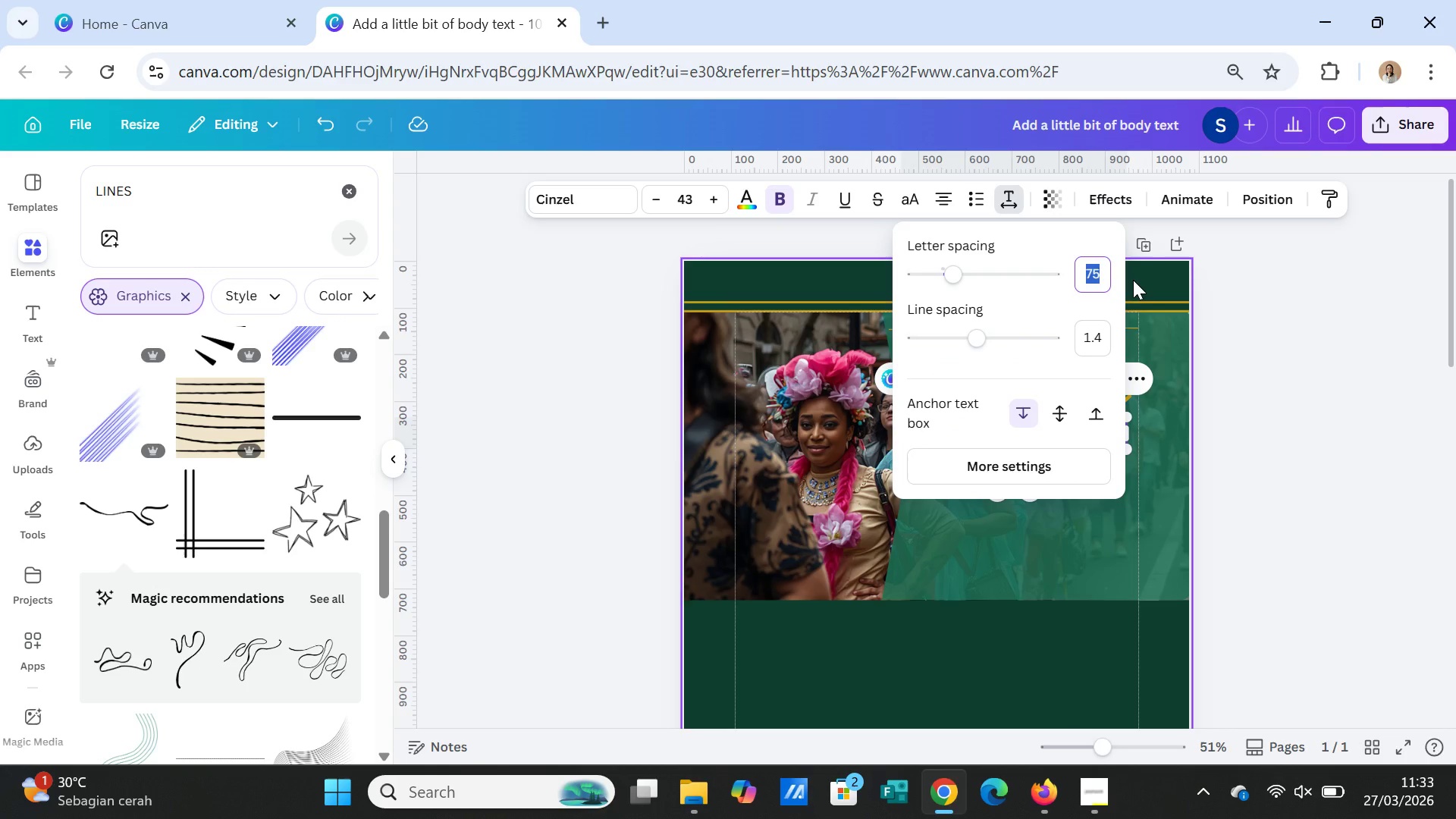 
type(40)
 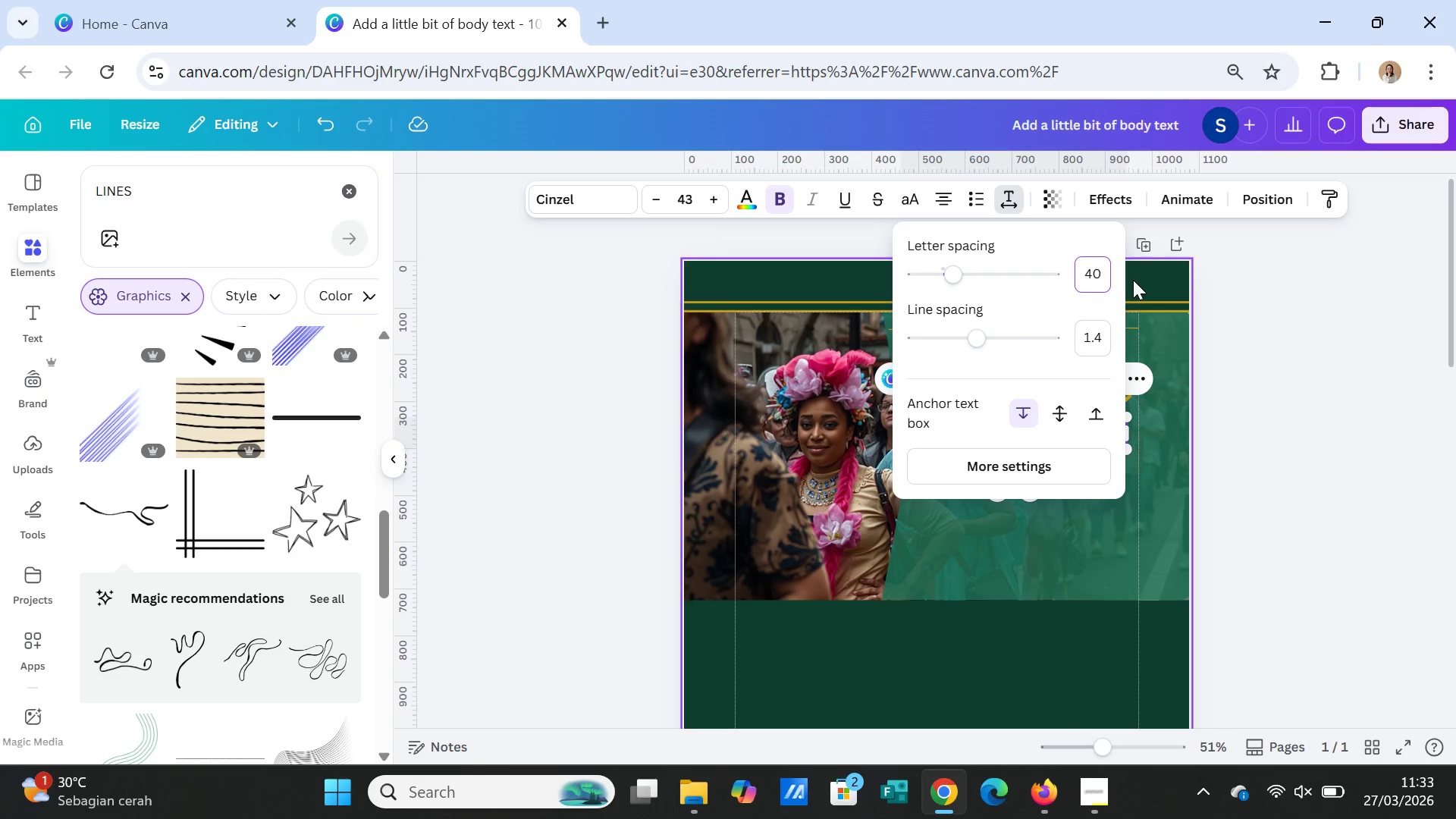 
key(Enter)
 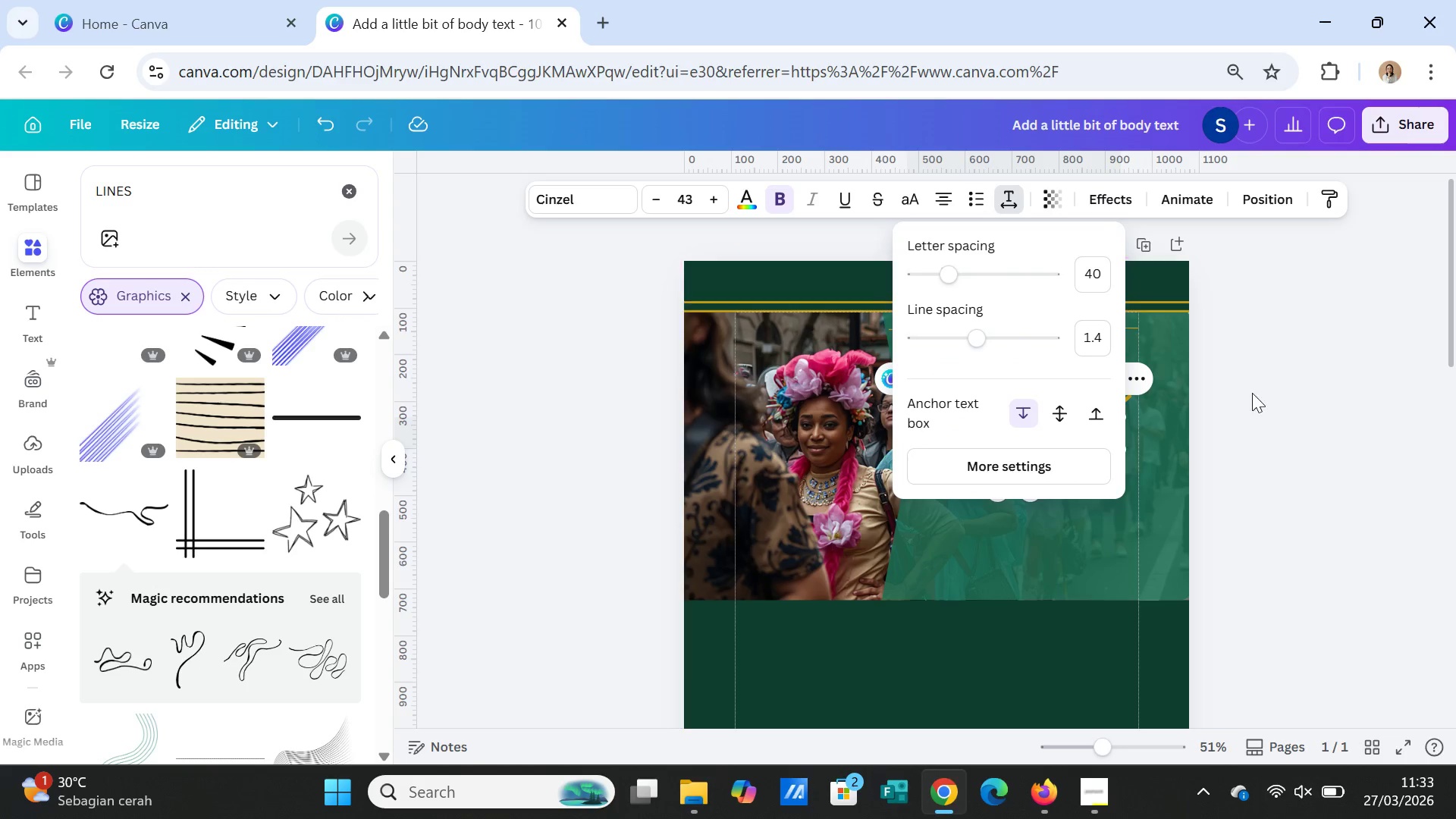 
left_click([1257, 405])
 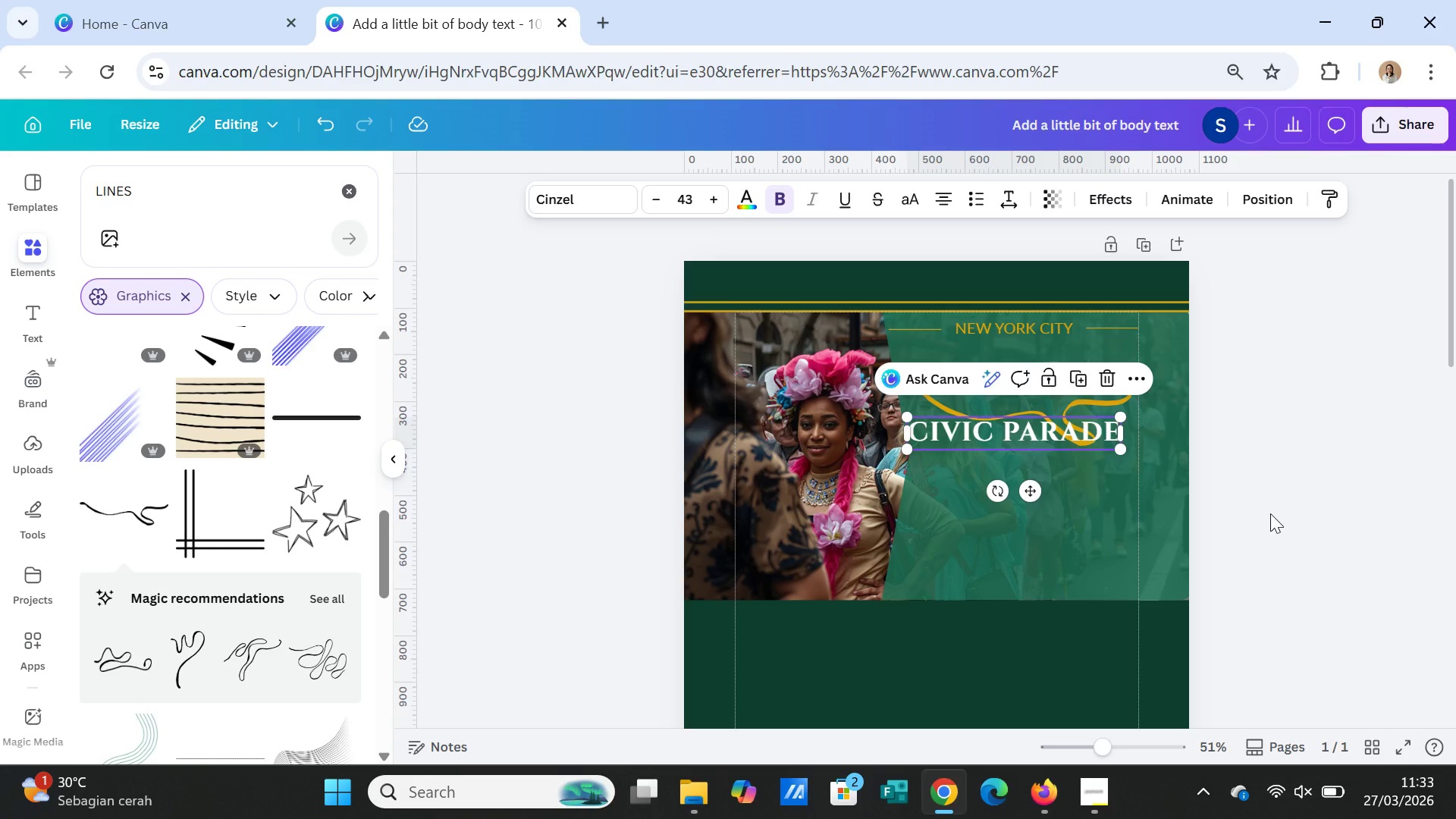 
left_click([1271, 514])
 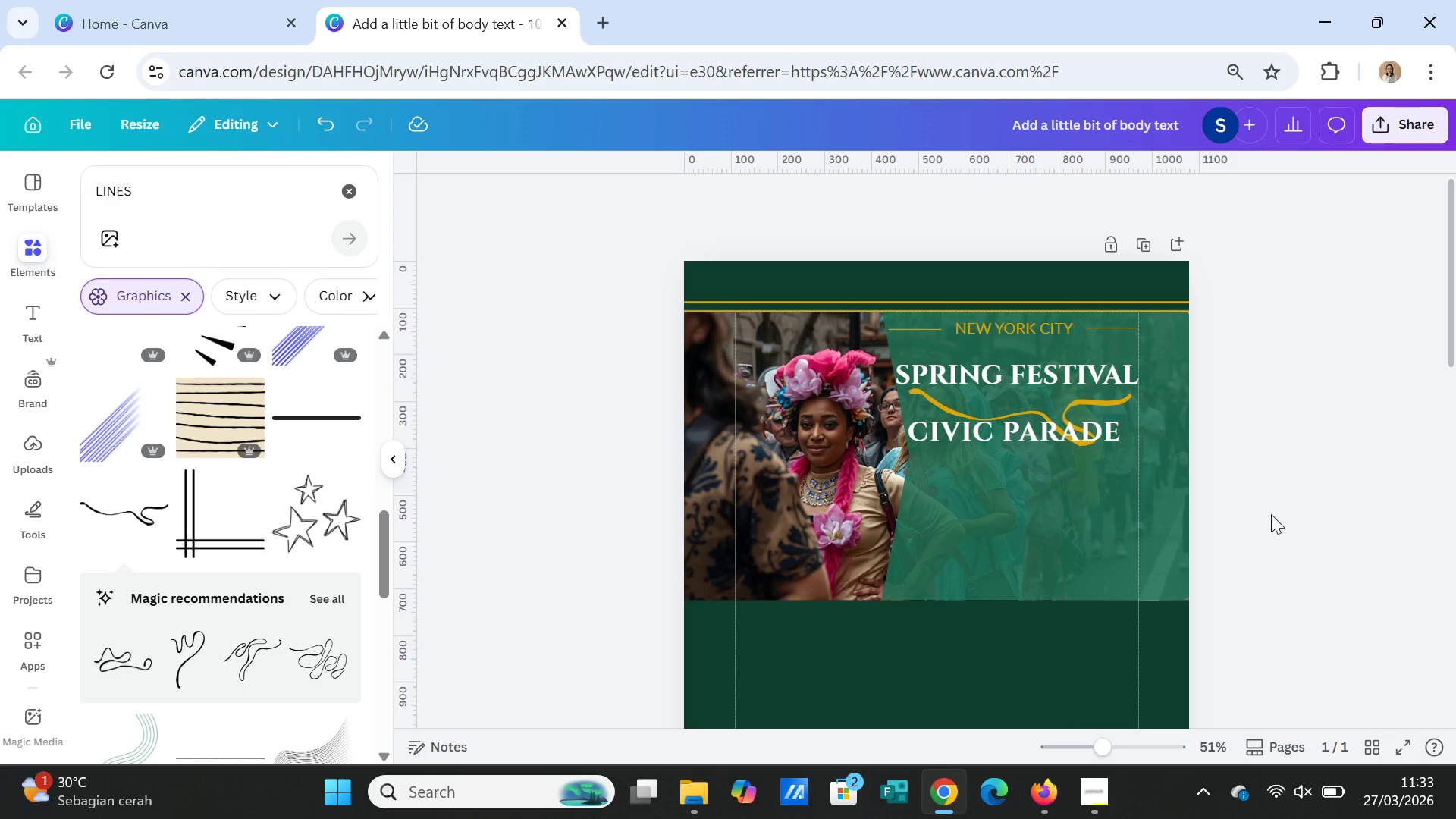 
wait(11.0)
 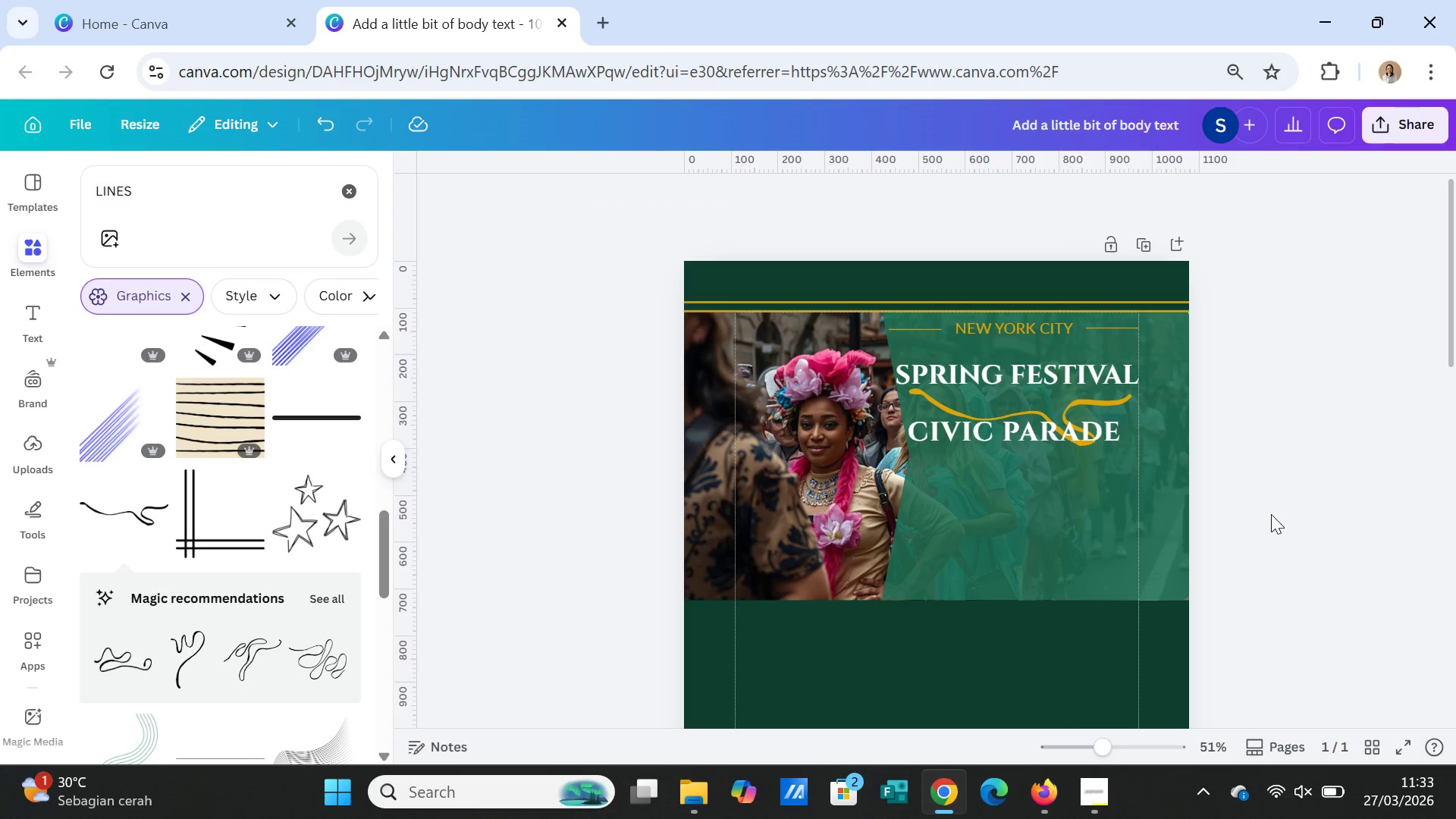 
left_click([925, 399])
 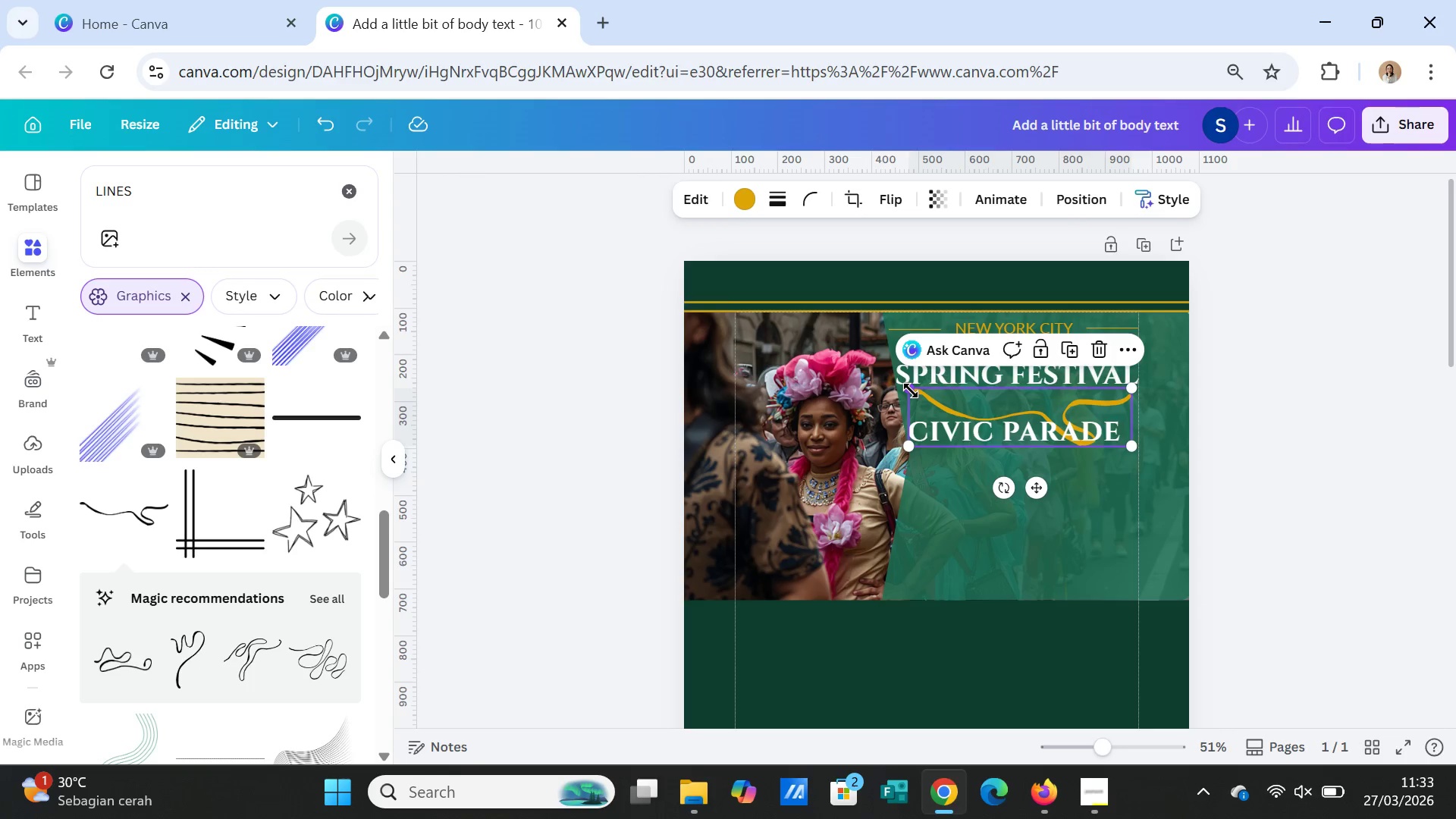 
left_click_drag(start_coordinate=[911, 391], to_coordinate=[899, 384])
 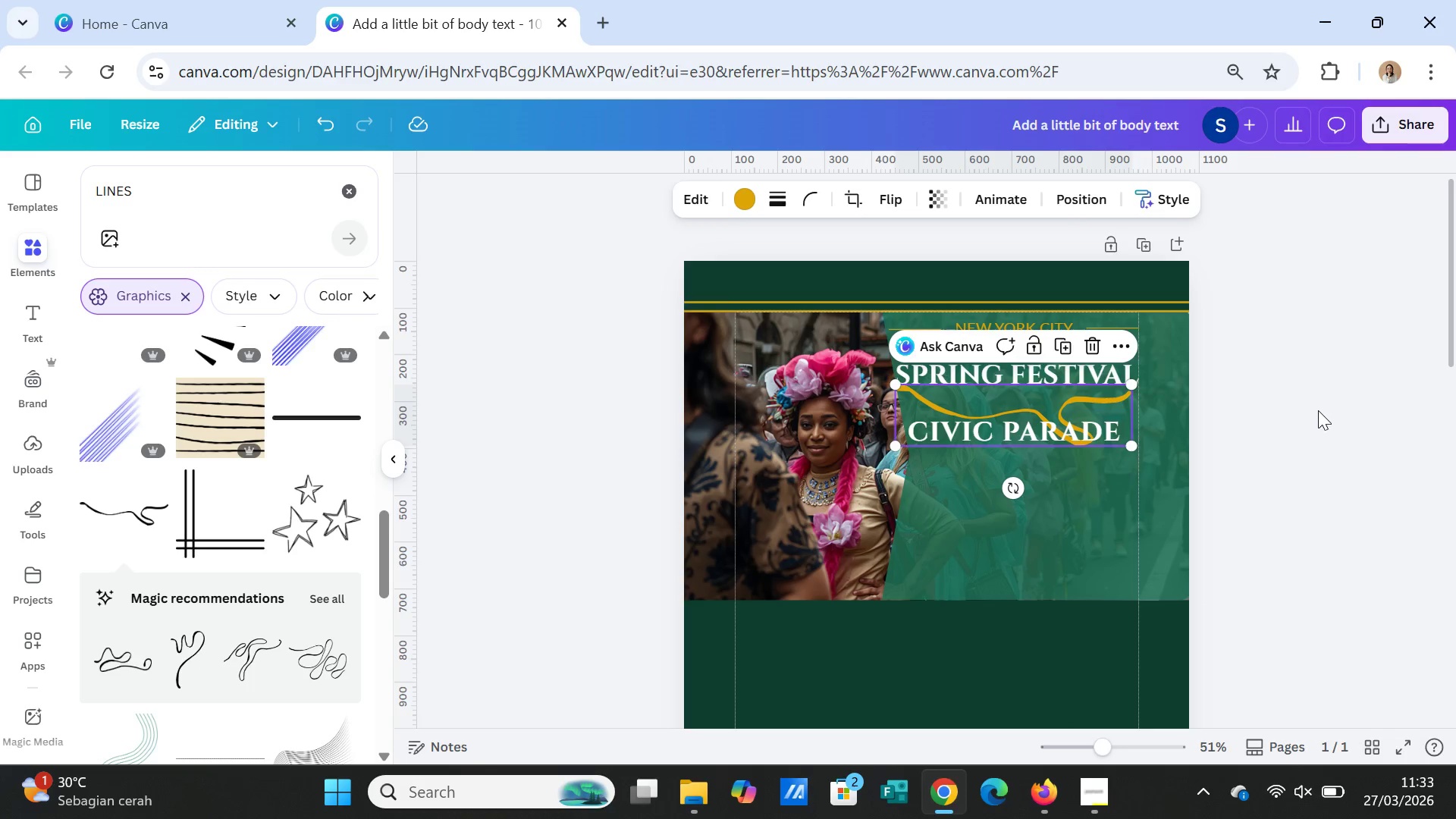 
left_click([1318, 410])
 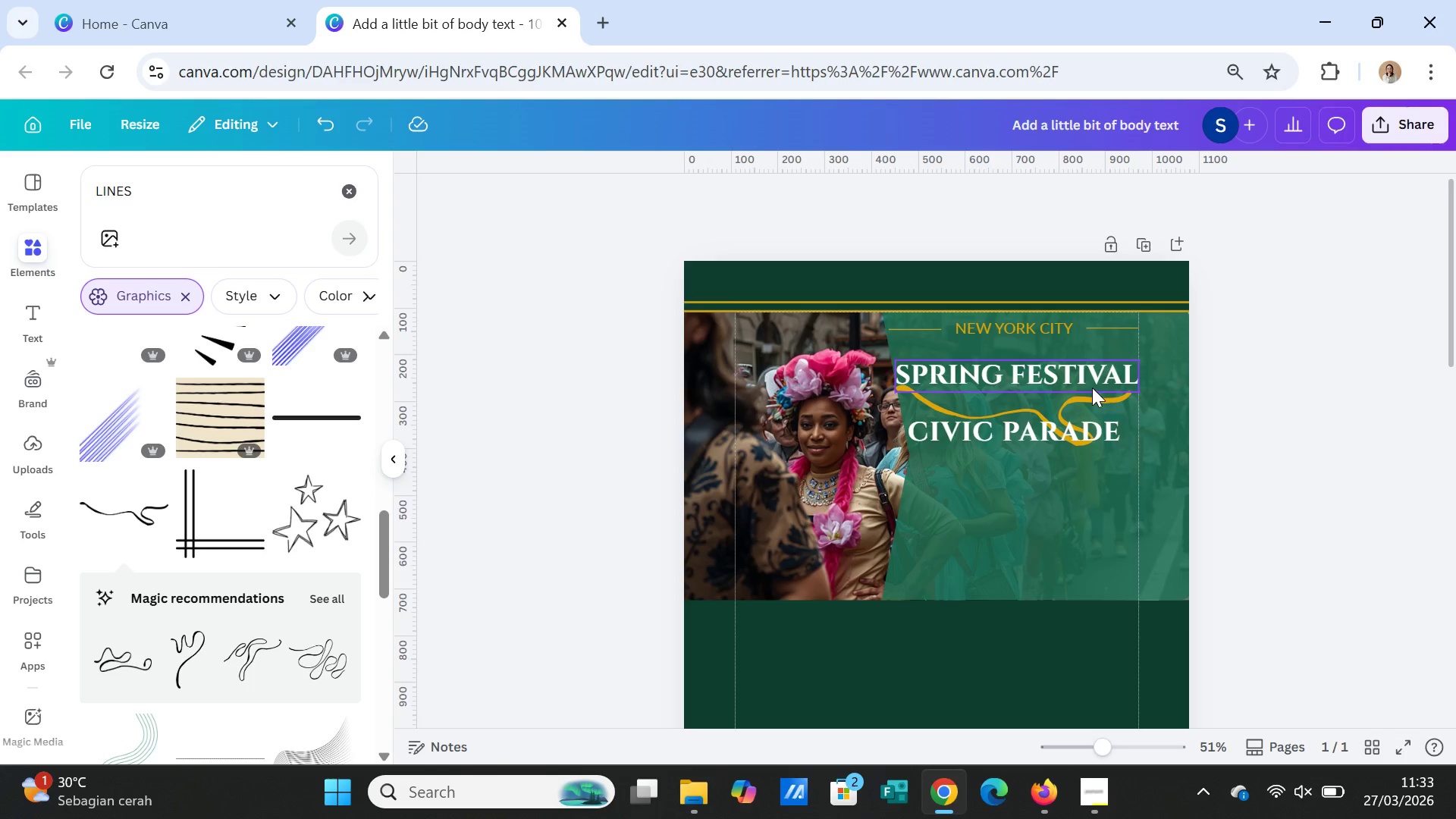 
left_click([1092, 388])
 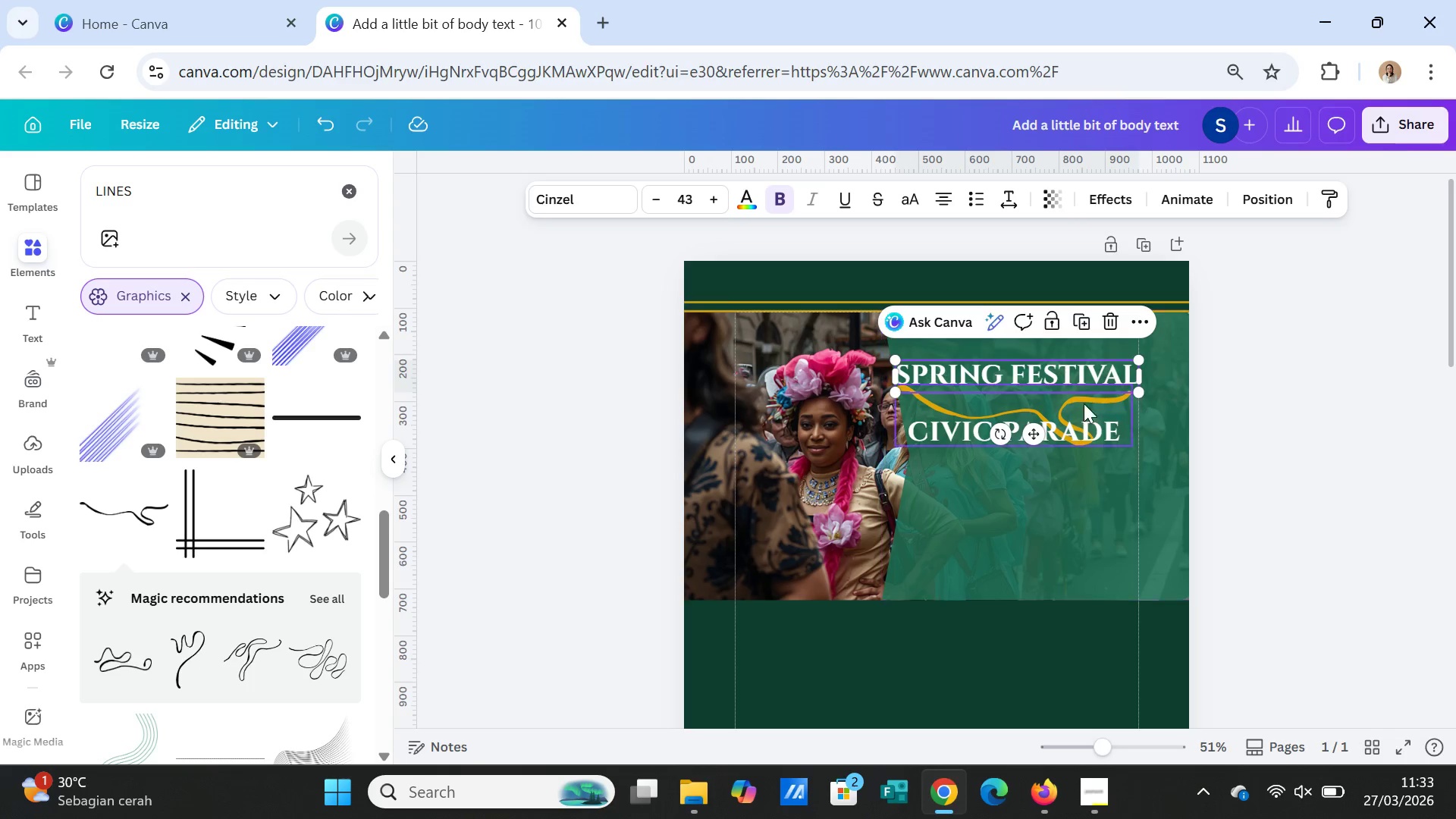 
left_click([1057, 403])
 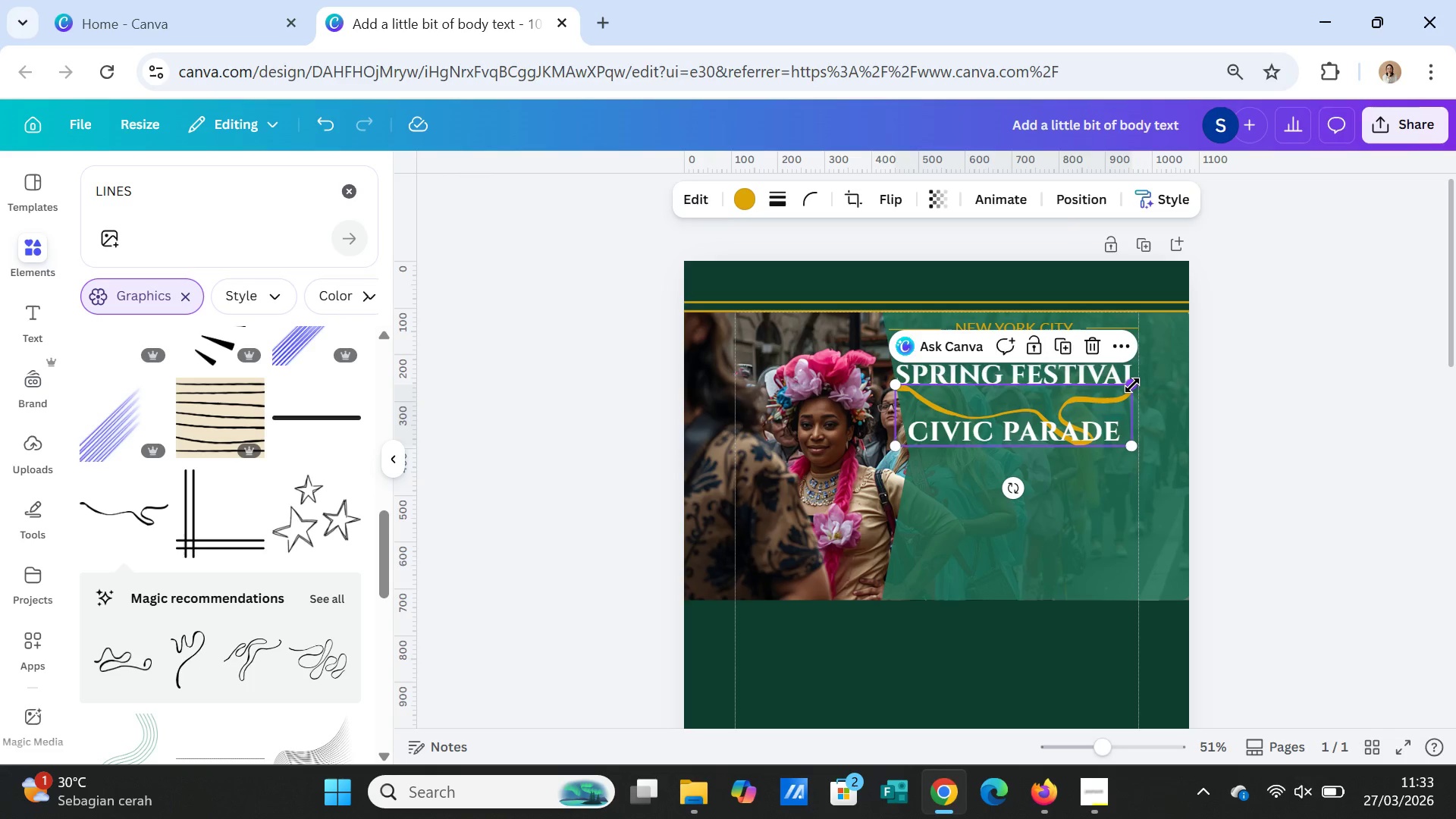 
left_click_drag(start_coordinate=[1132, 385], to_coordinate=[1137, 381])
 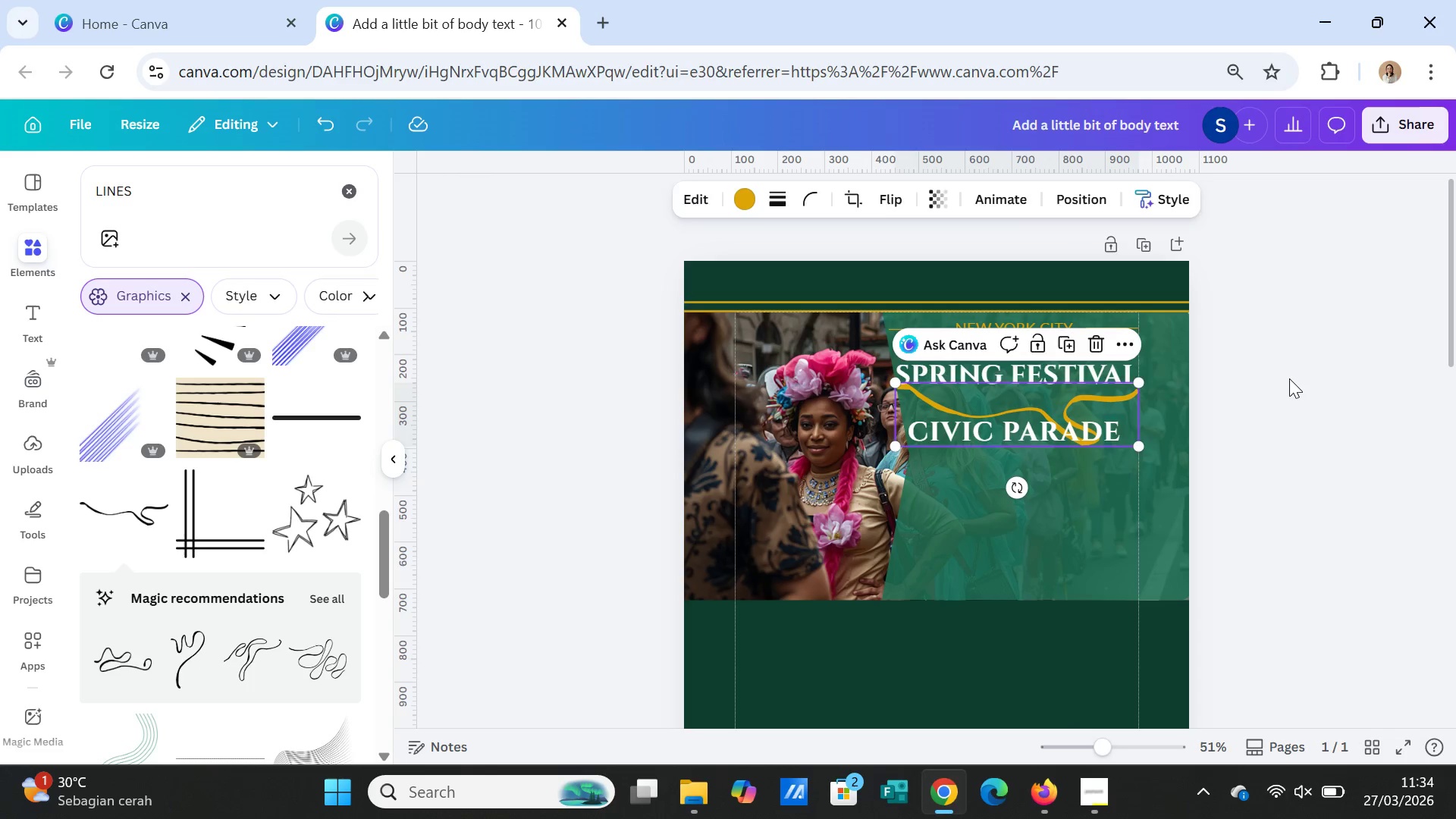 
left_click([1289, 378])
 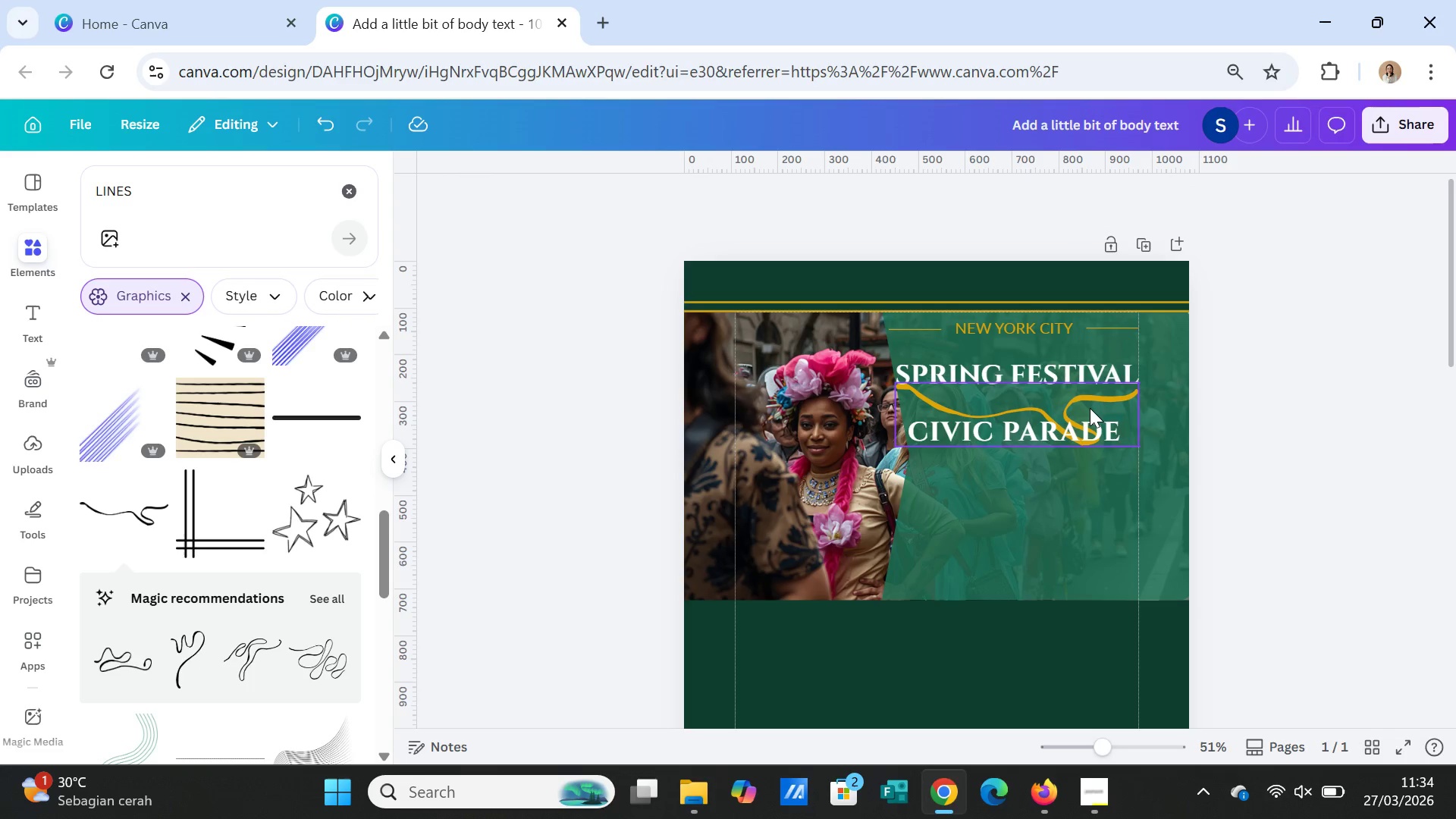 
left_click([1090, 398])
 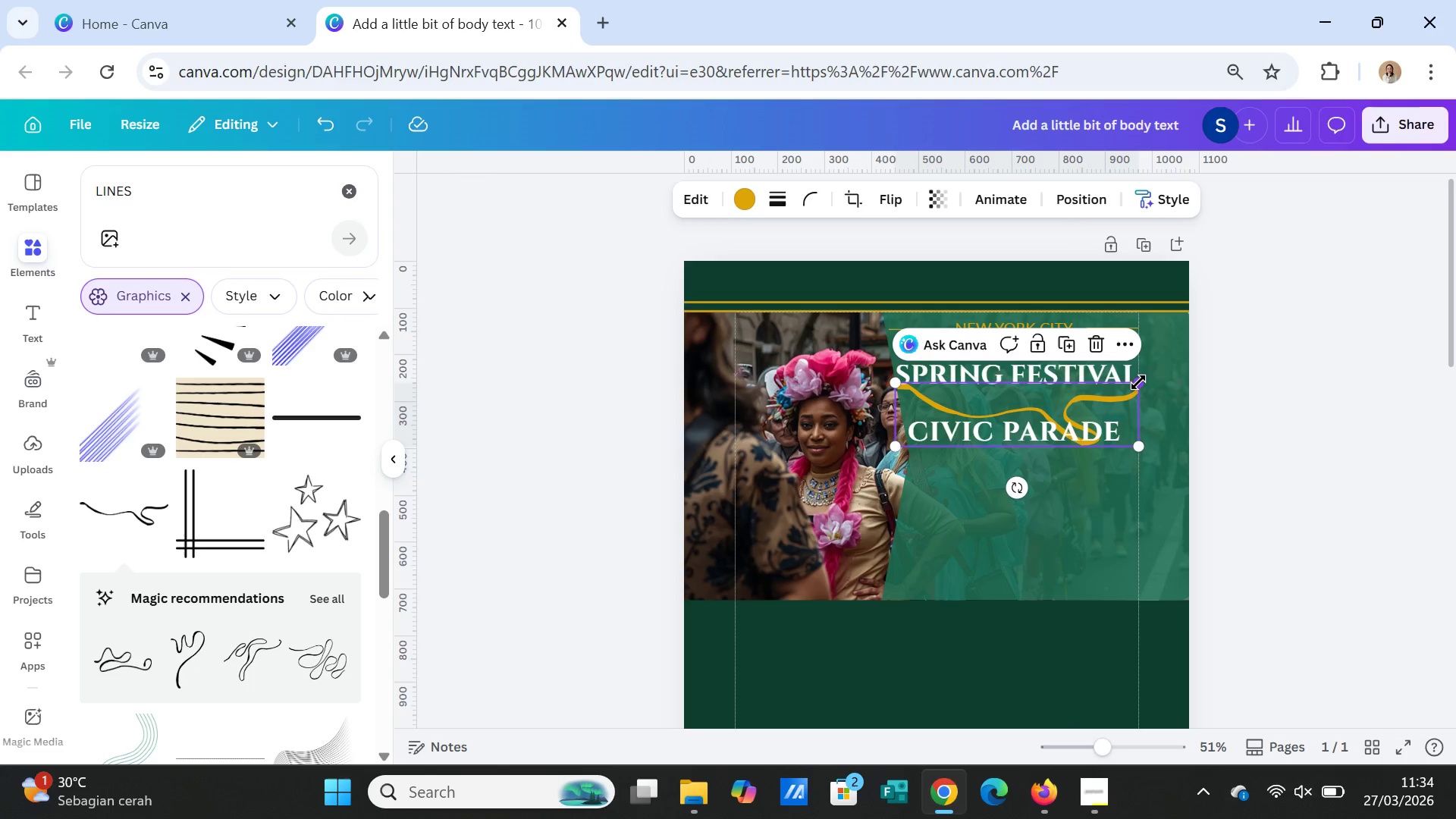 
left_click_drag(start_coordinate=[1138, 382], to_coordinate=[1191, 346])
 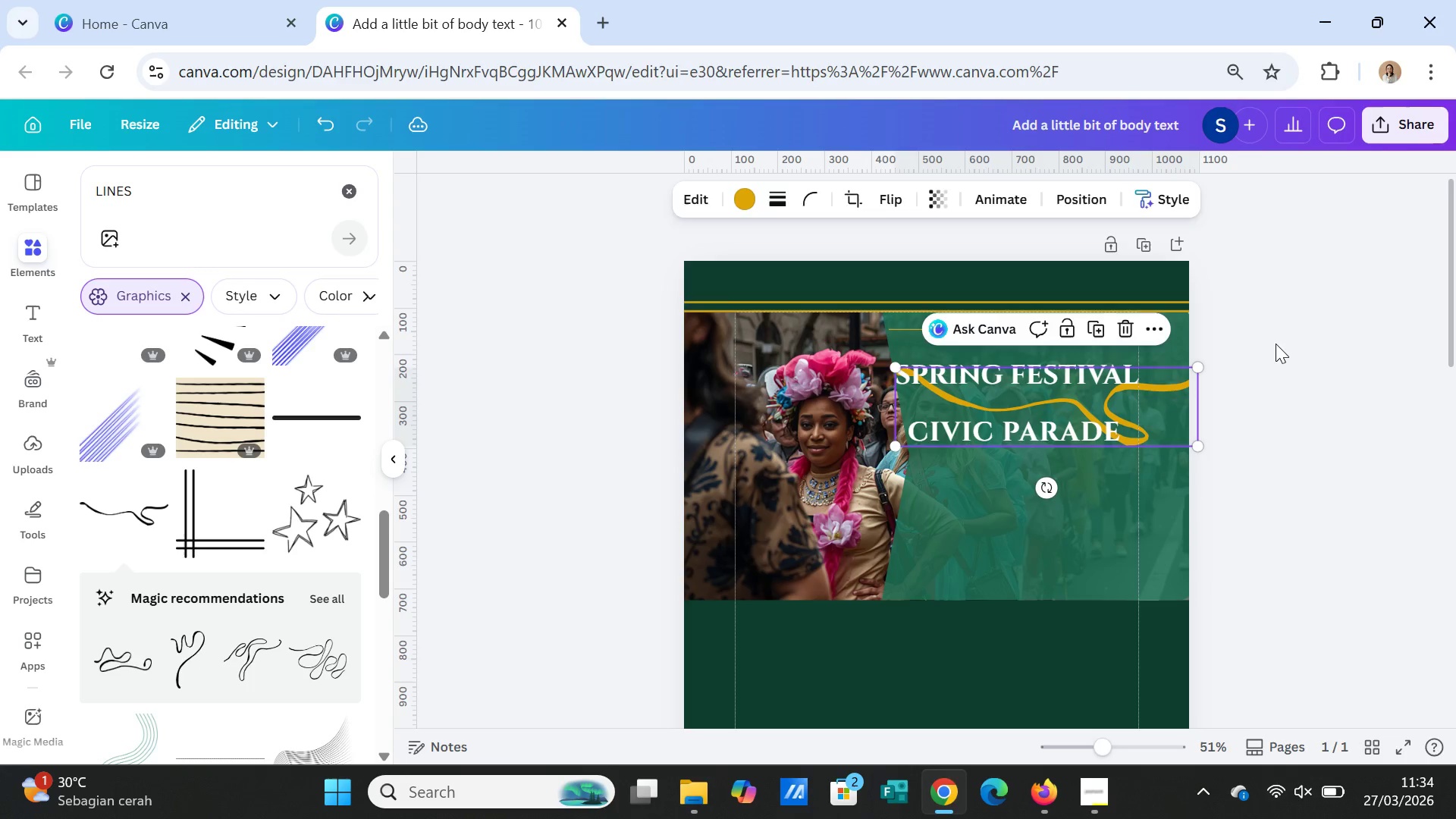 
left_click([1276, 344])
 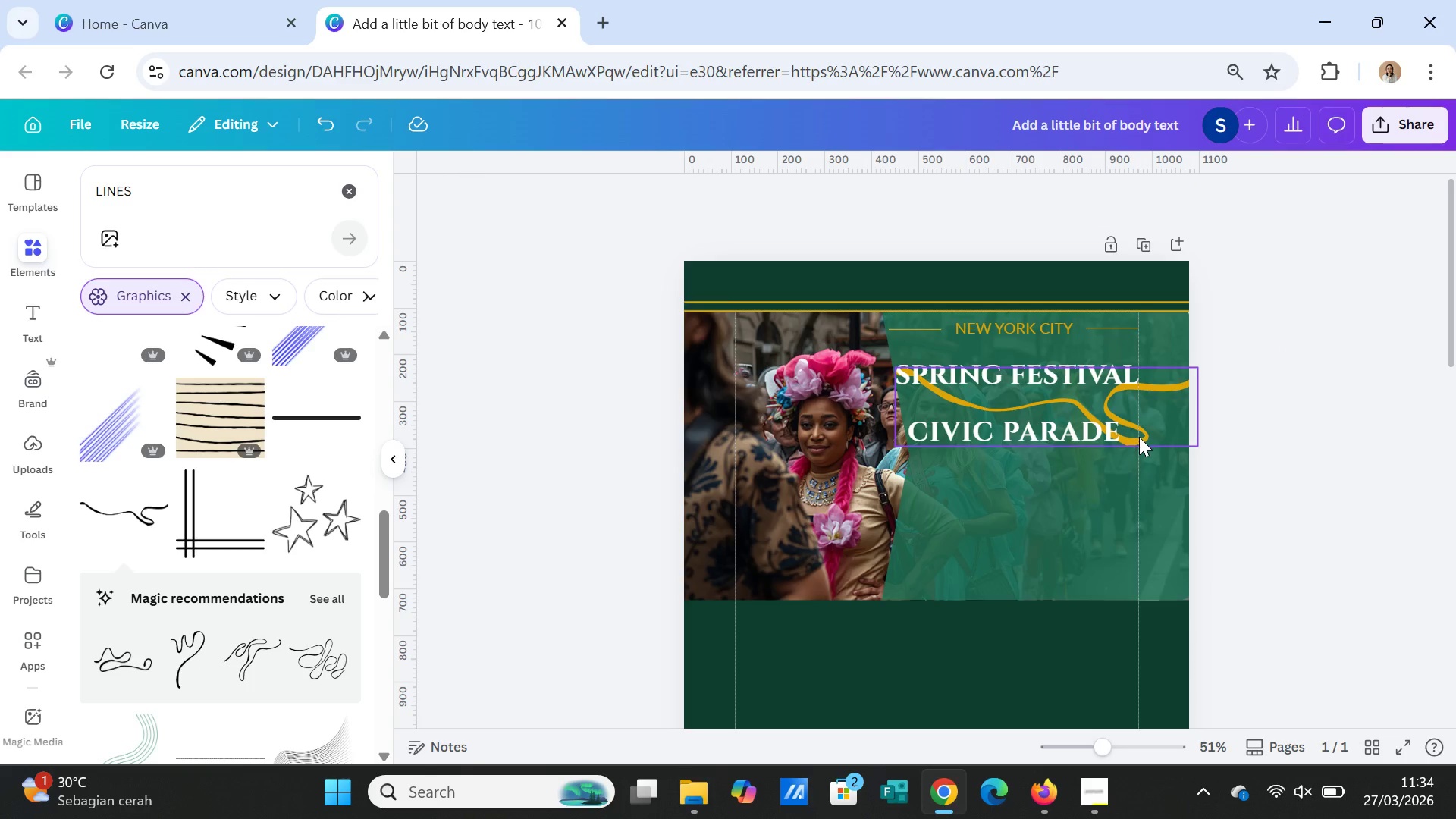 
left_click([1137, 435])
 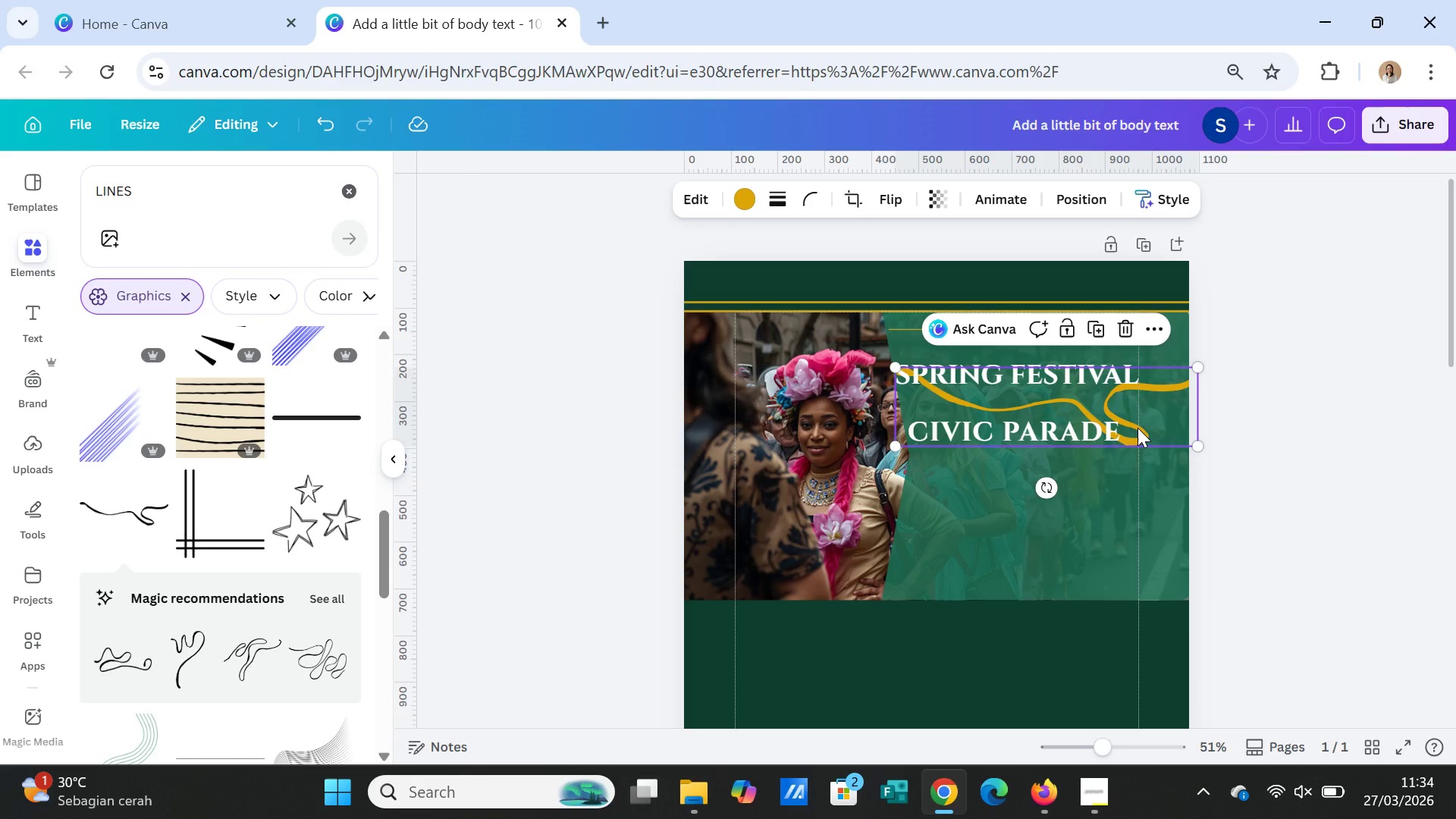 
left_click_drag(start_coordinate=[1138, 428], to_coordinate=[1138, 433])
 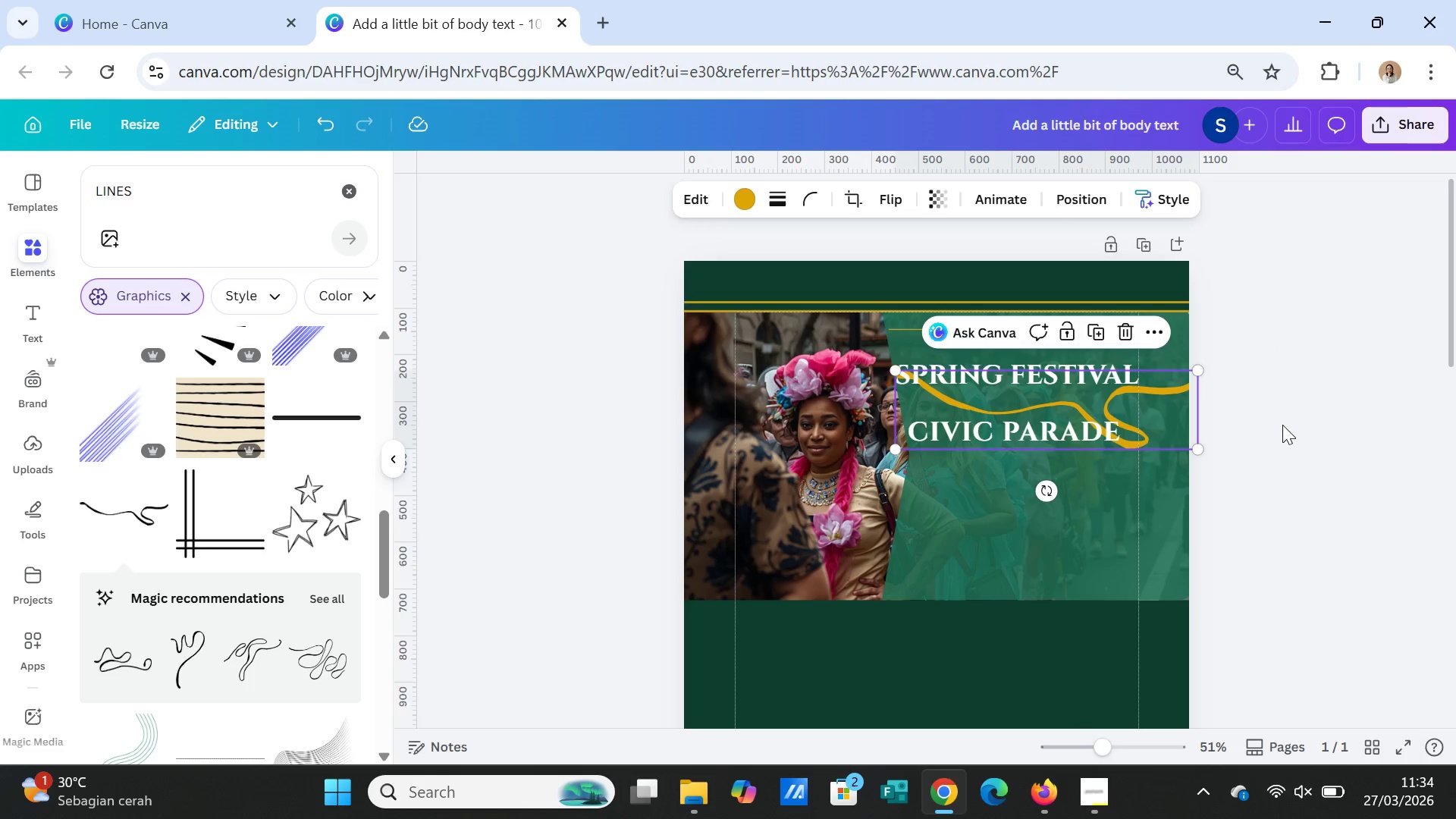 
left_click([1282, 425])
 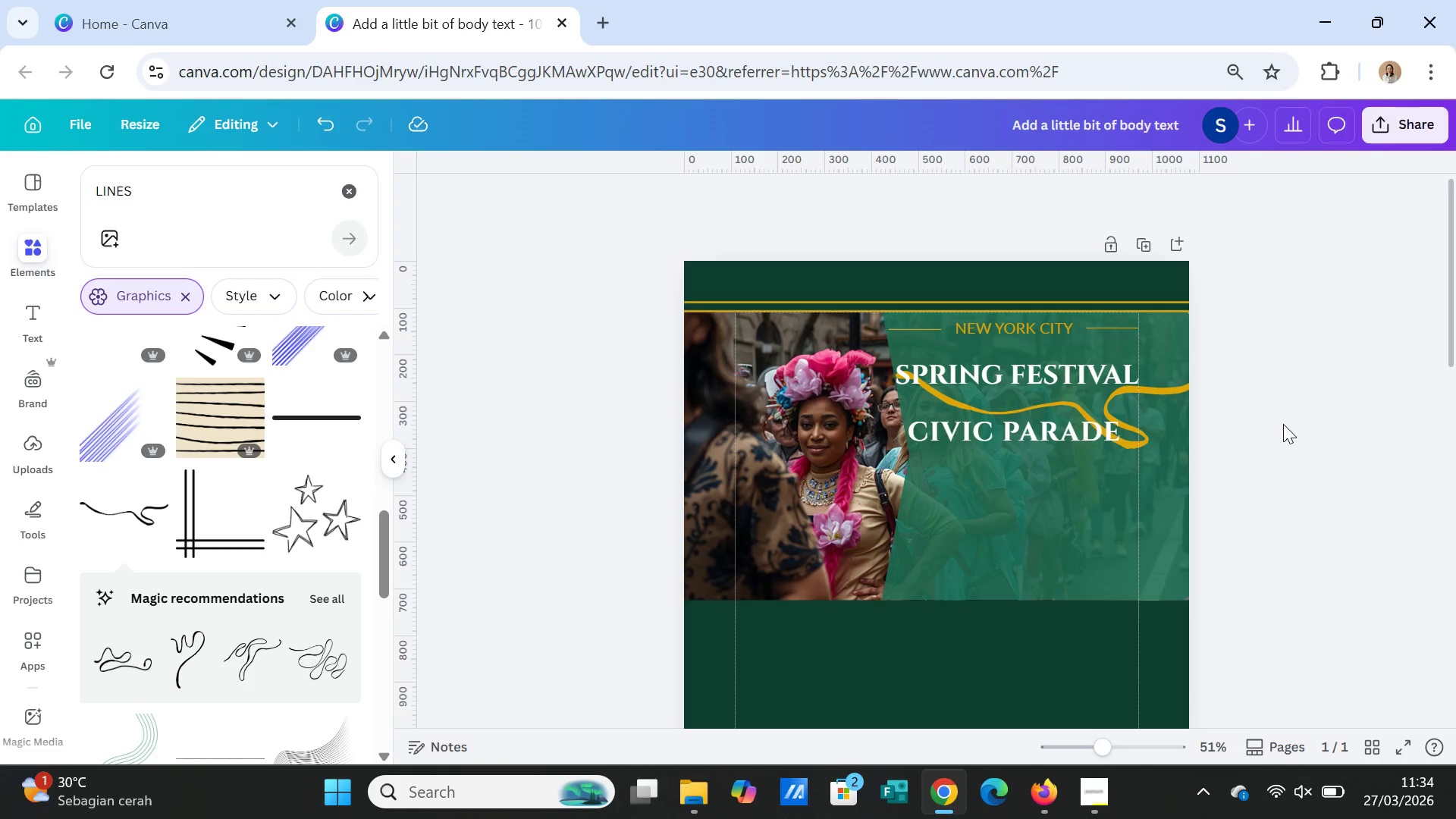 
wait(5.41)
 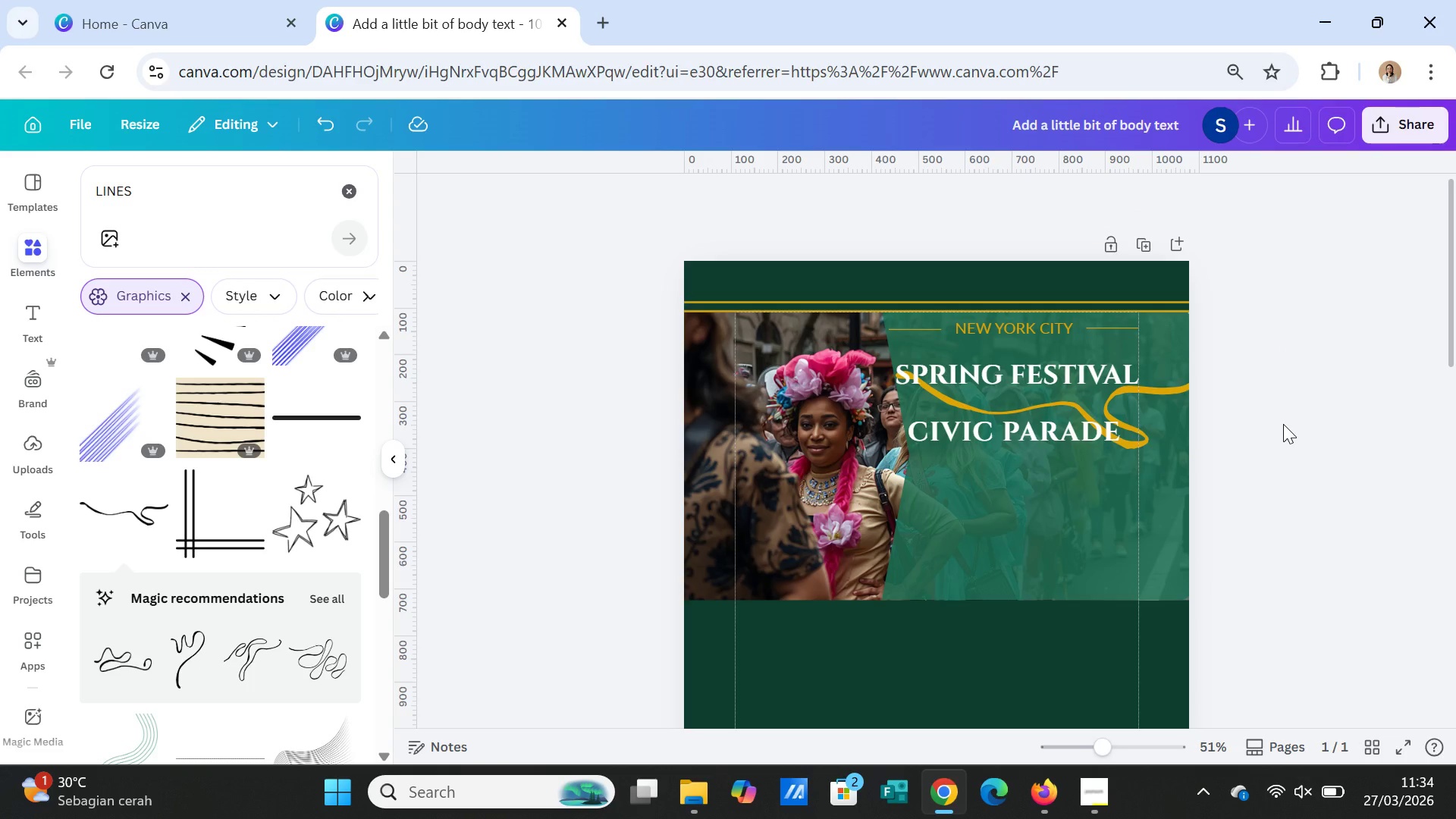 
left_click([1082, 443])
 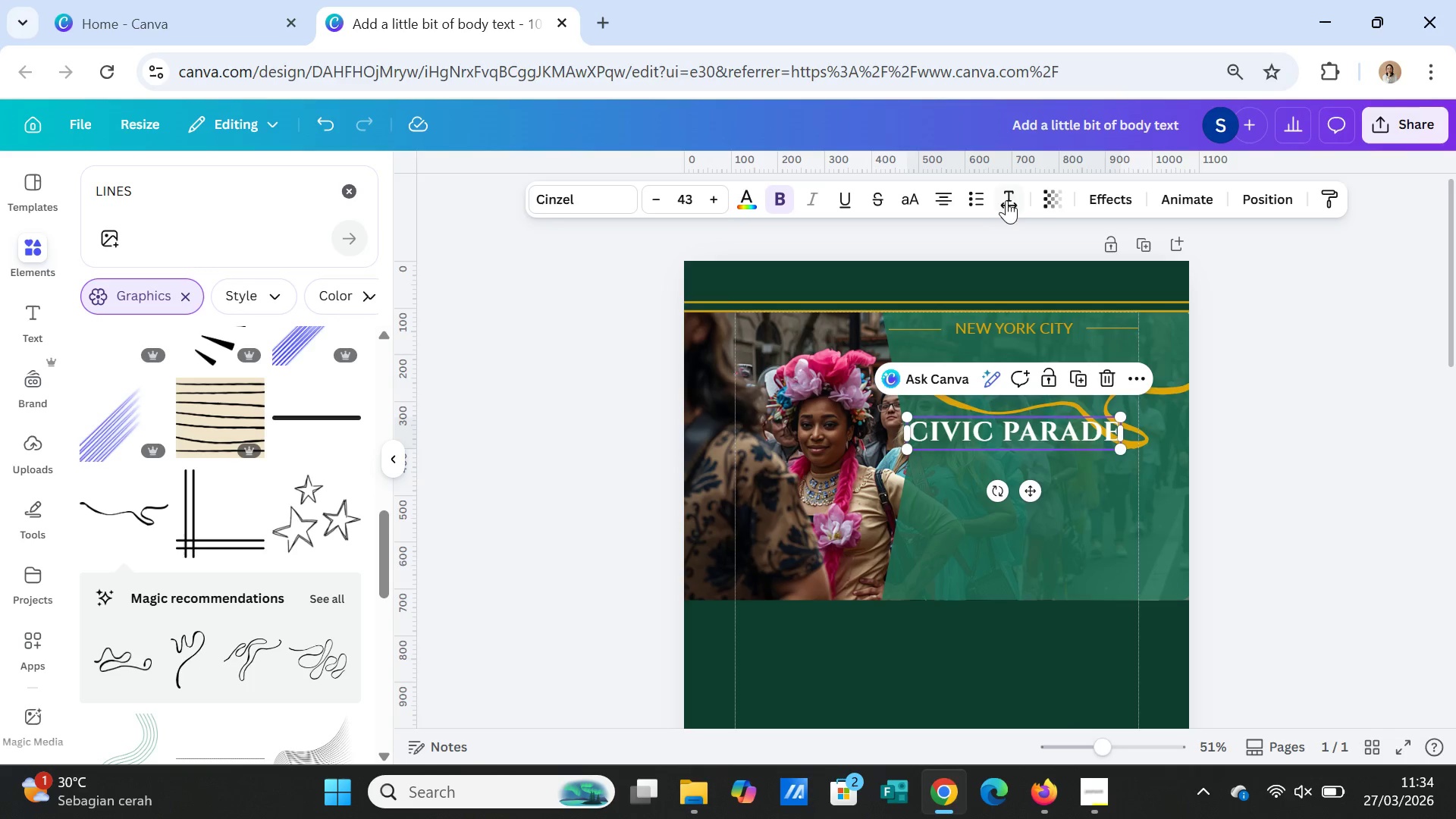 
left_click([1010, 196])
 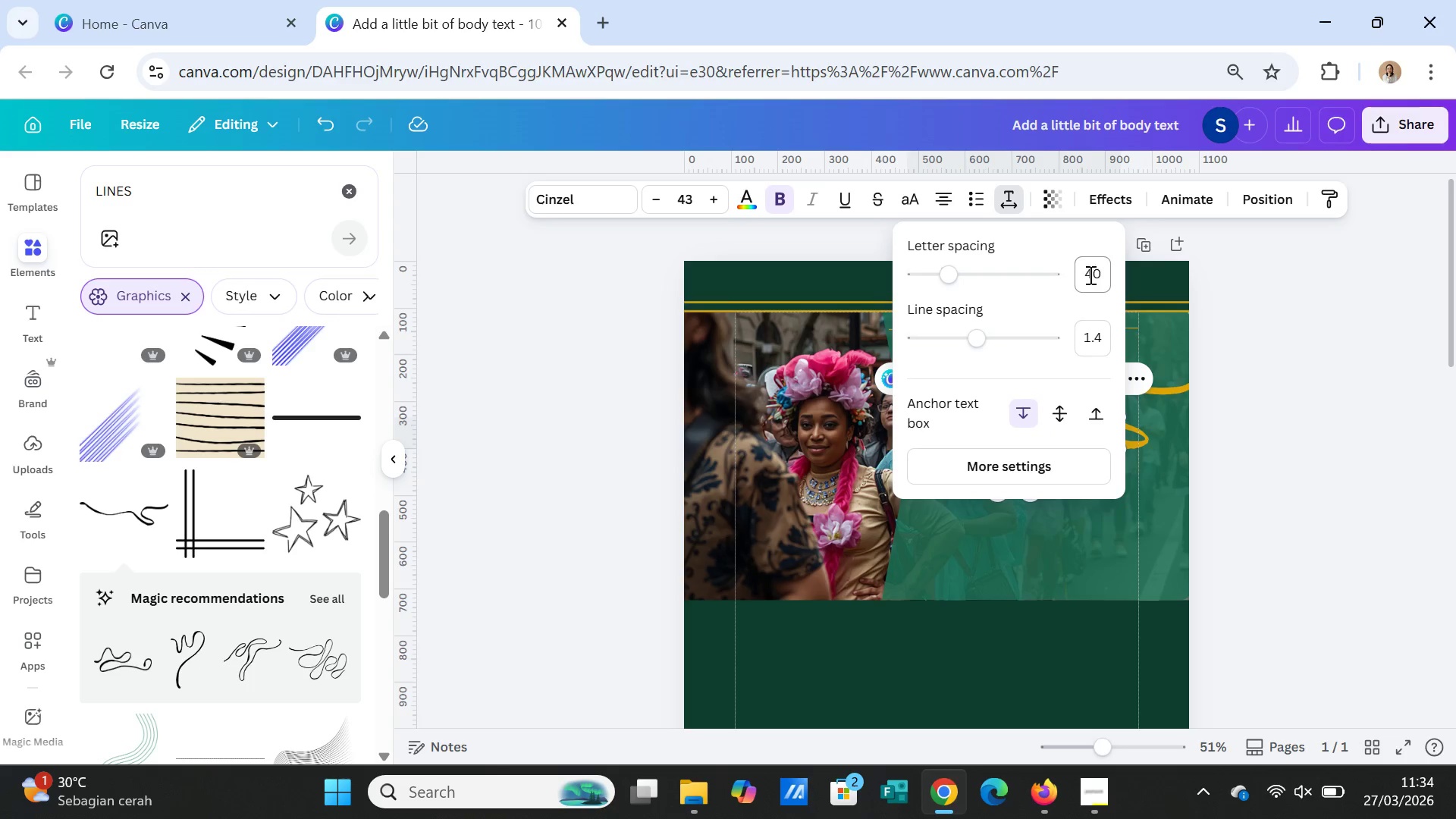 
left_click([1092, 272])
 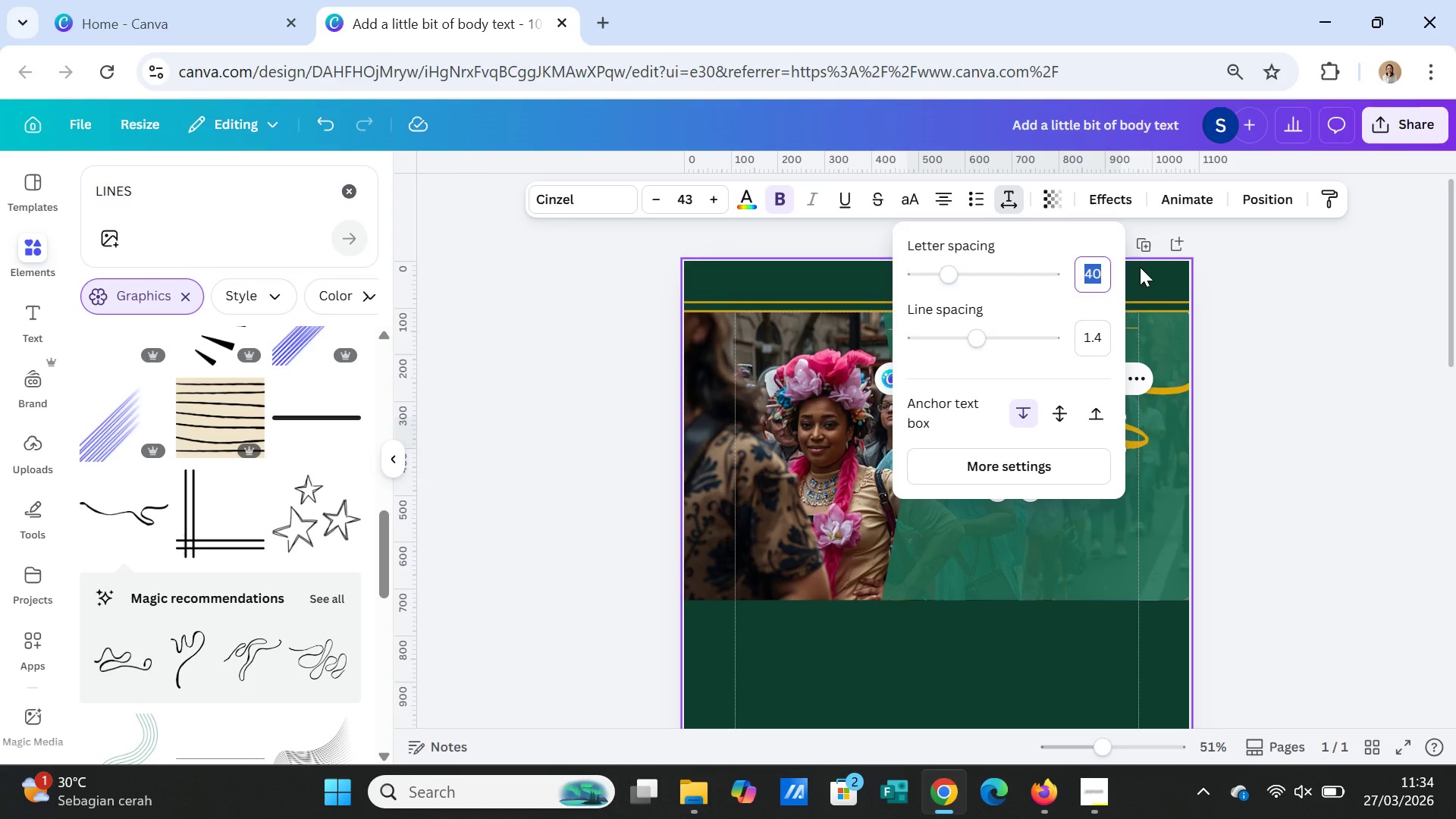 
type(10)
 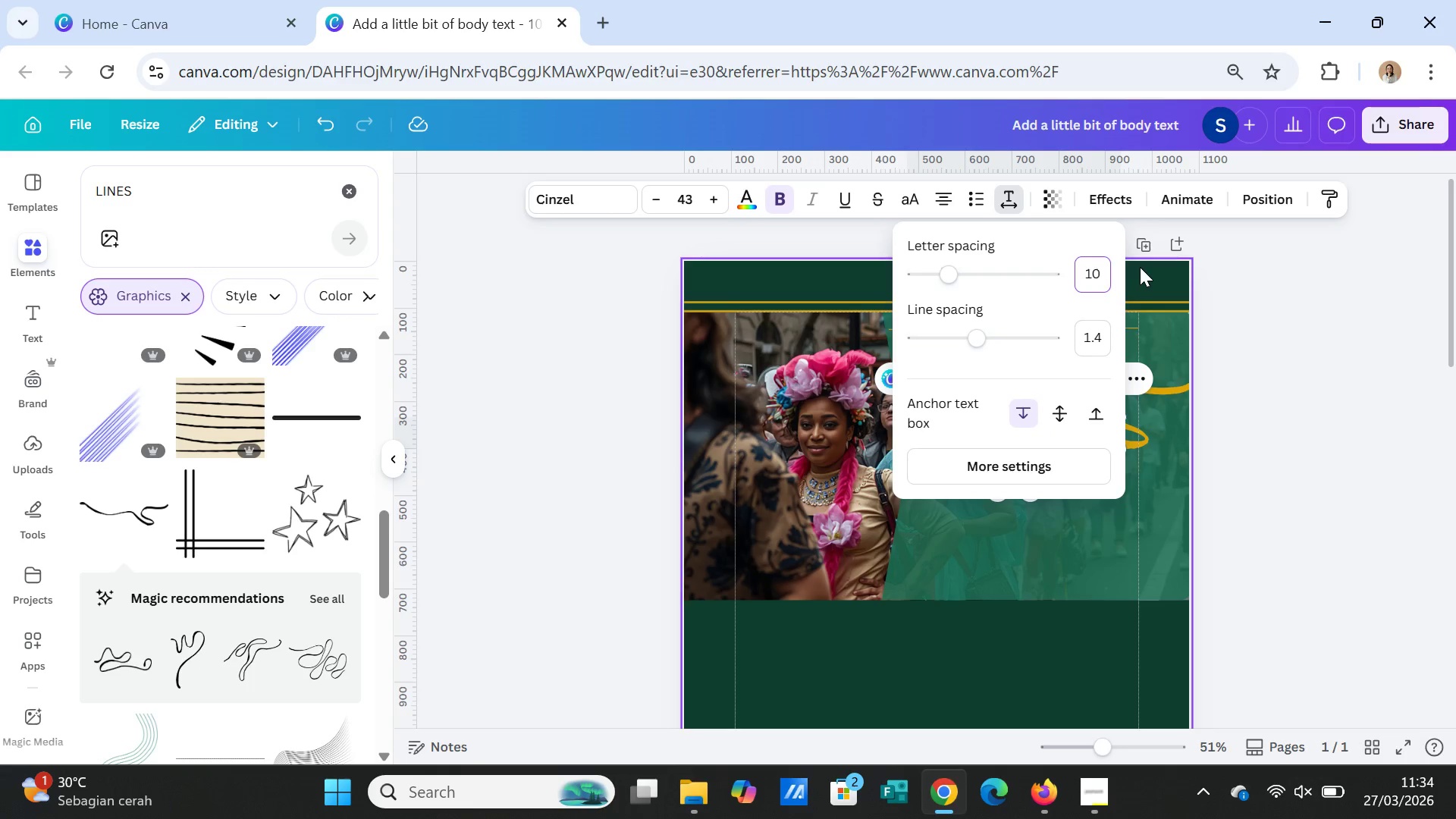 
key(Enter)
 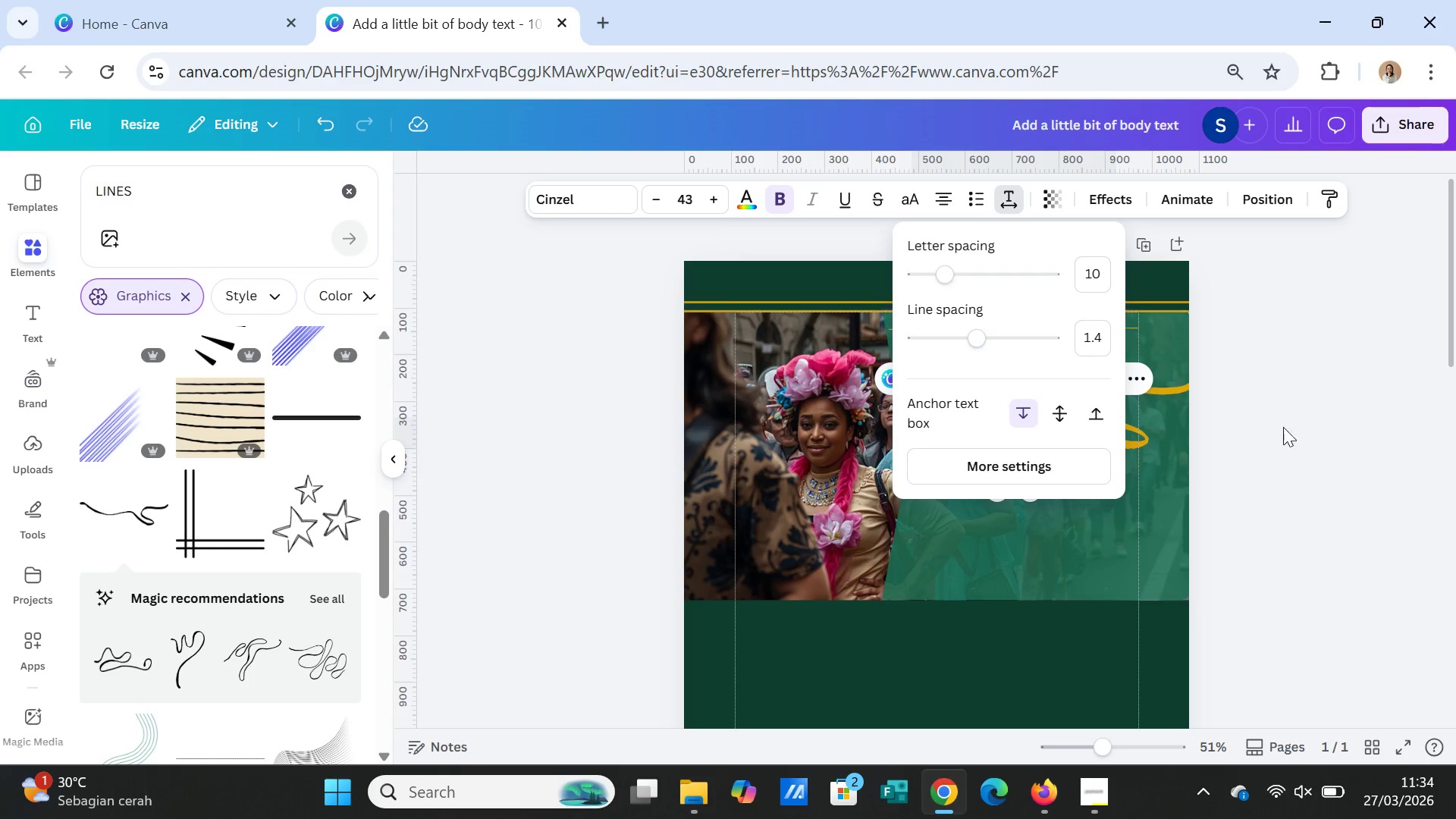 
left_click([1330, 463])
 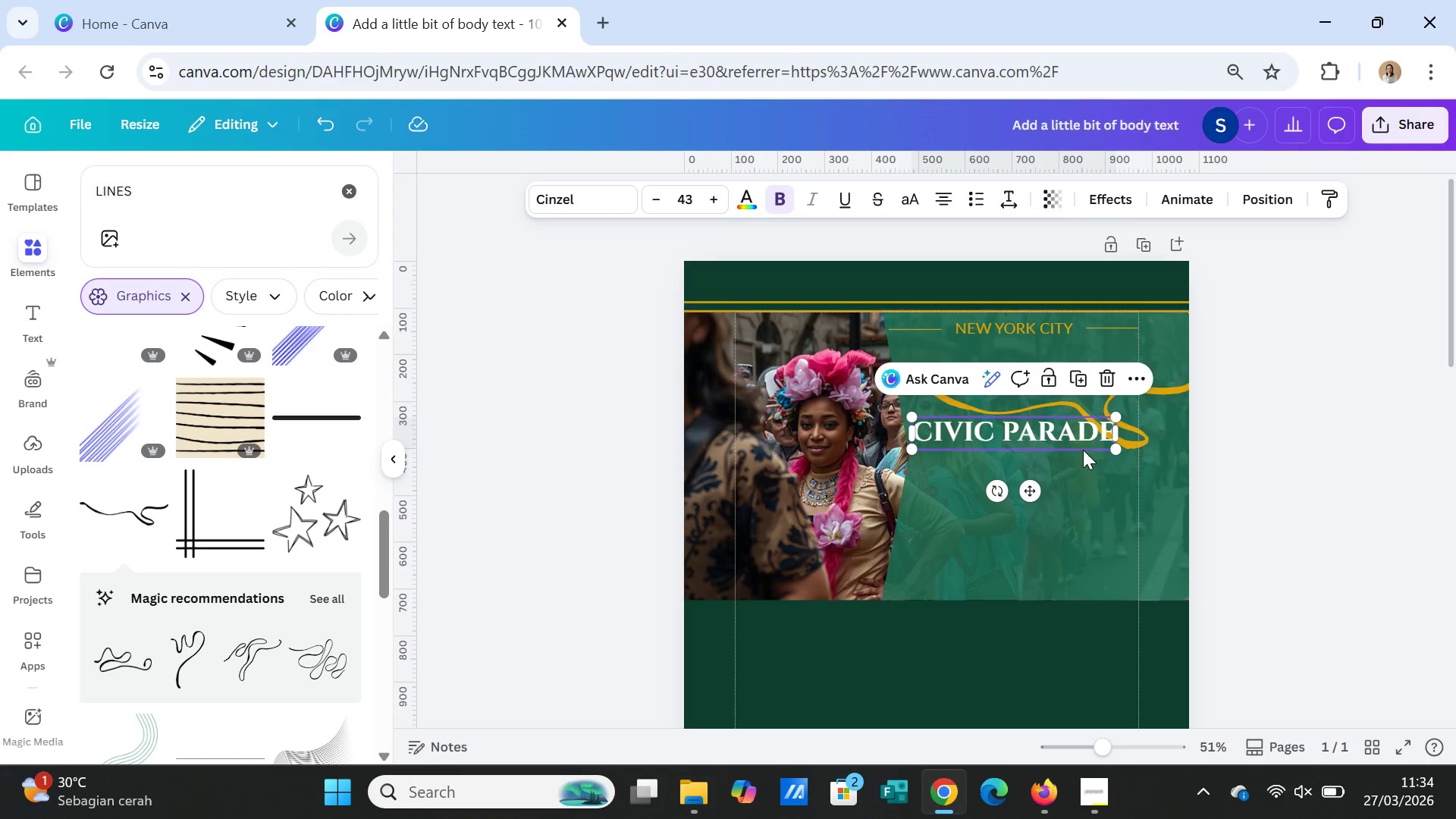 
left_click([1072, 438])
 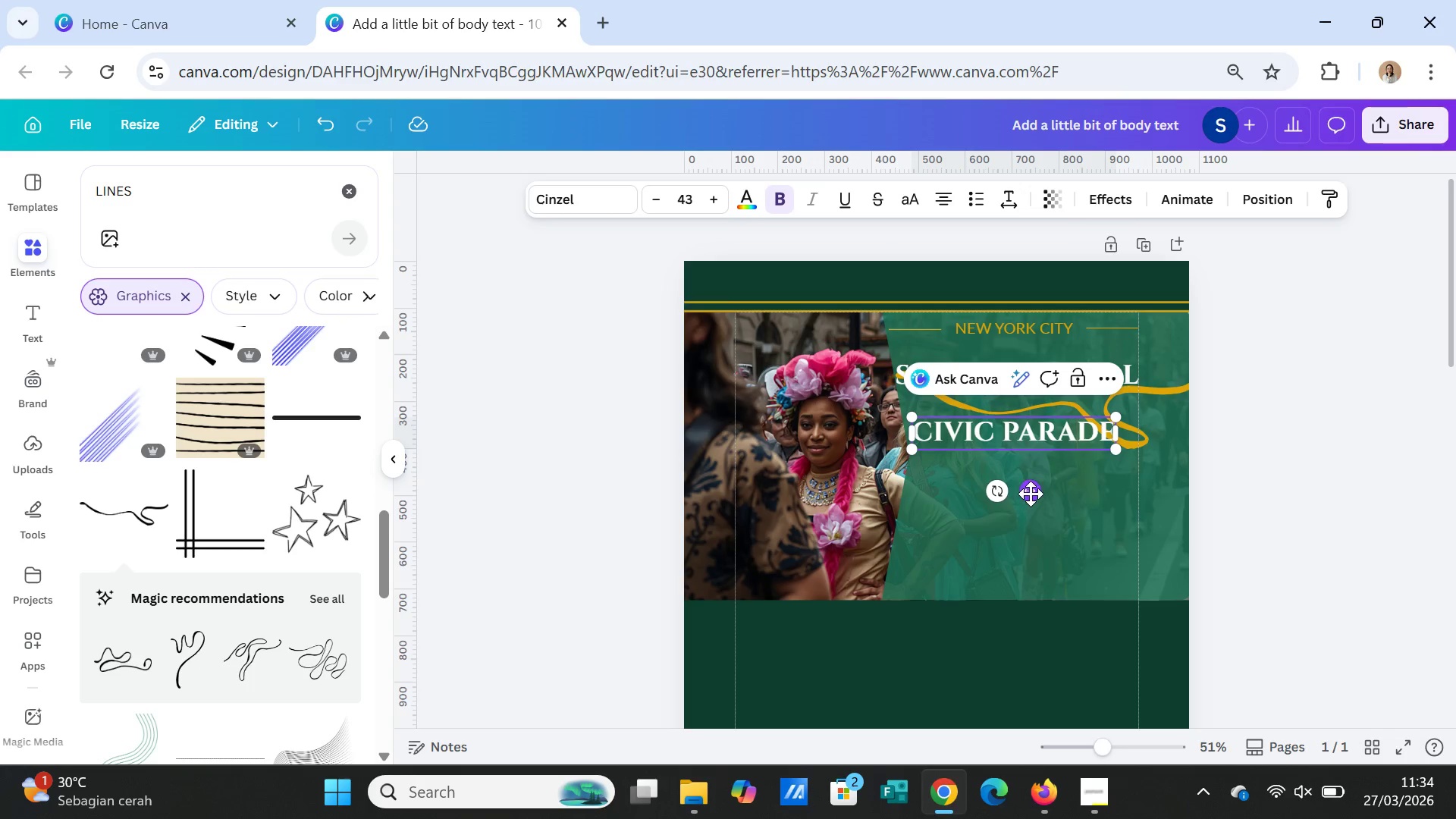 
left_click_drag(start_coordinate=[1031, 494], to_coordinate=[1038, 484])
 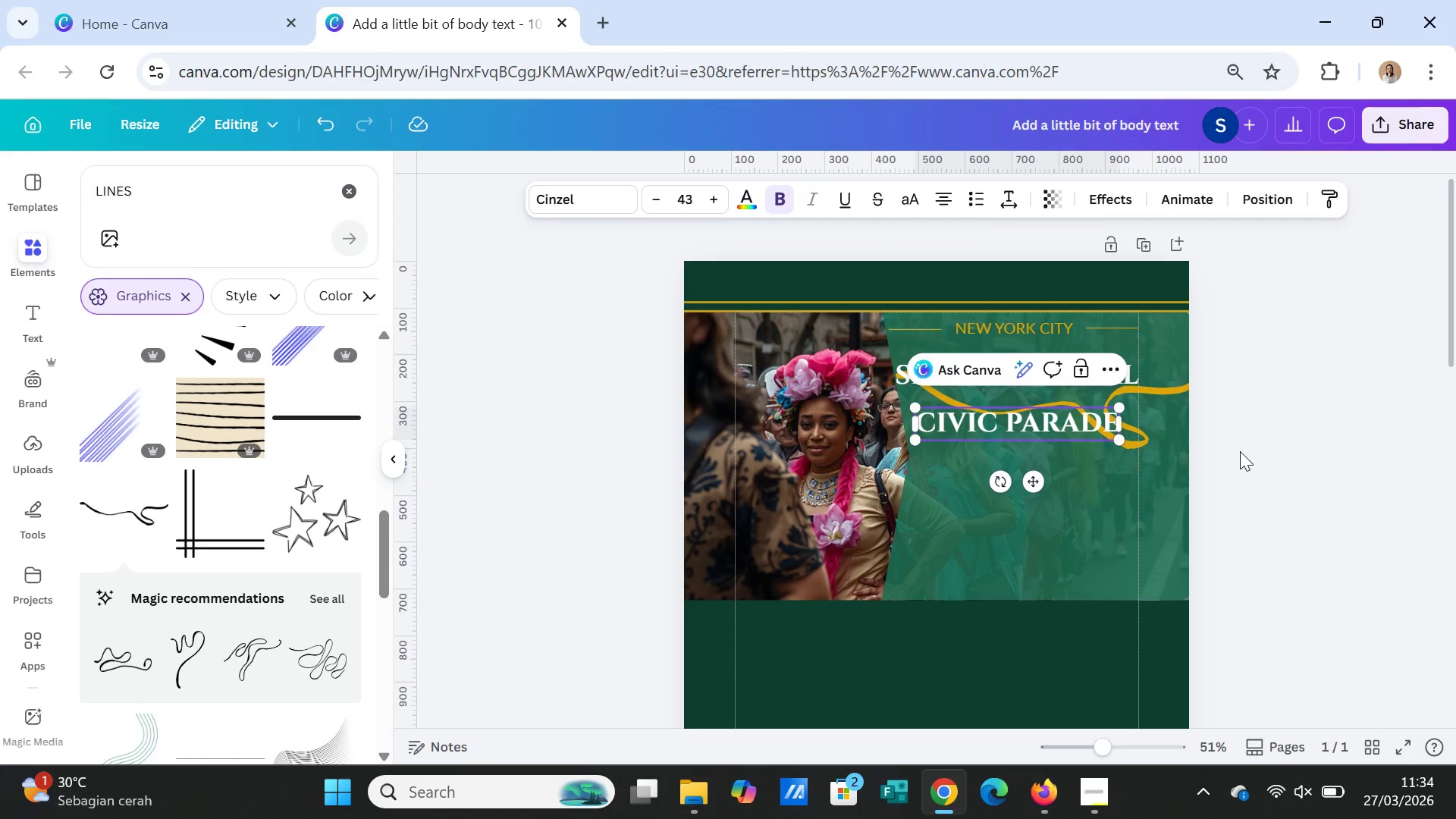 
left_click([1240, 451])
 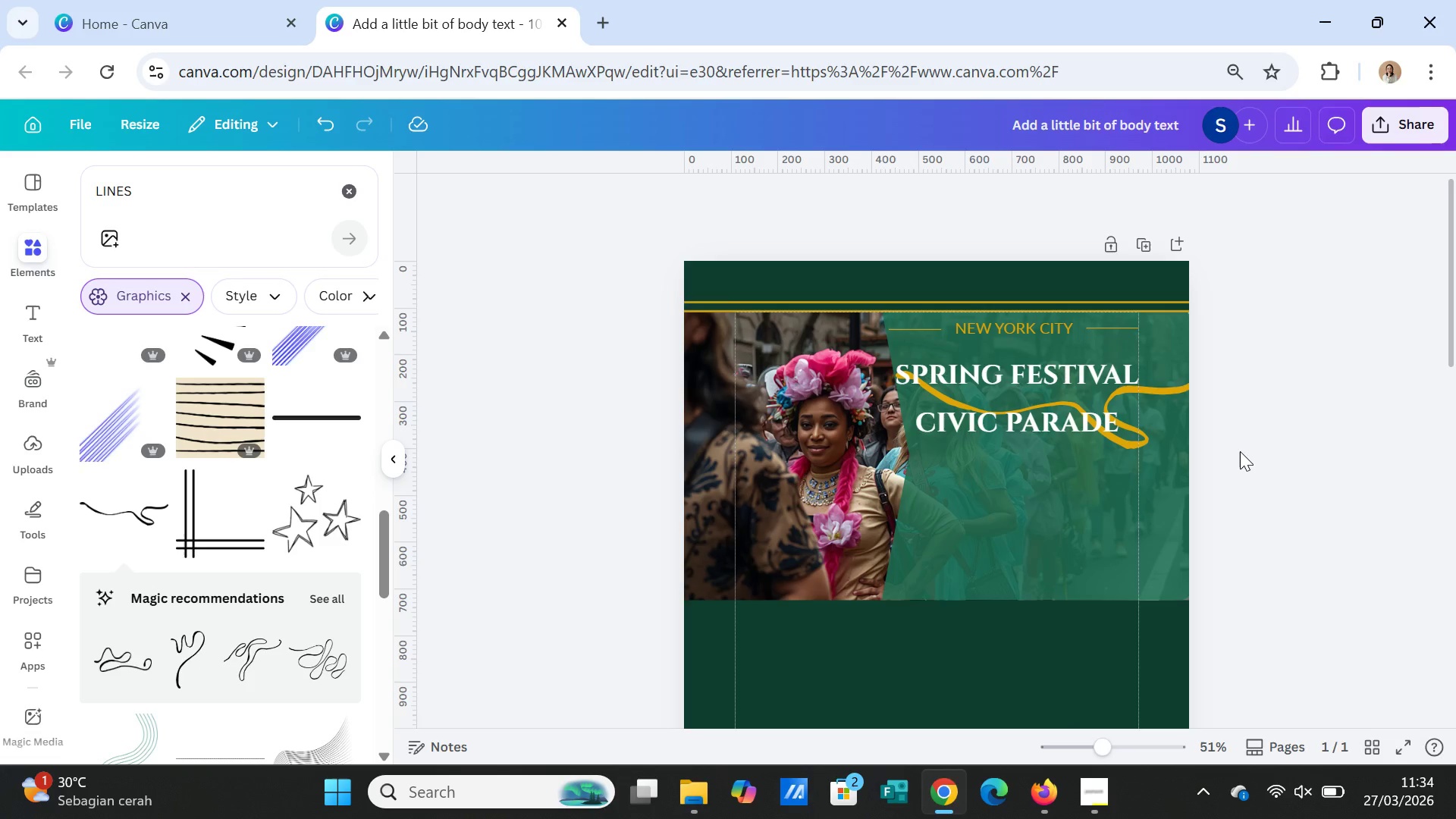 
wait(7.27)
 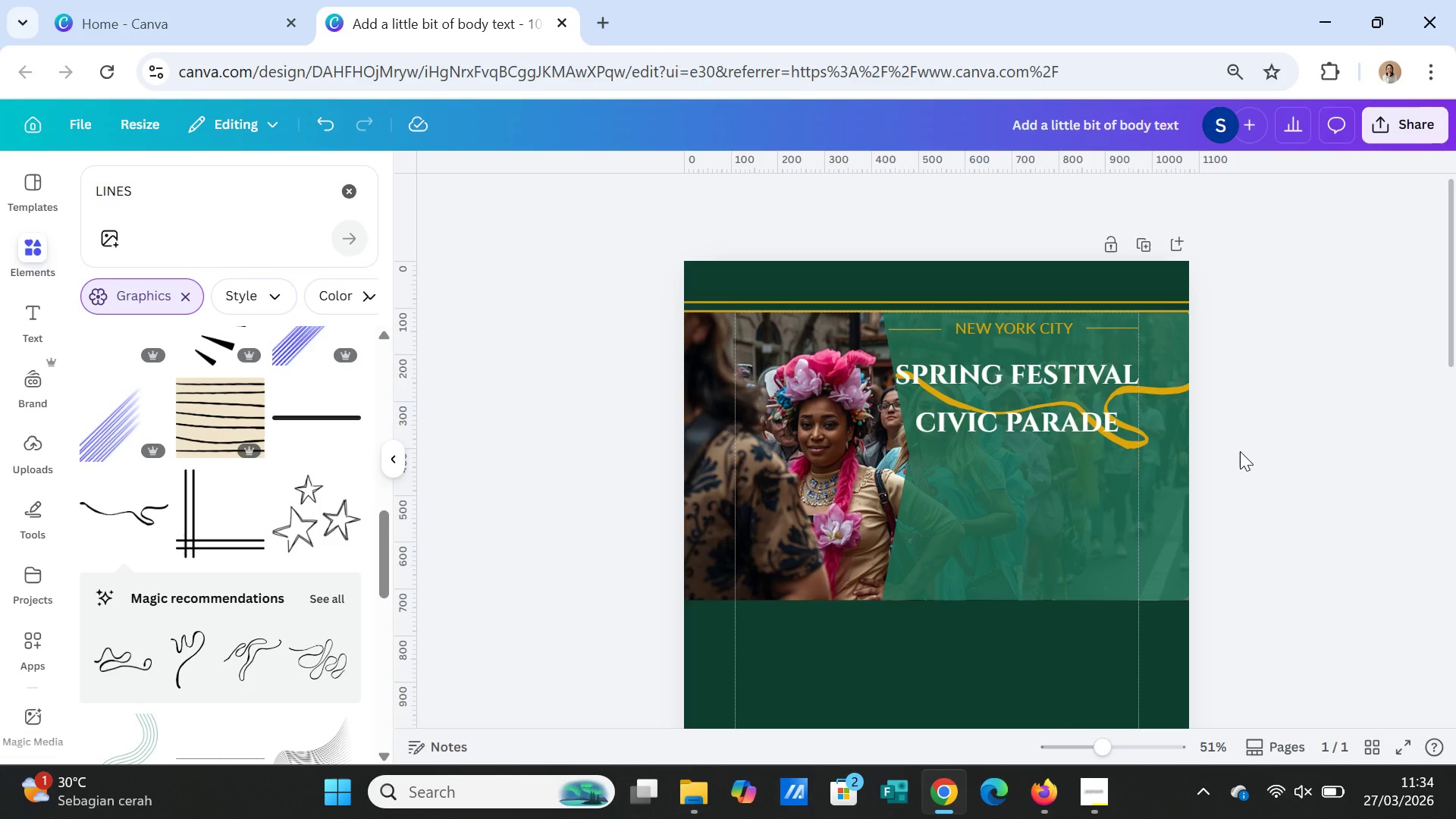 
left_click([1013, 410])
 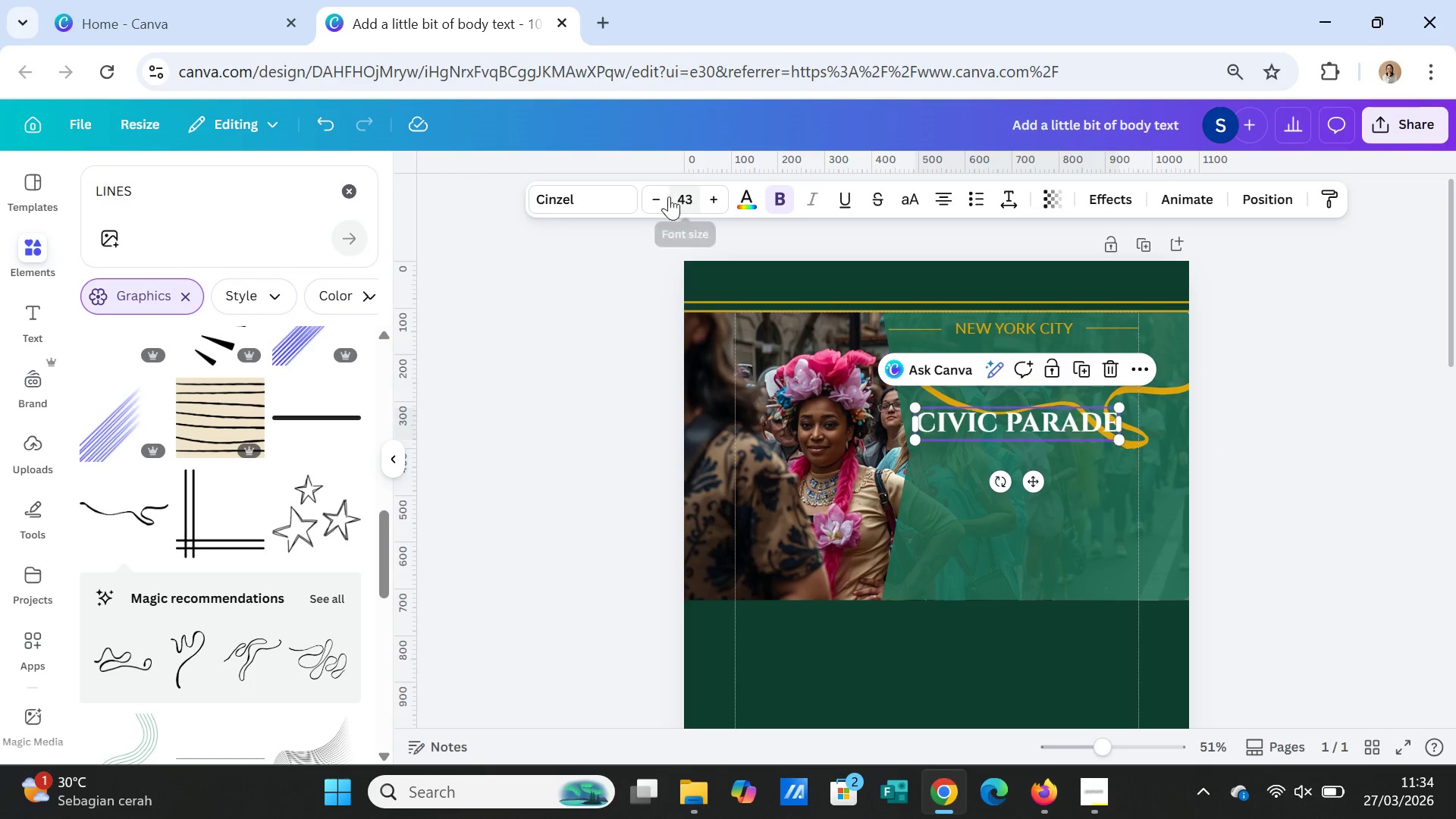 
double_click([662, 199])
 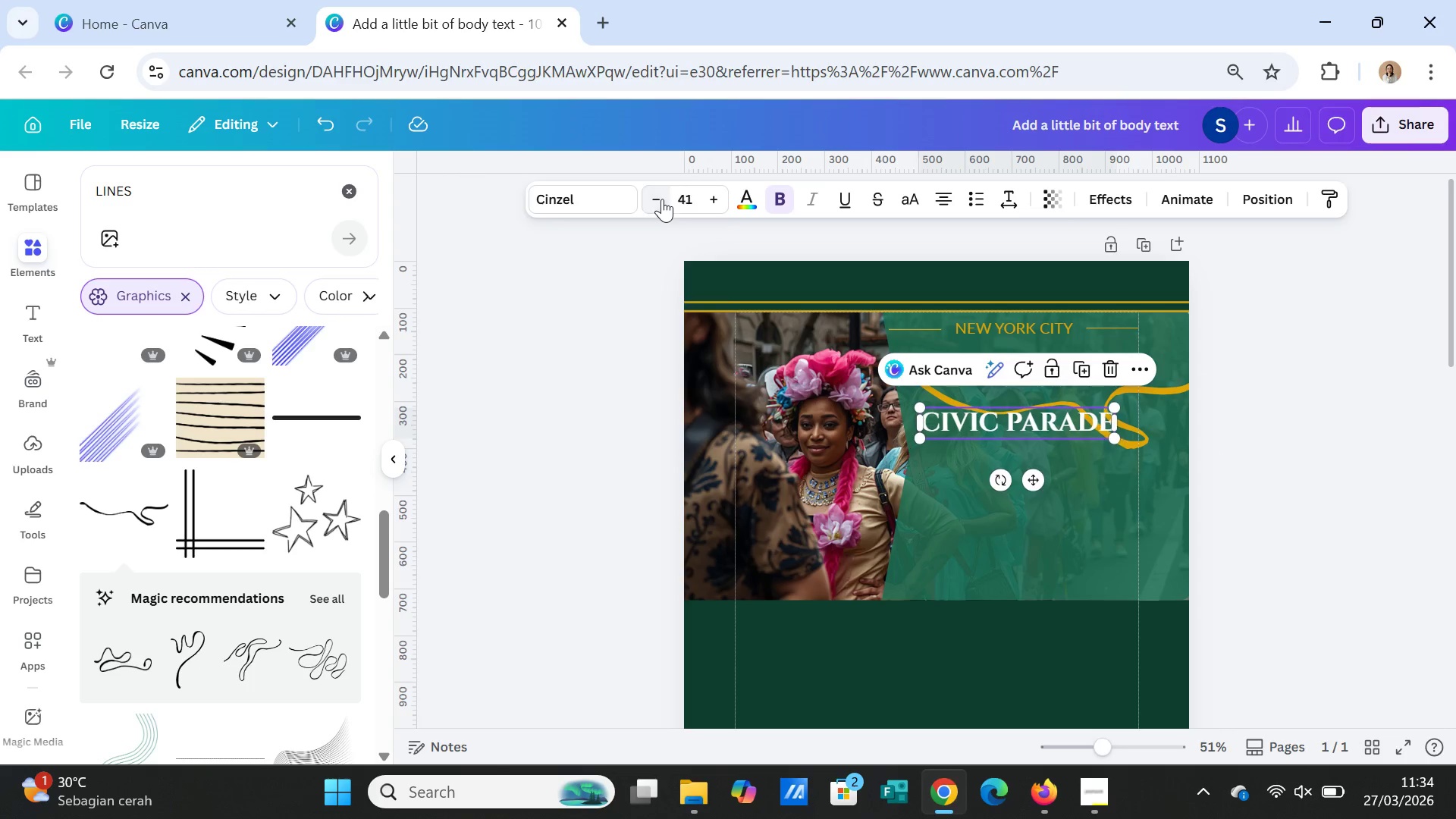 
triple_click([662, 199])
 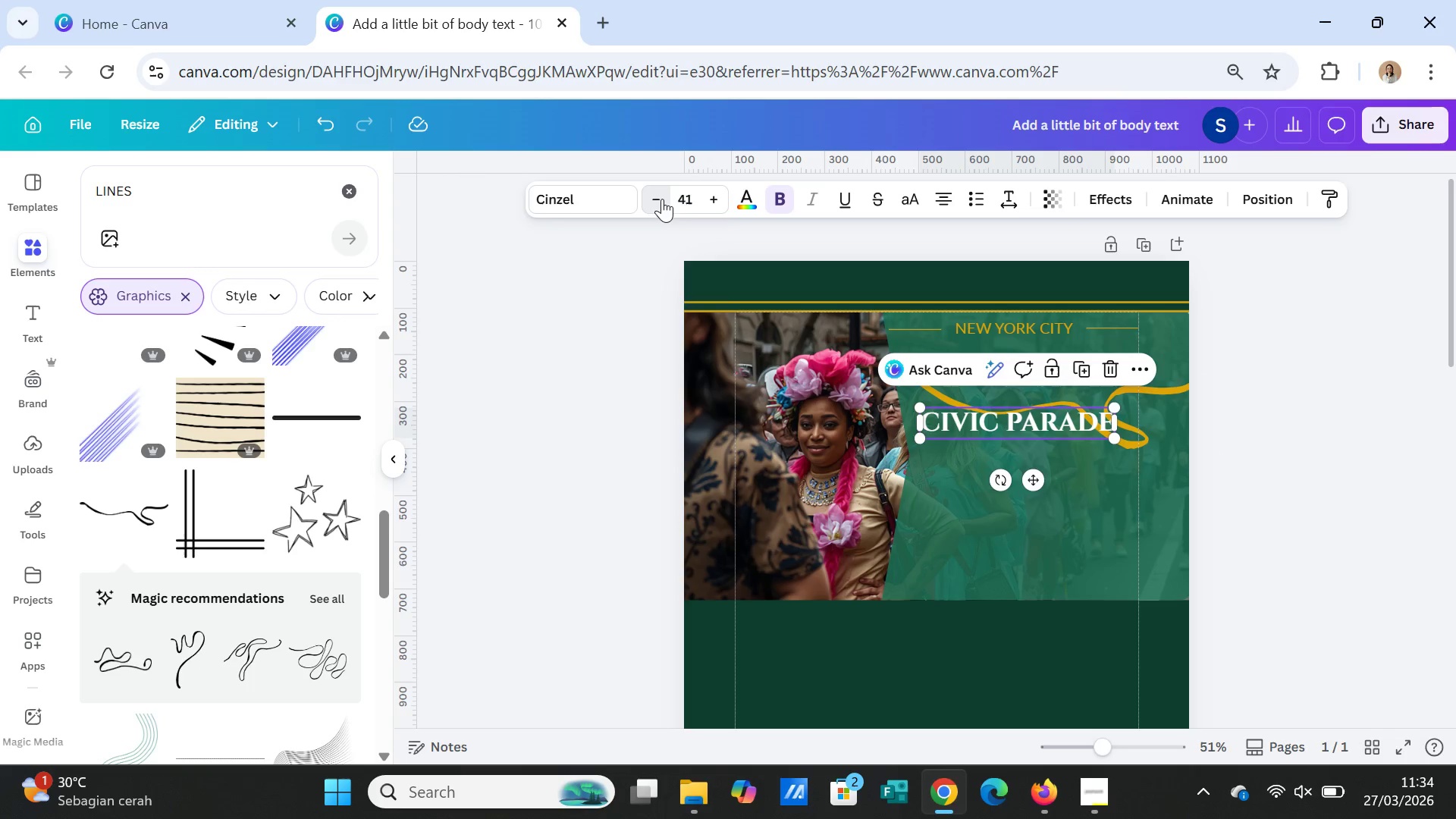 
triple_click([662, 199])
 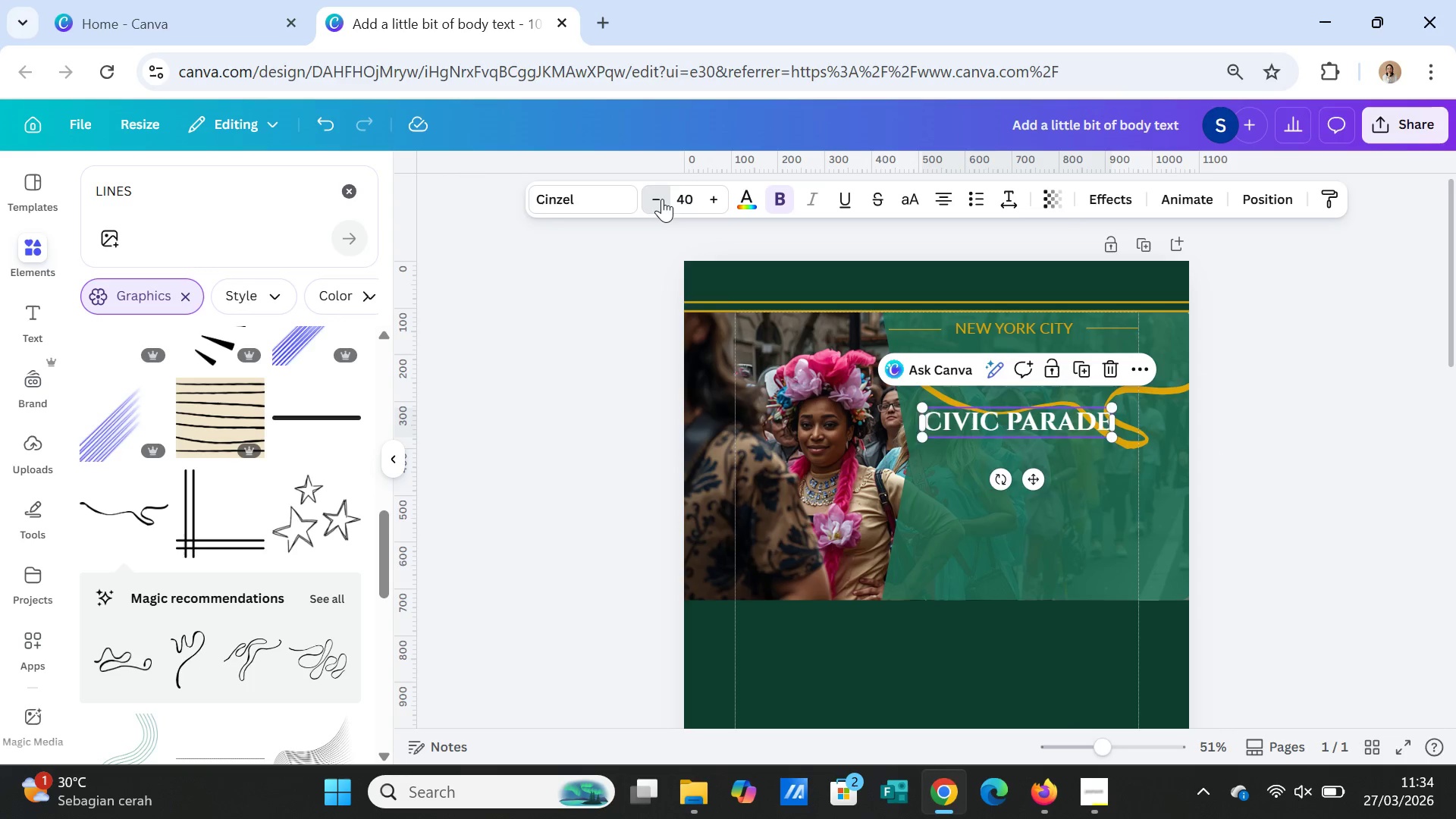 
triple_click([662, 199])
 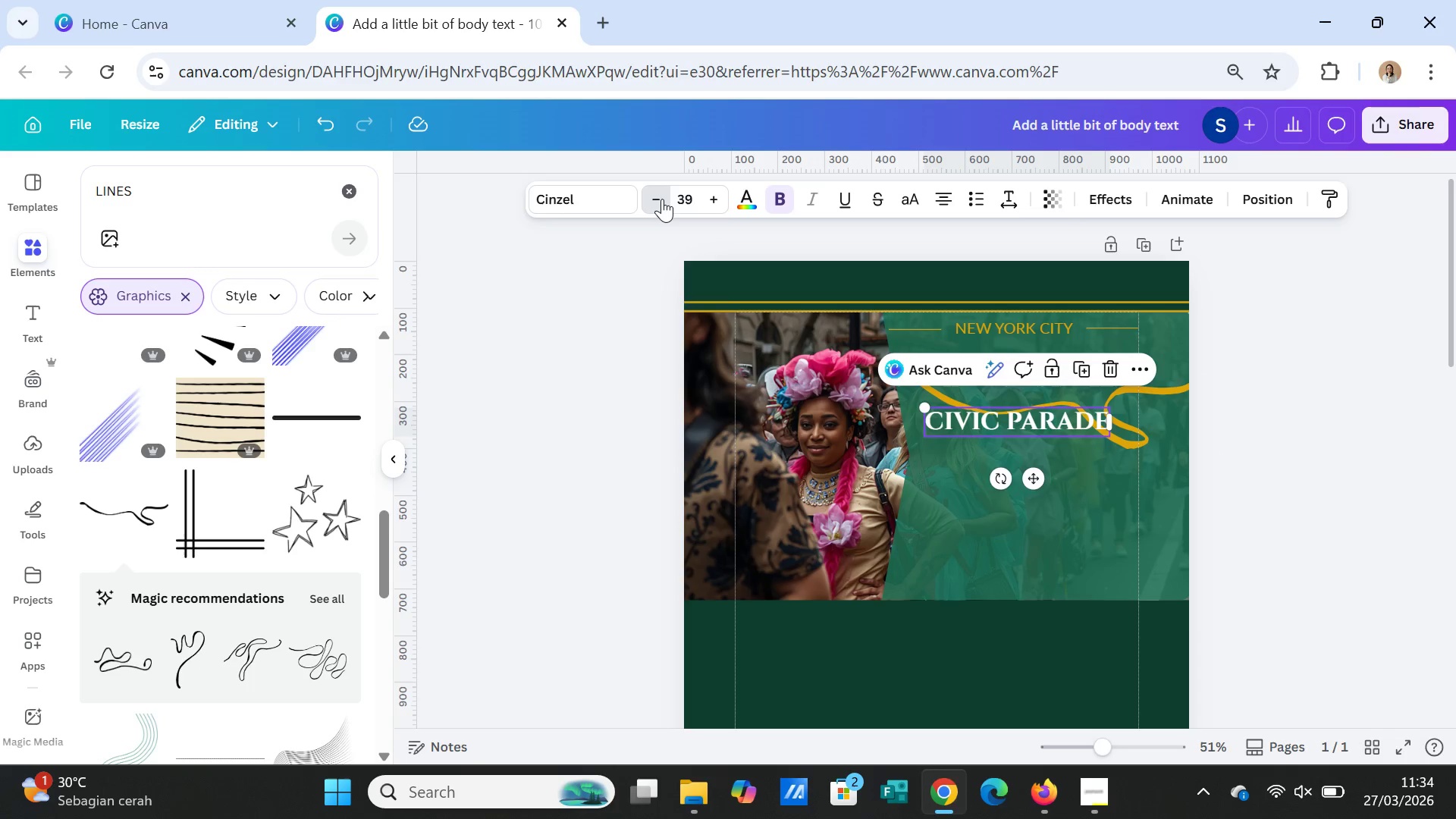 
triple_click([662, 199])
 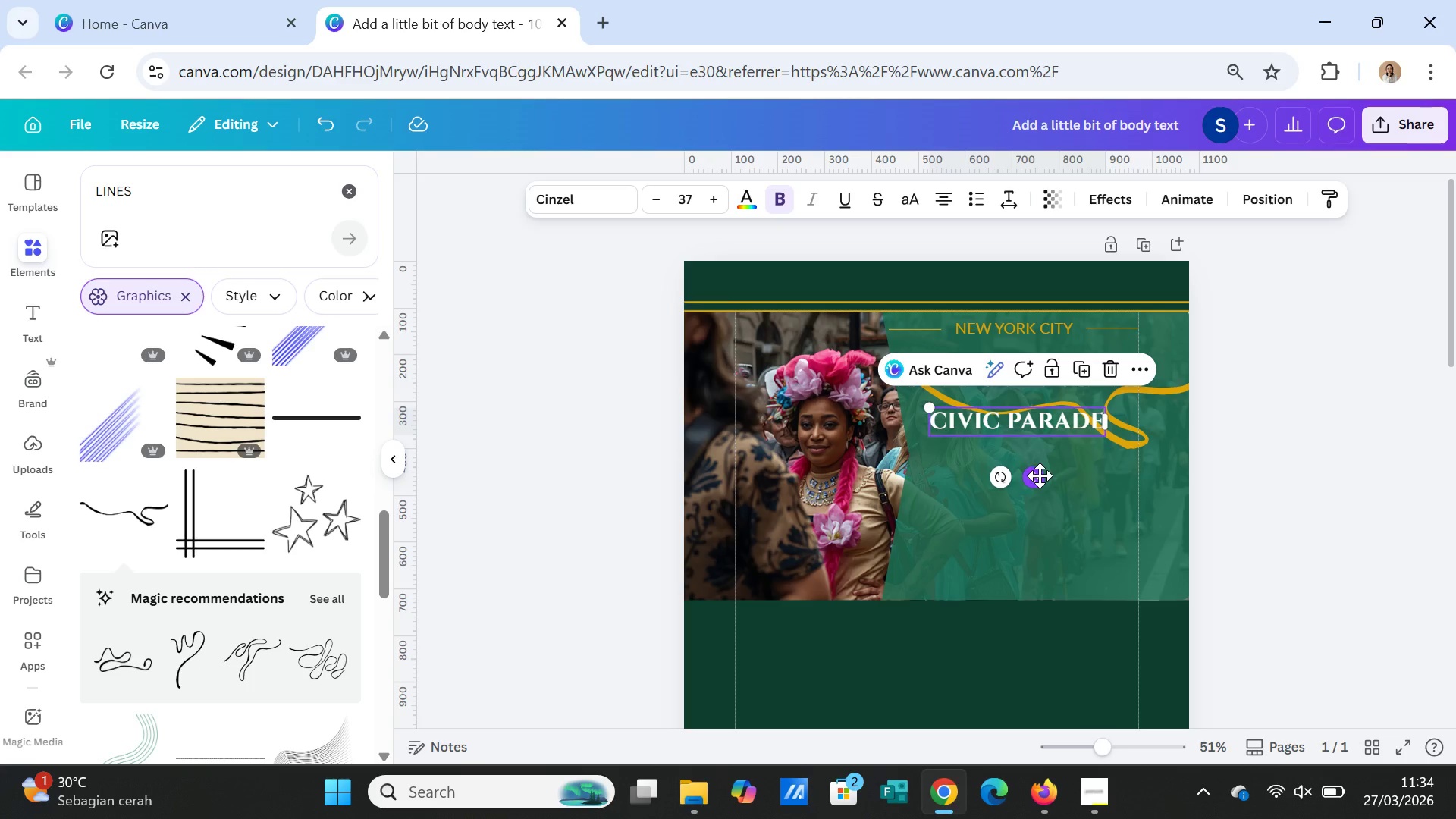 
left_click_drag(start_coordinate=[1040, 476], to_coordinate=[1040, 463])
 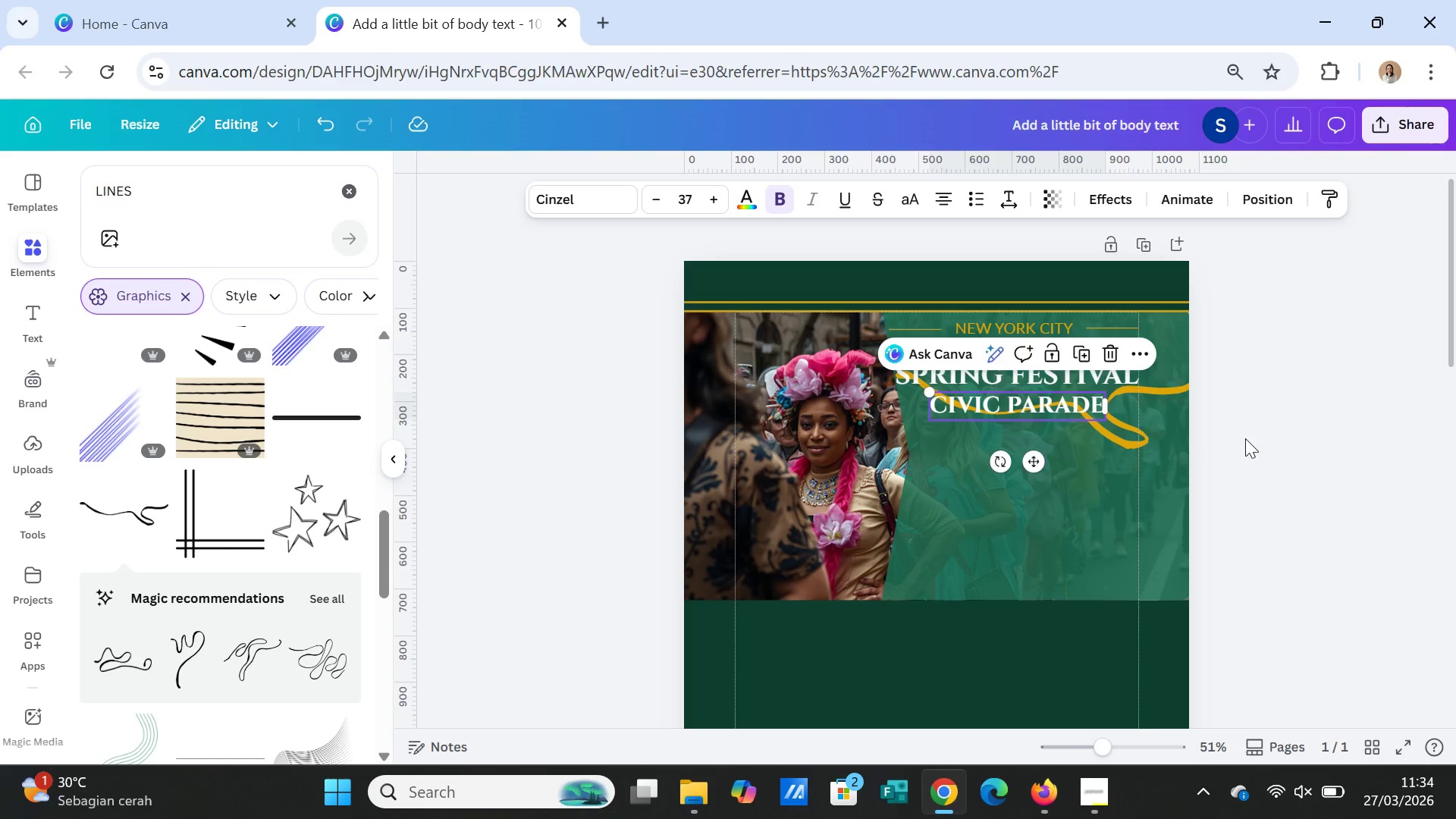 
left_click([1245, 438])
 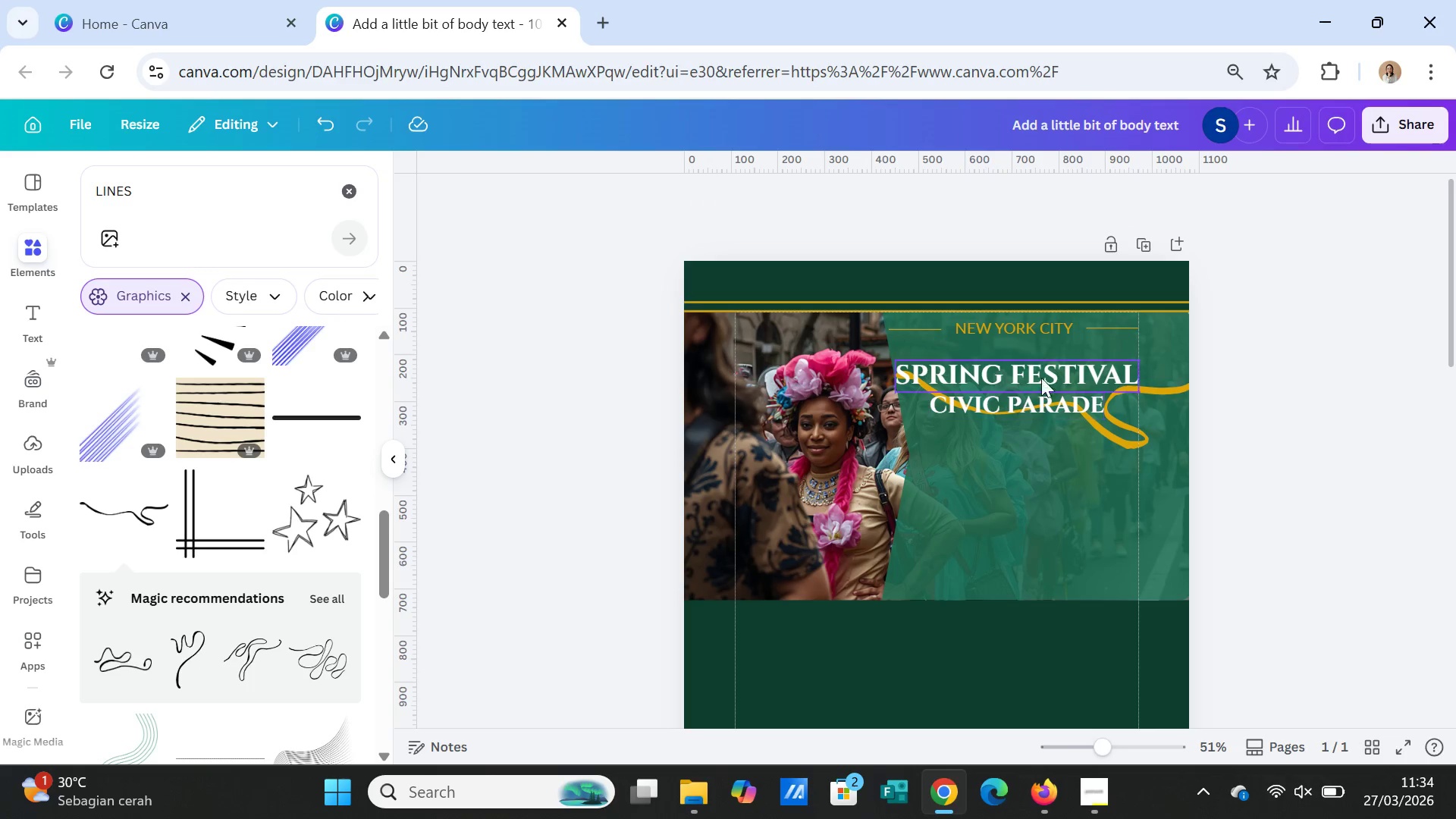 
left_click([1039, 366])
 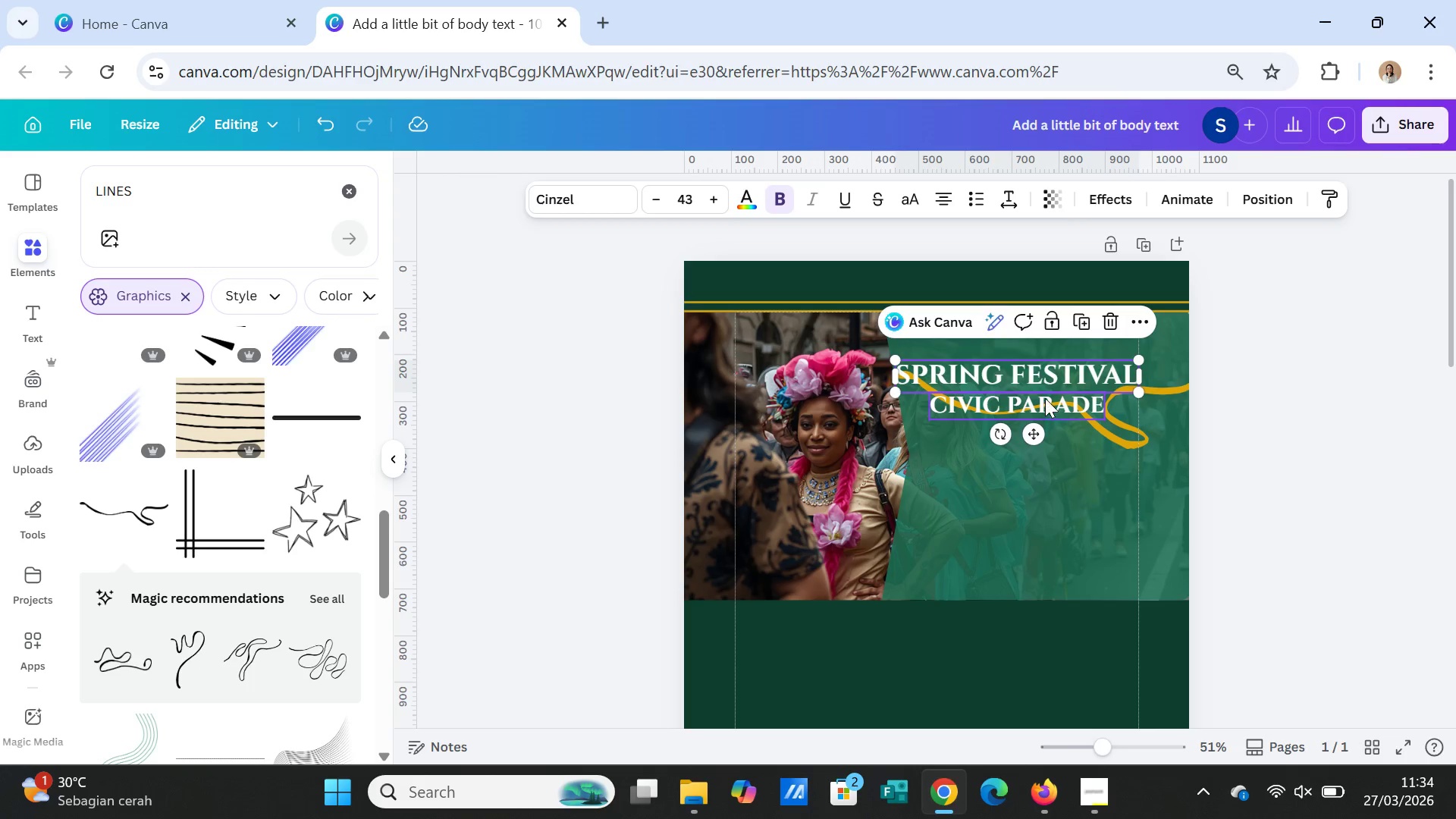 
left_click([1045, 398])
 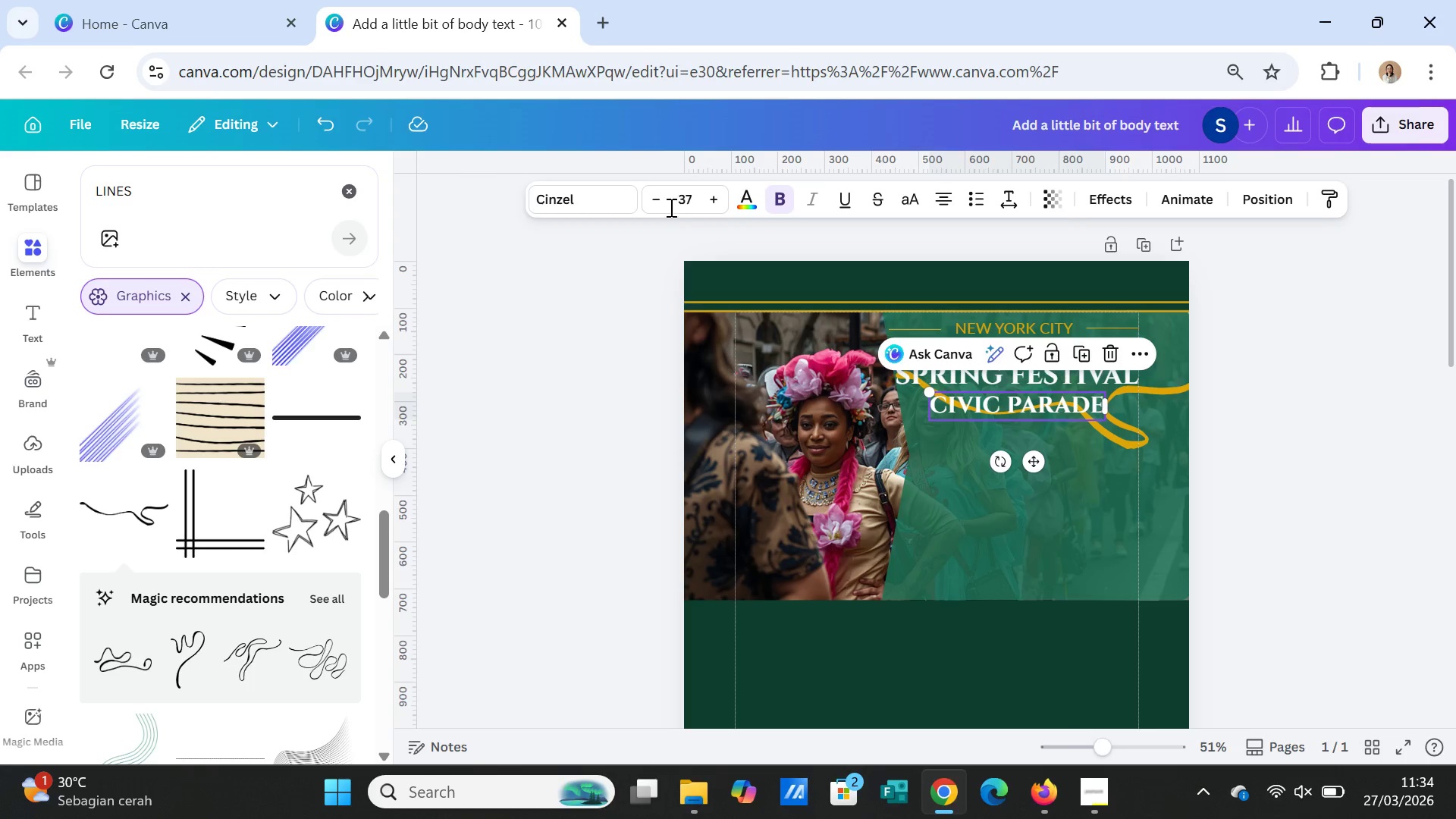 
double_click([662, 198])
 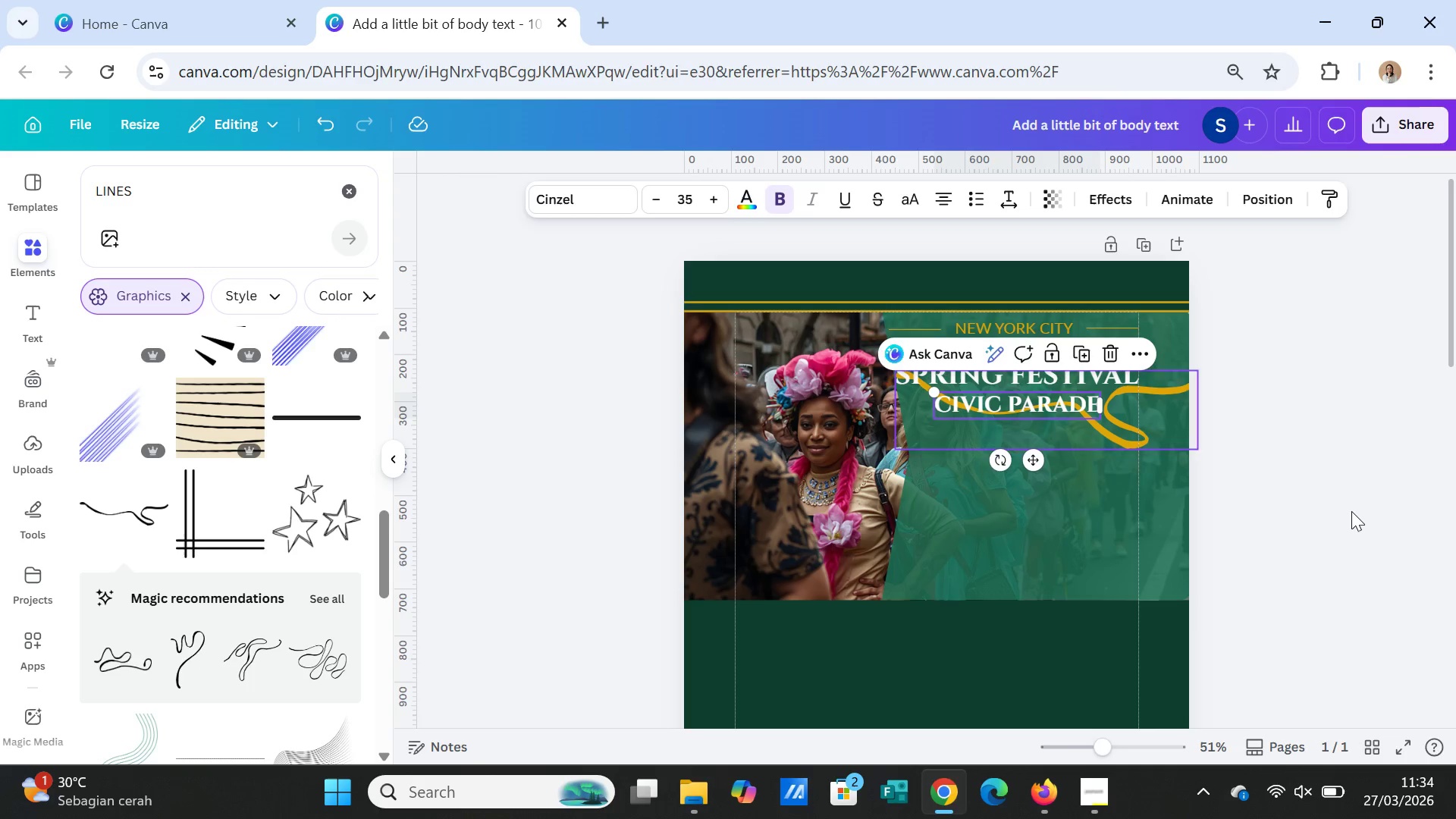 
left_click([1351, 512])
 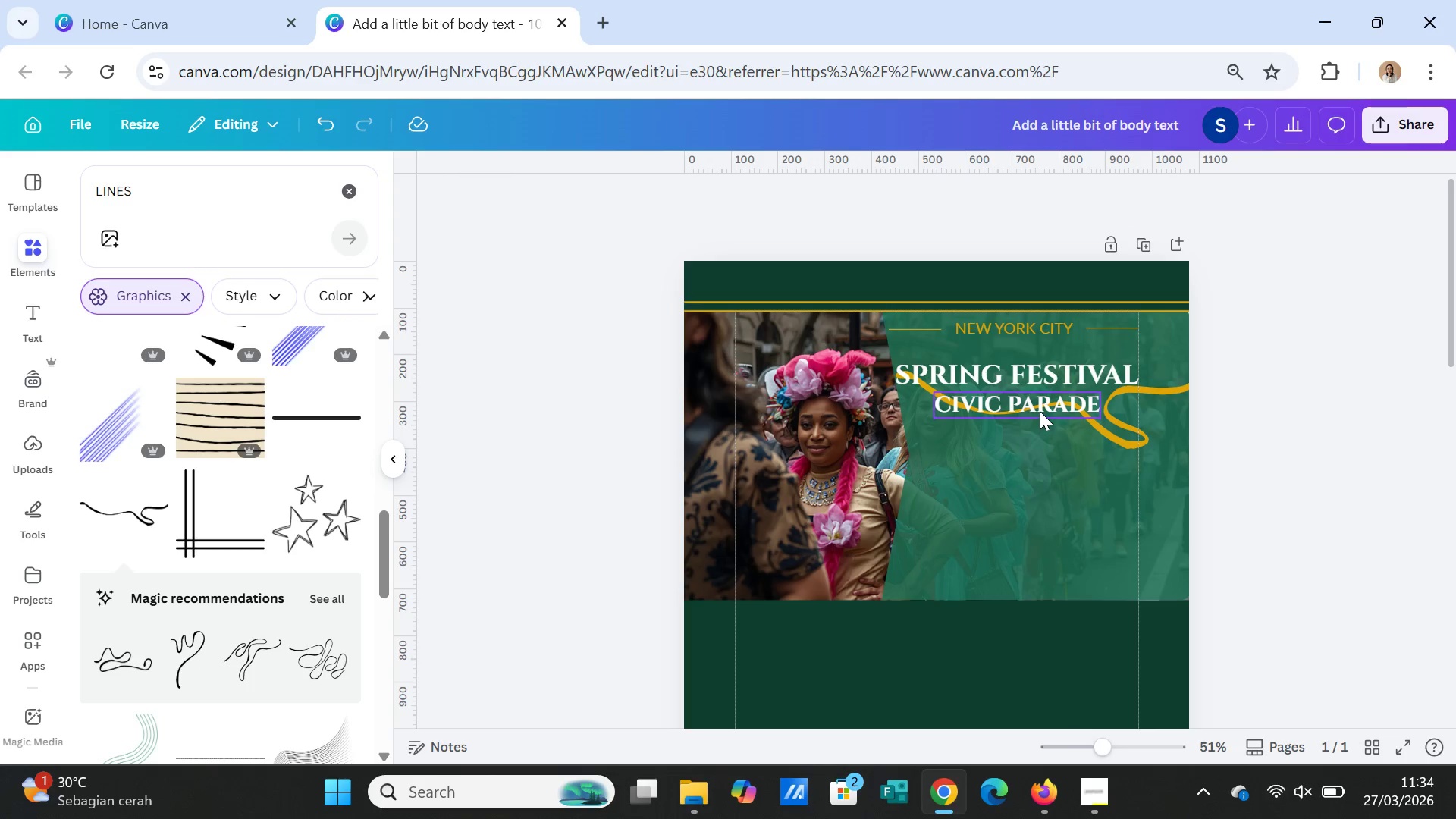 
left_click_drag(start_coordinate=[1040, 411], to_coordinate=[1043, 425])
 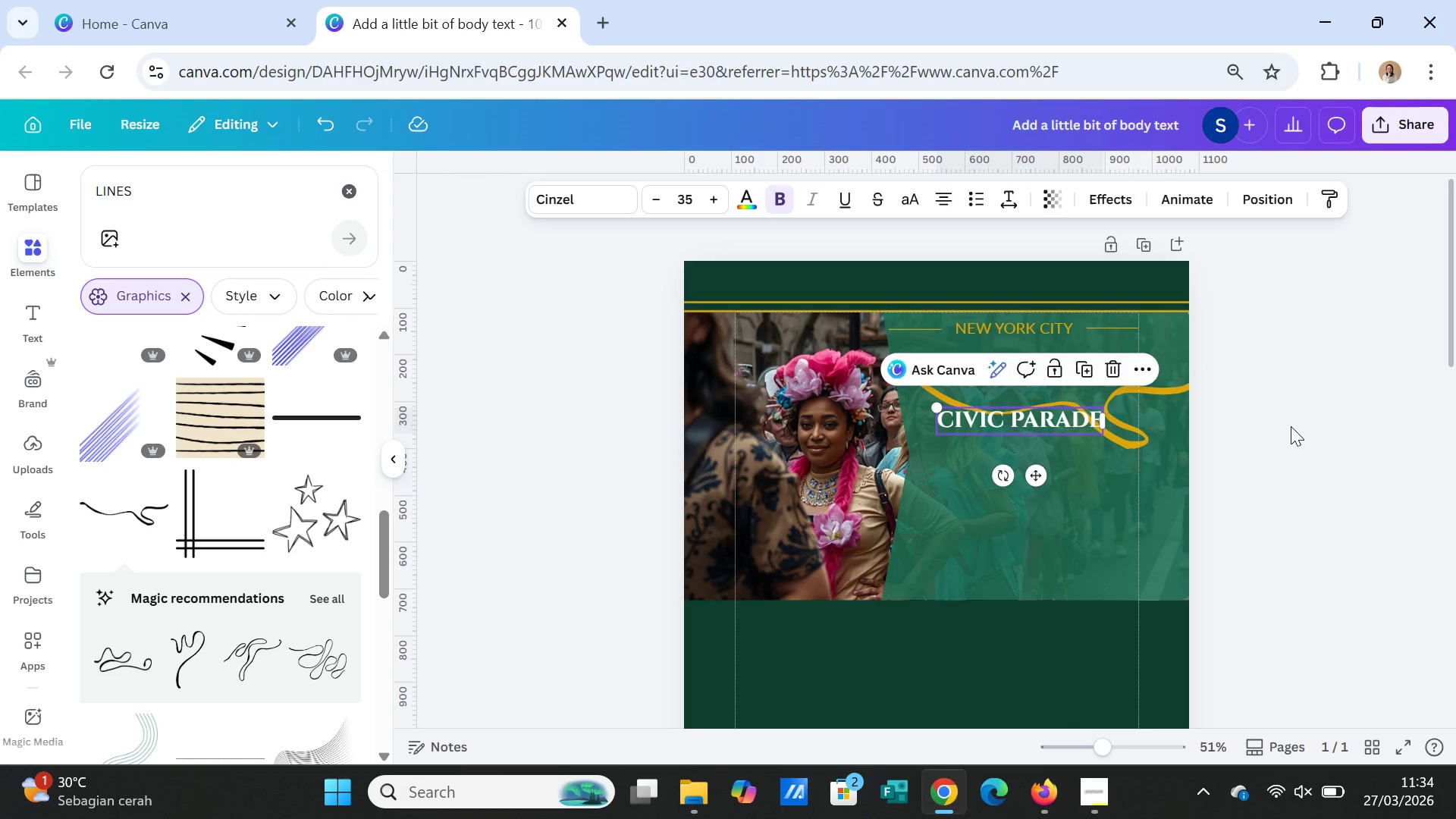 
left_click([1291, 426])
 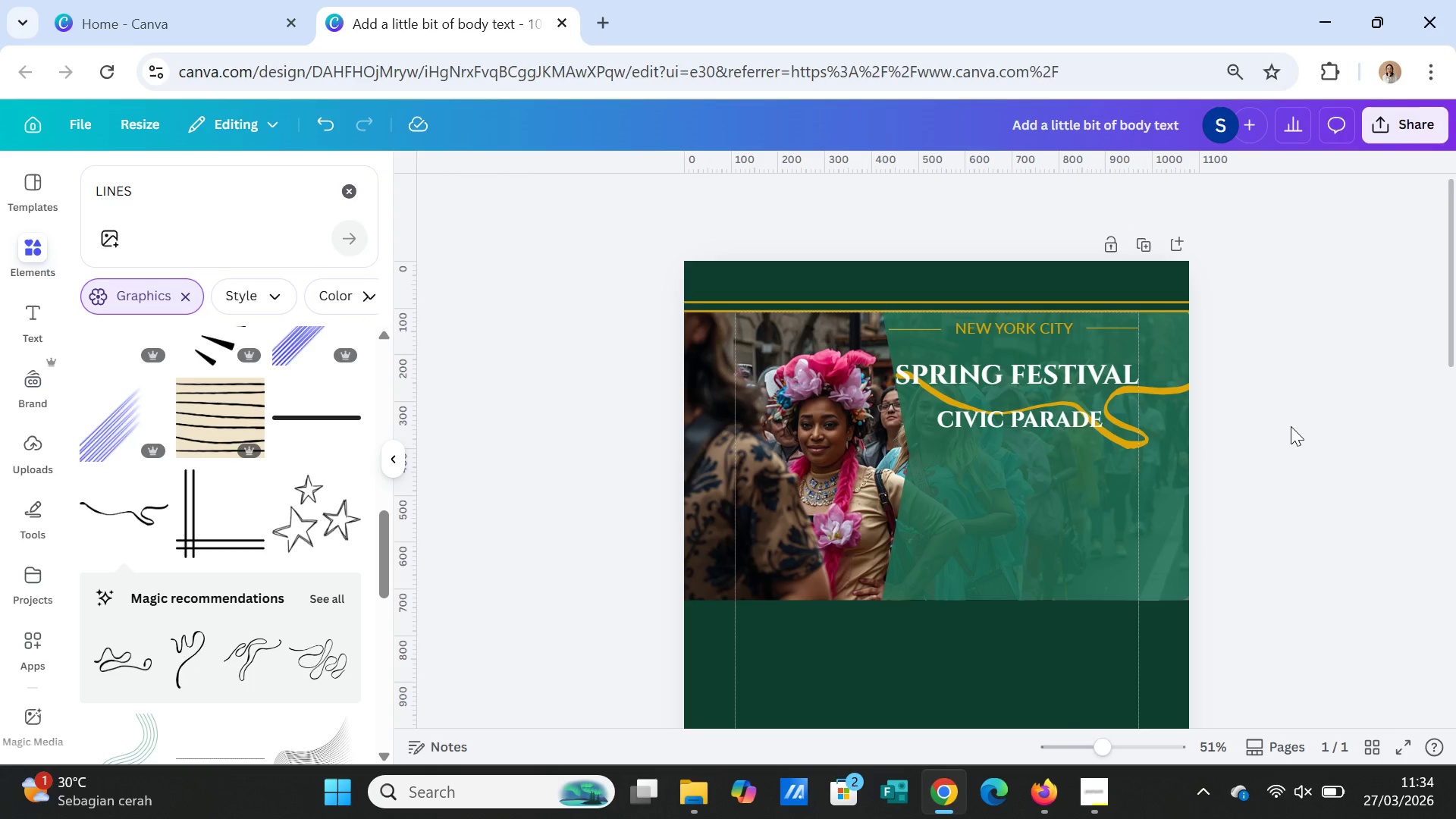 
left_click([1252, 436])
 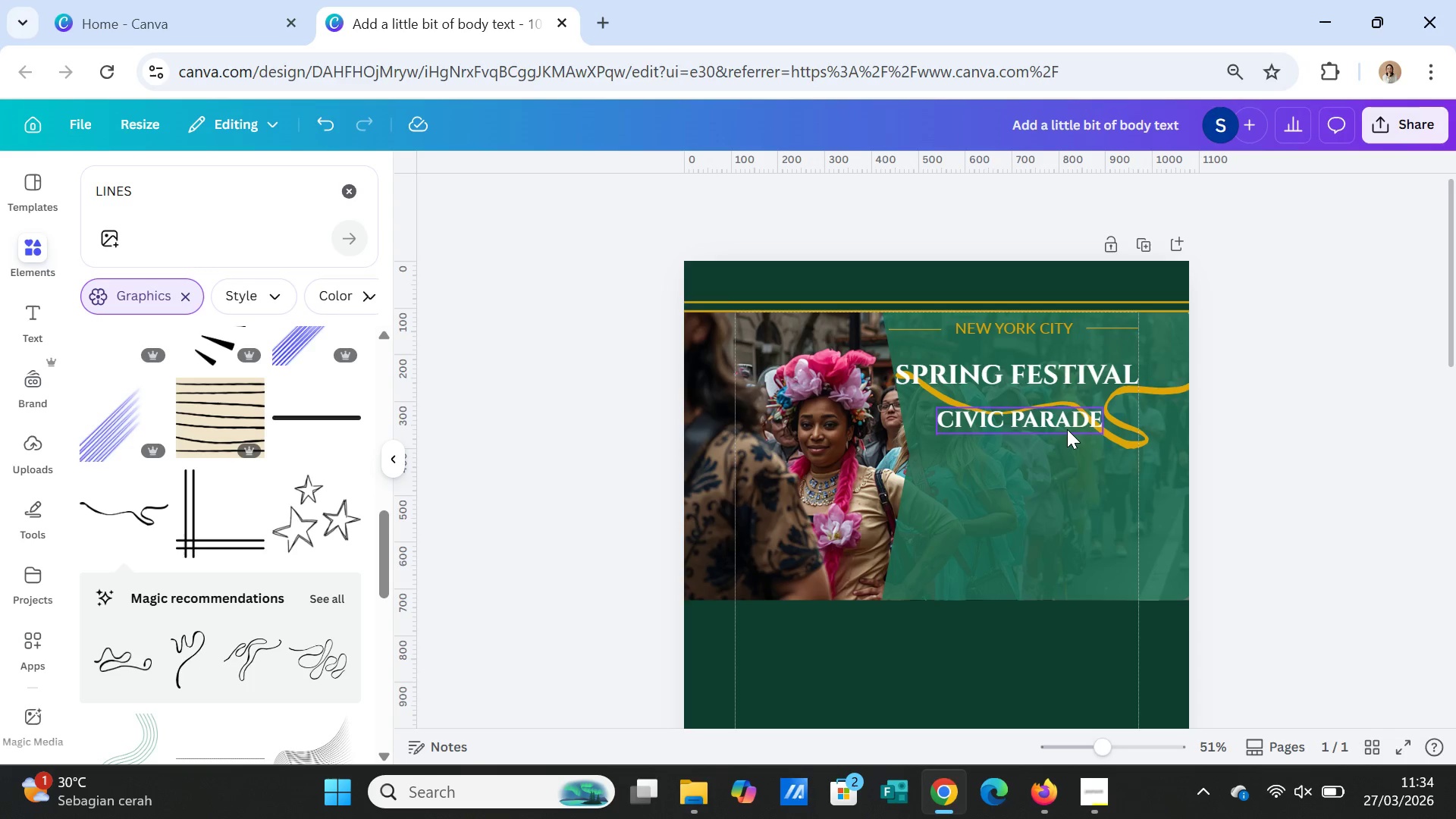 
left_click([1067, 429])
 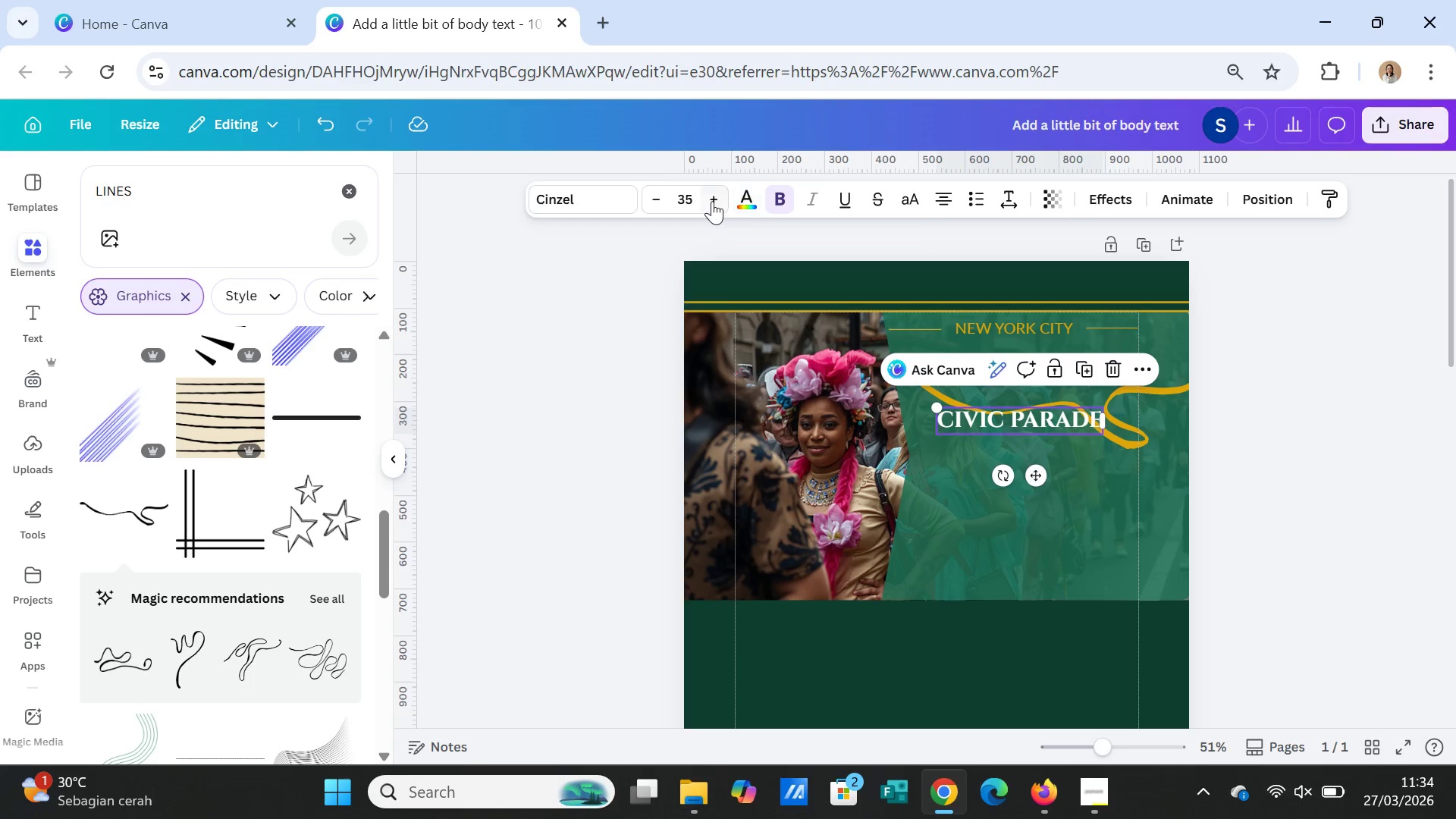 
double_click([712, 201])
 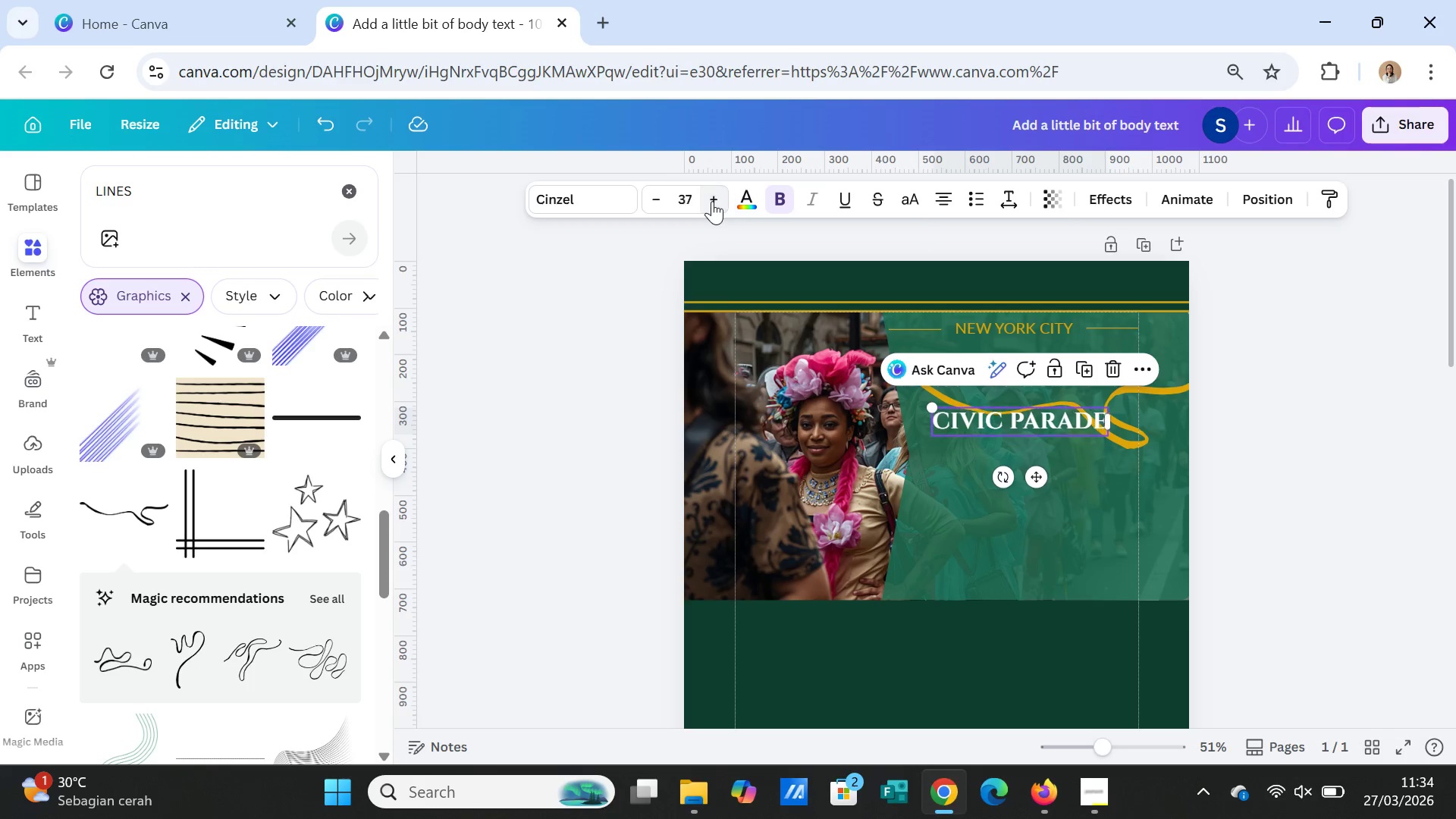 
triple_click([712, 201])
 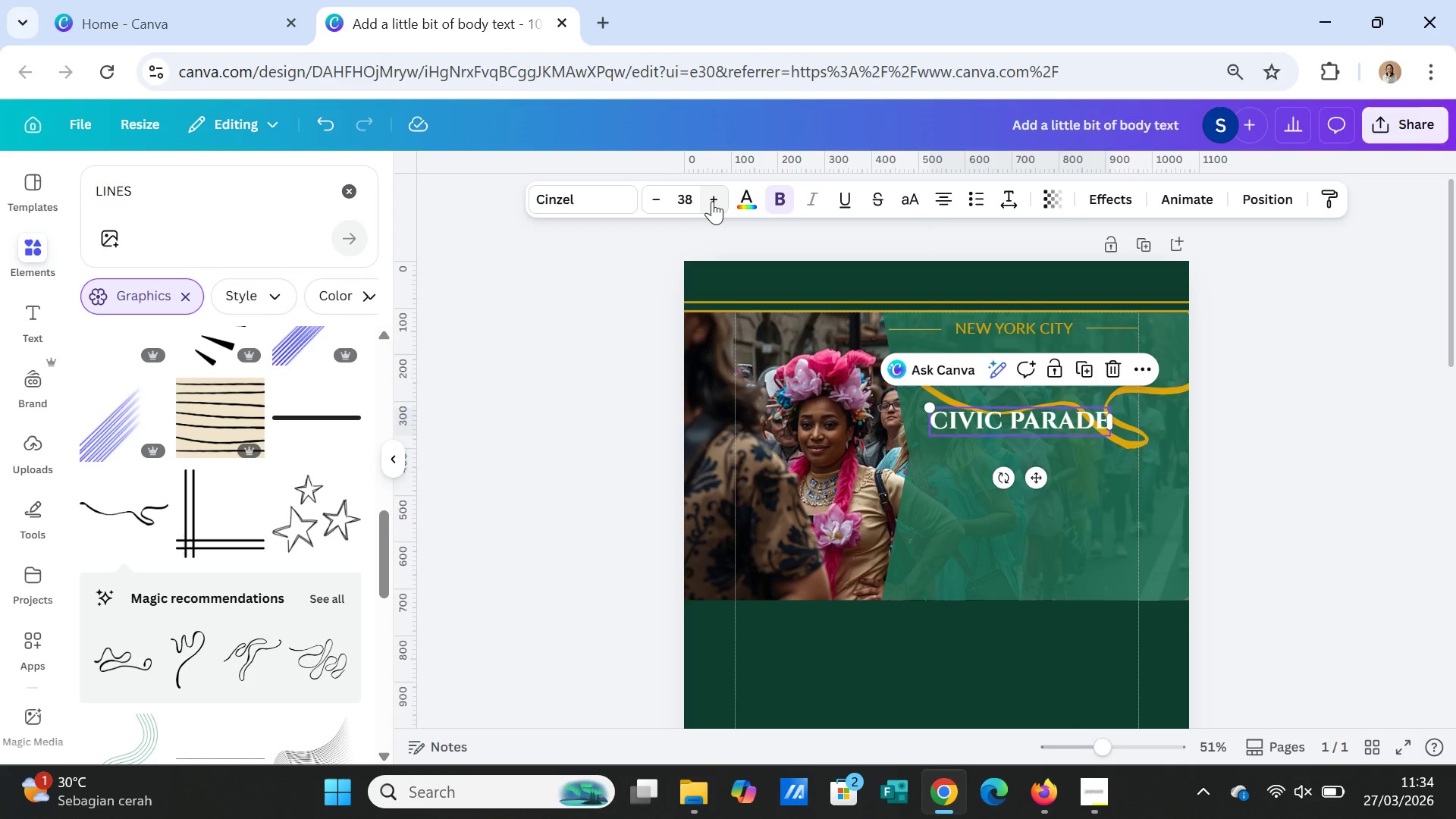 
triple_click([712, 201])
 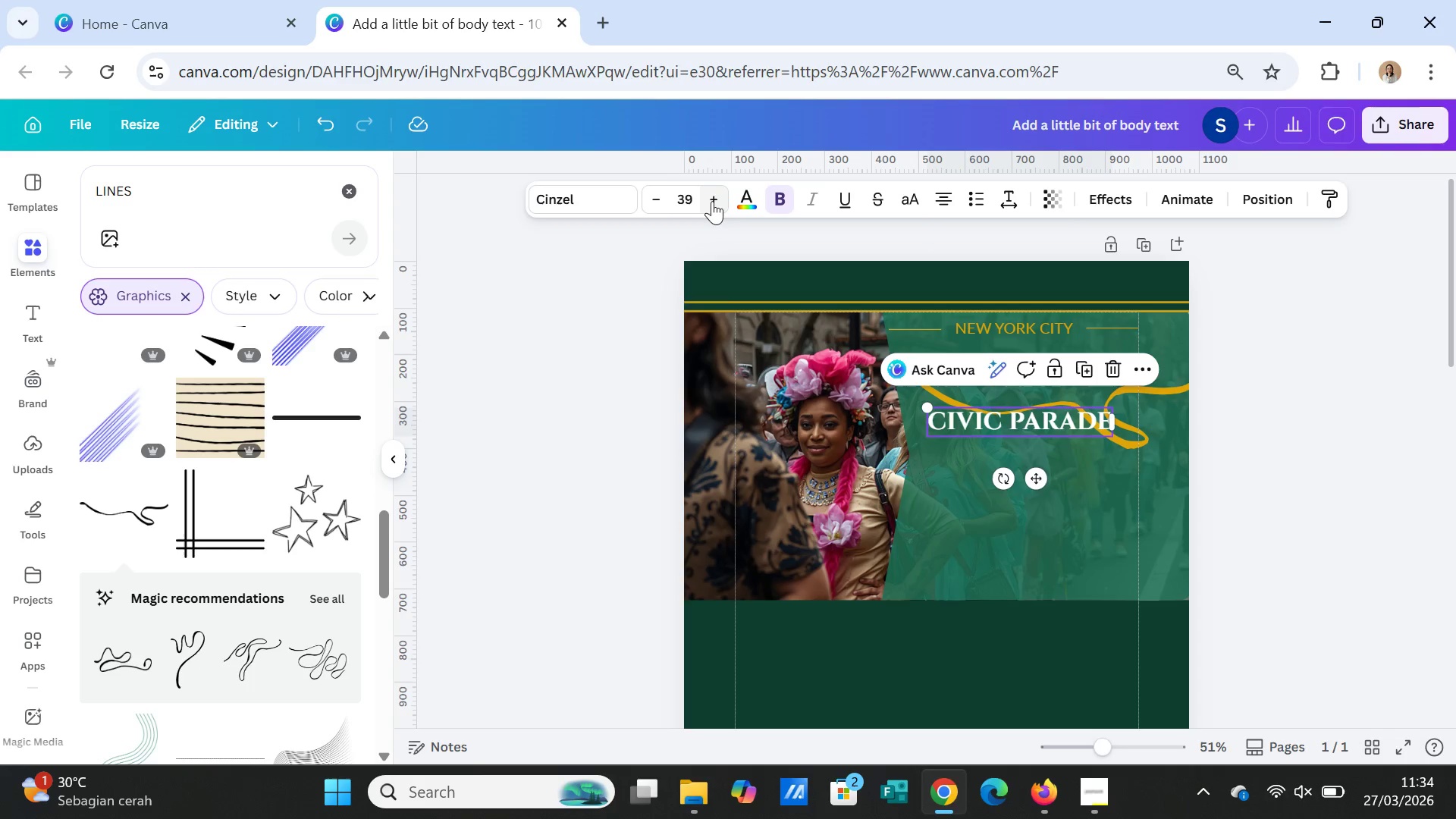 
triple_click([712, 201])
 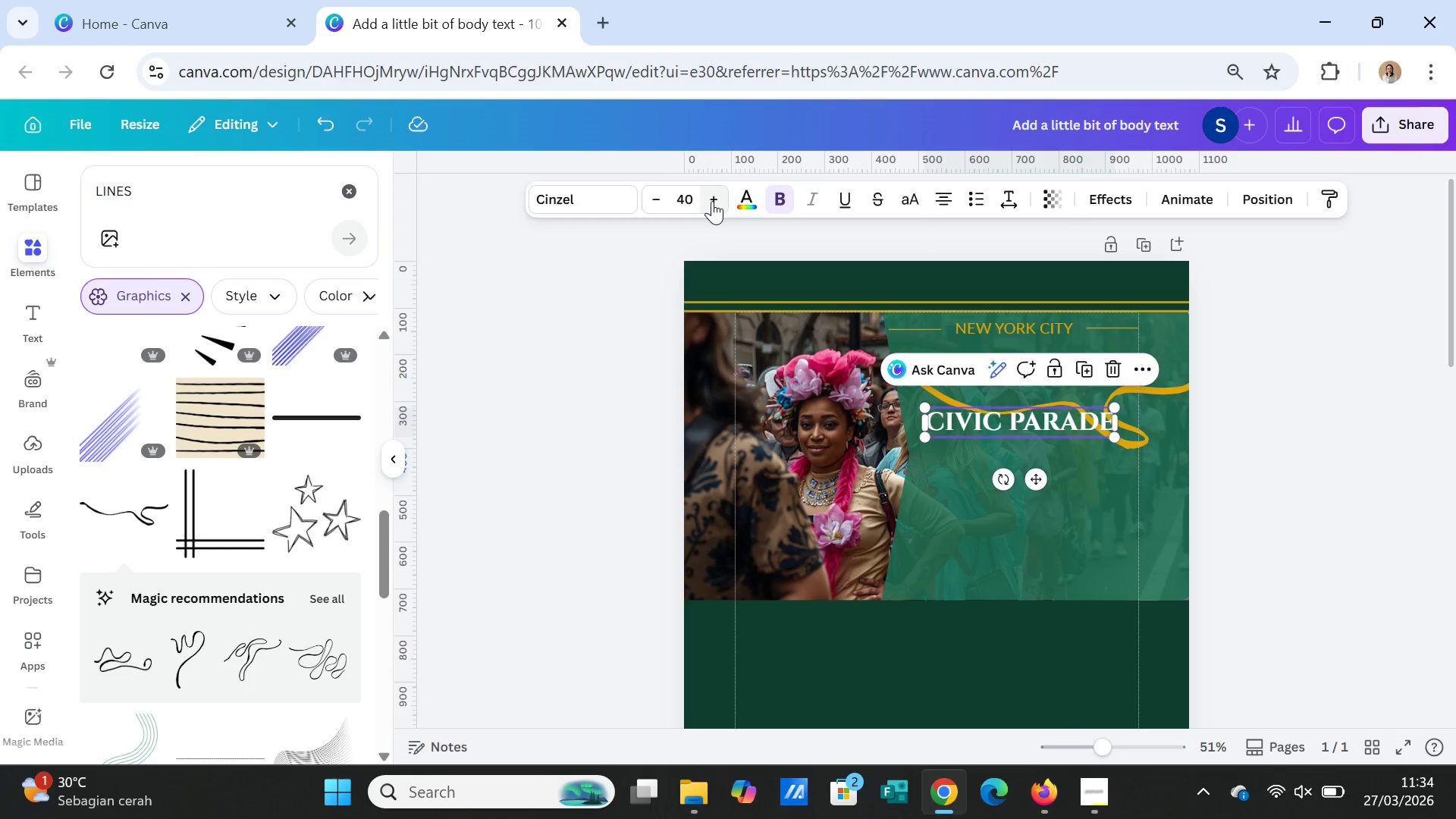 
triple_click([712, 201])
 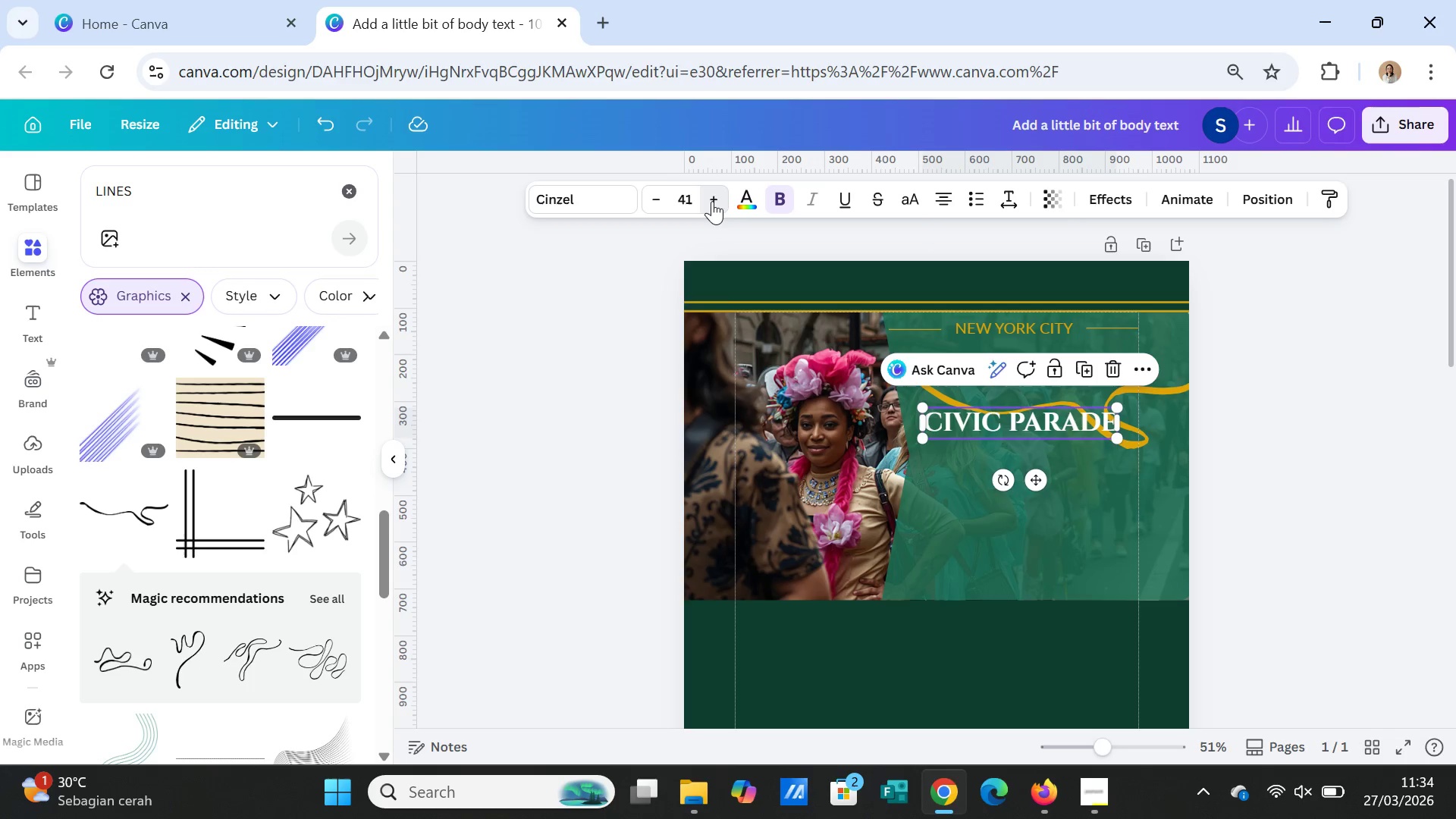 
triple_click([712, 201])
 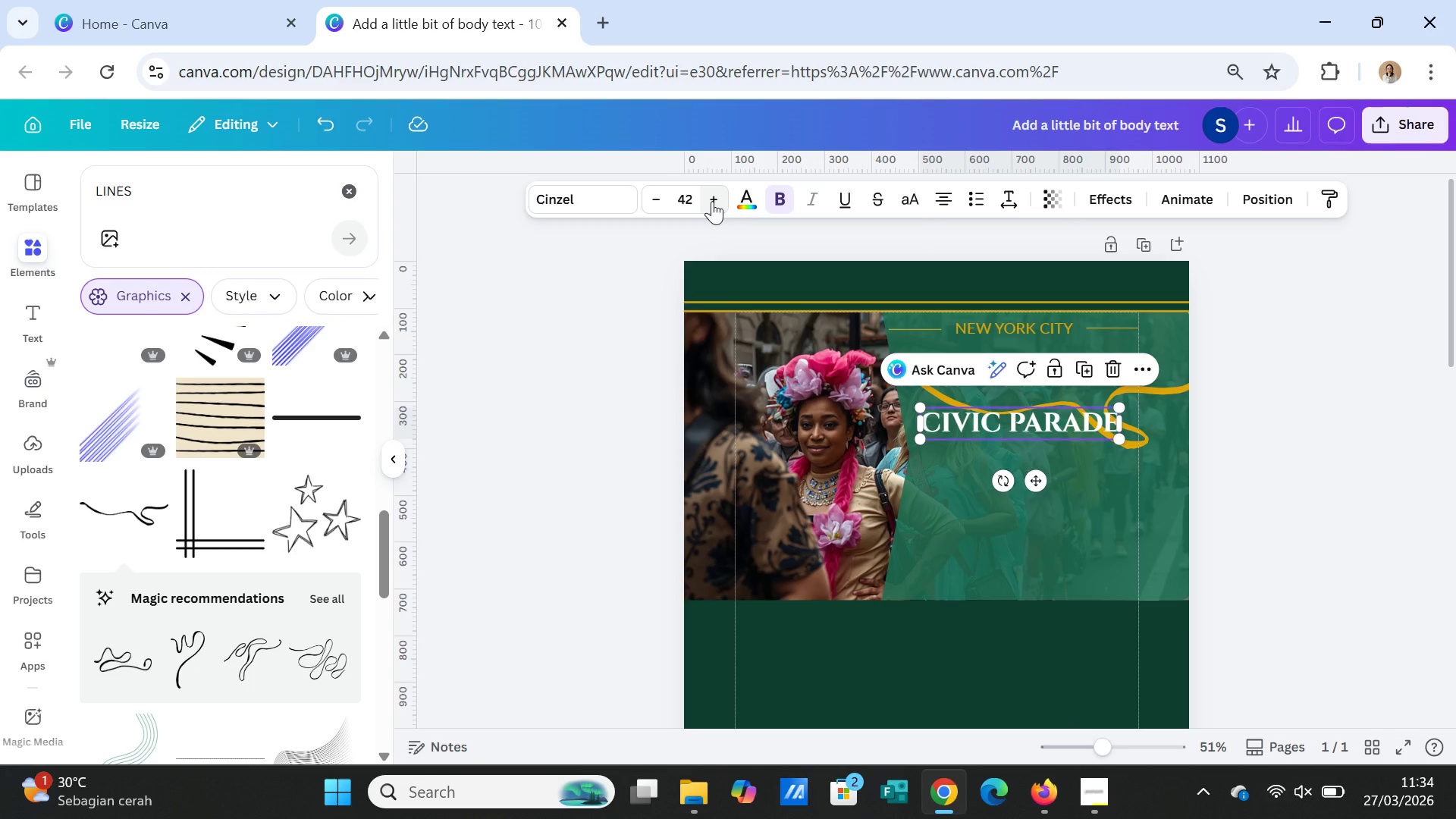 
left_click([712, 201])
 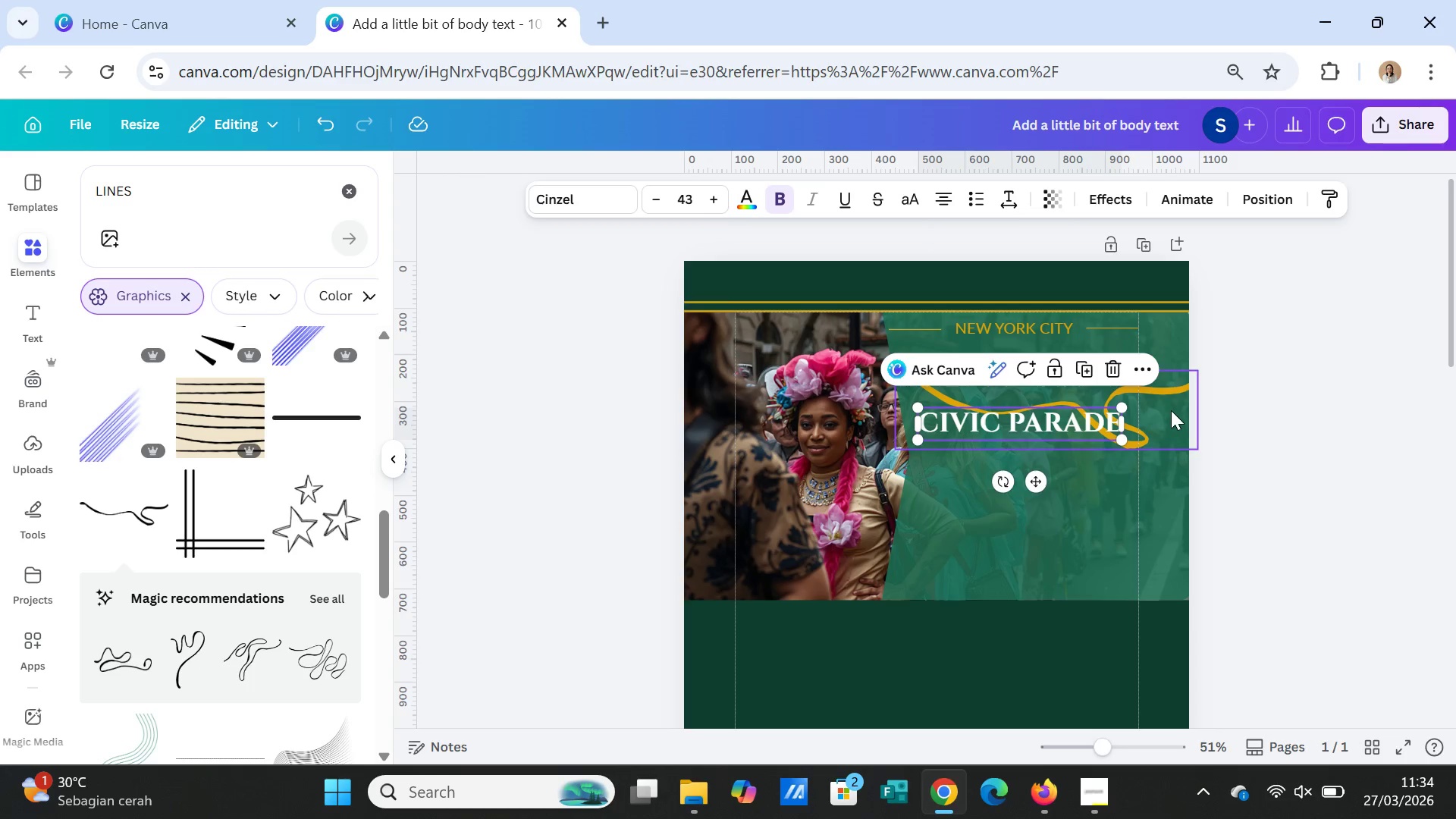 
left_click([1242, 435])
 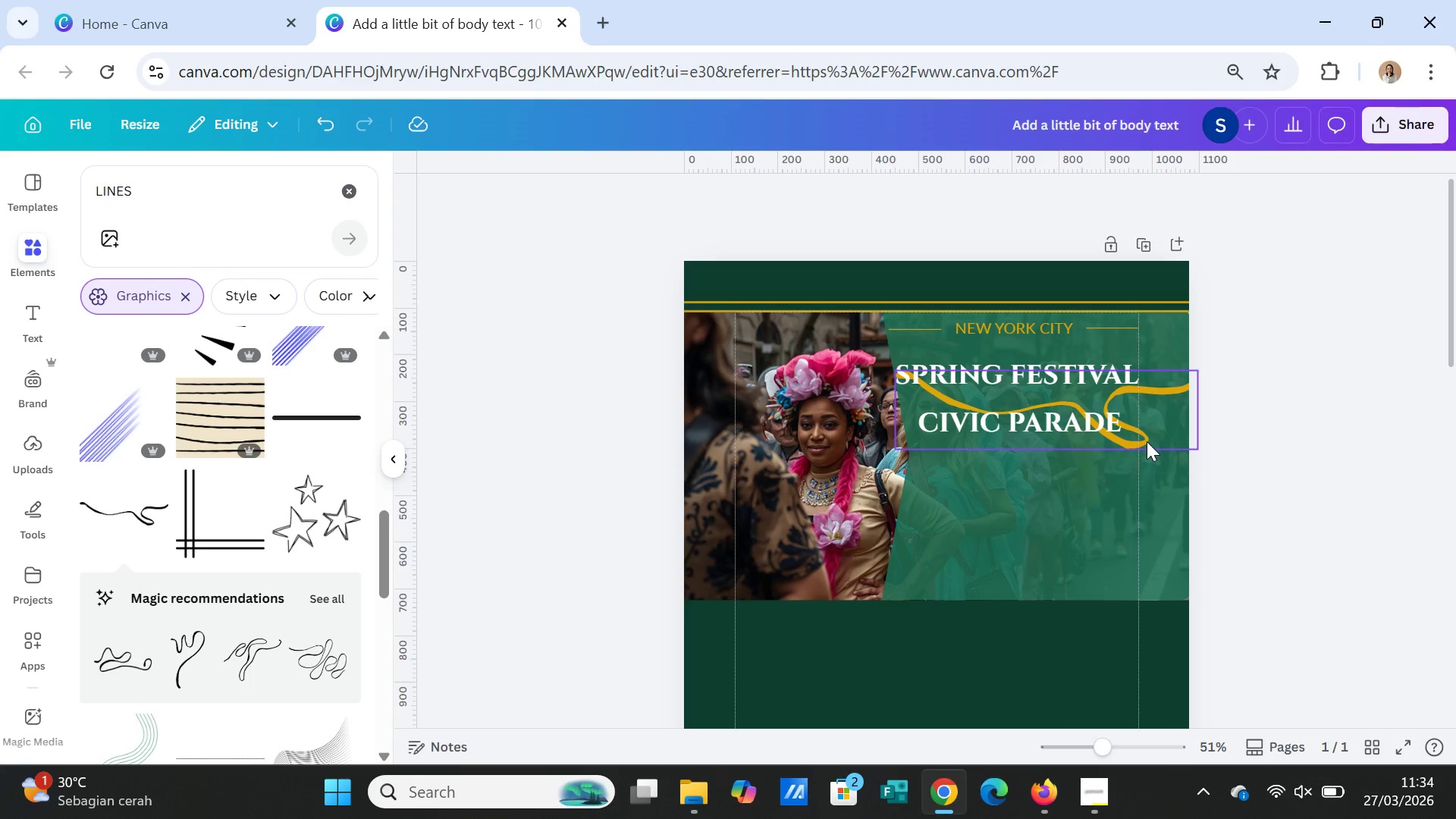 
left_click([1147, 441])
 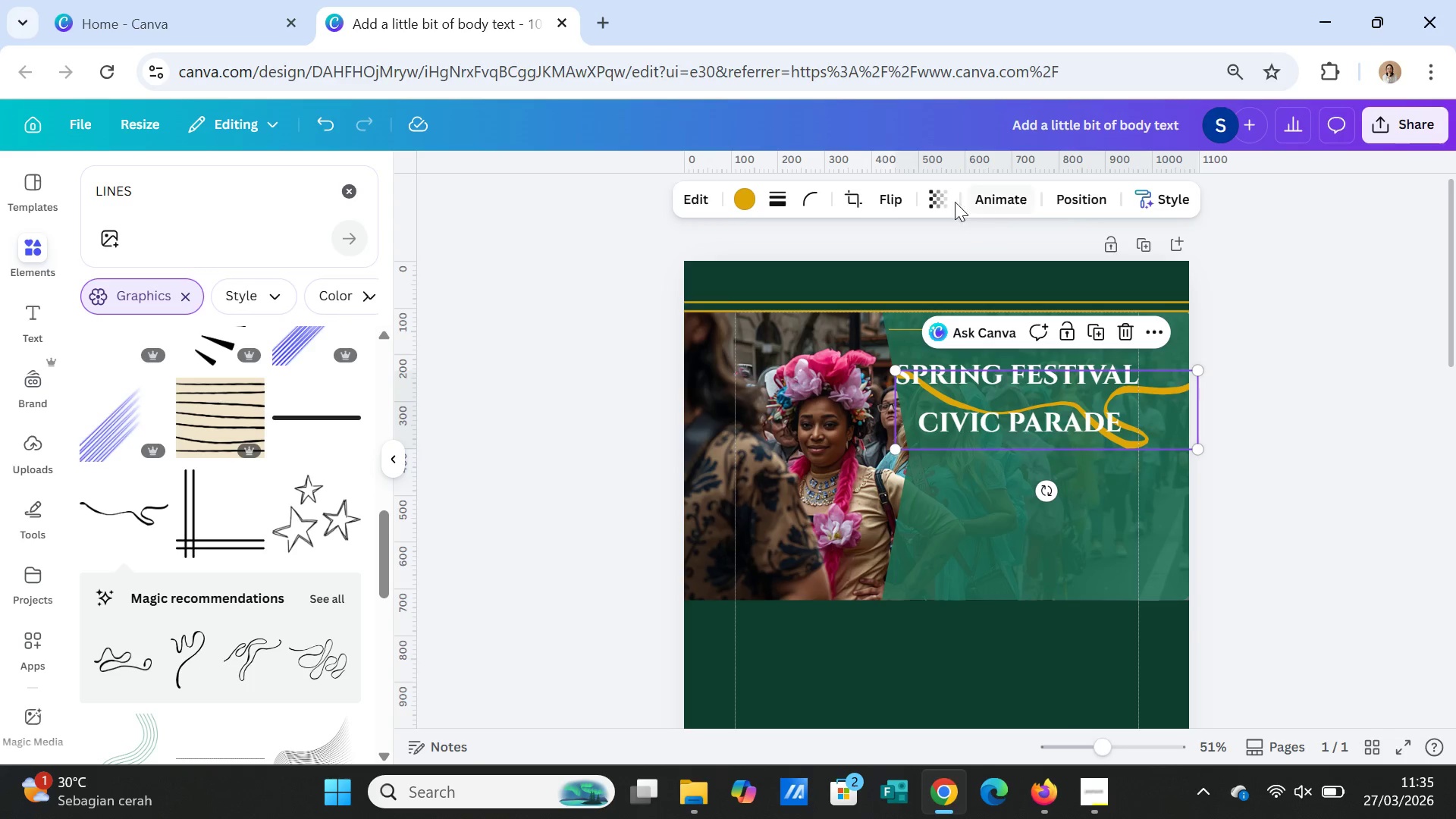 
left_click([890, 192])
 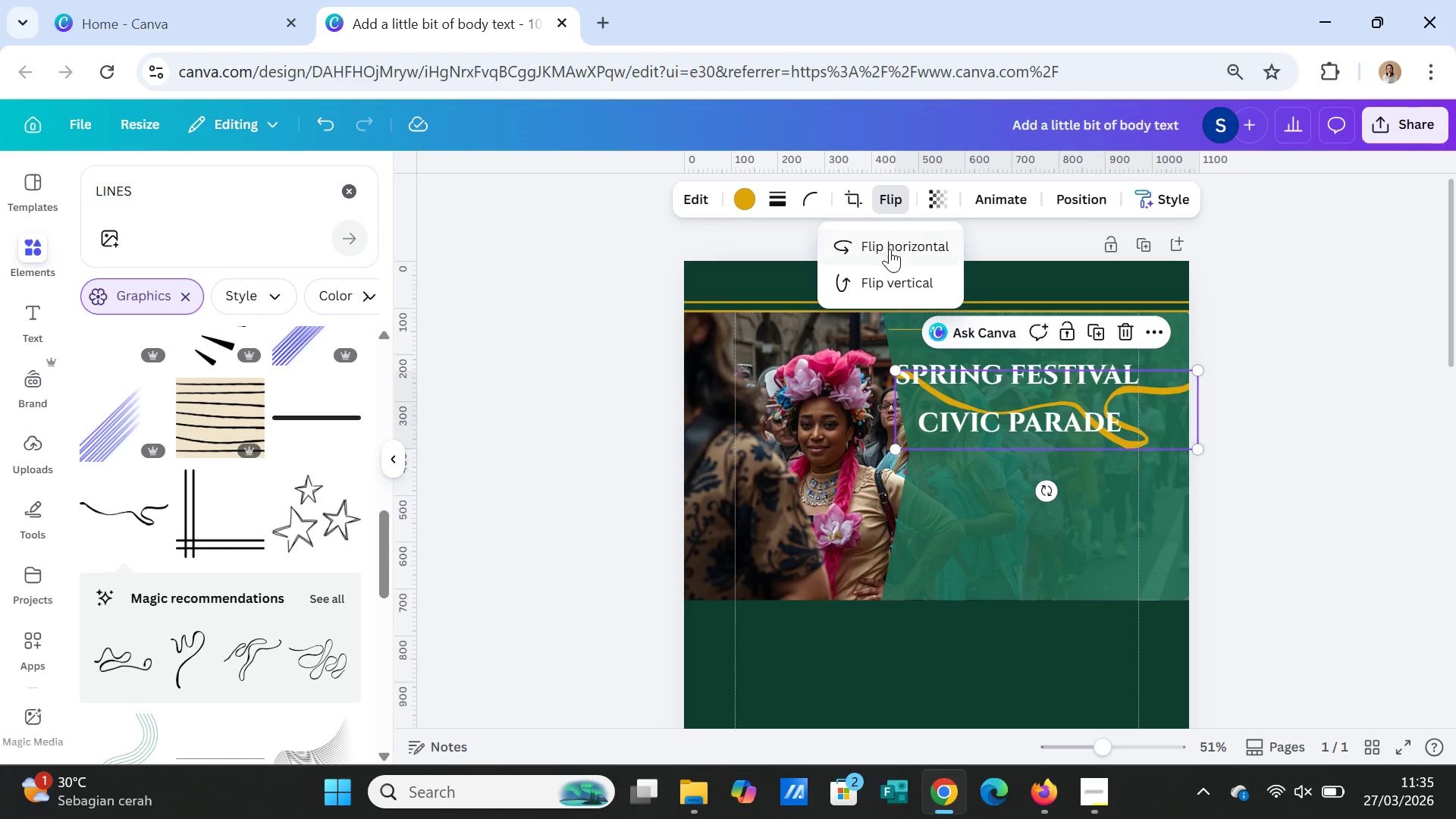 
left_click([890, 249])
 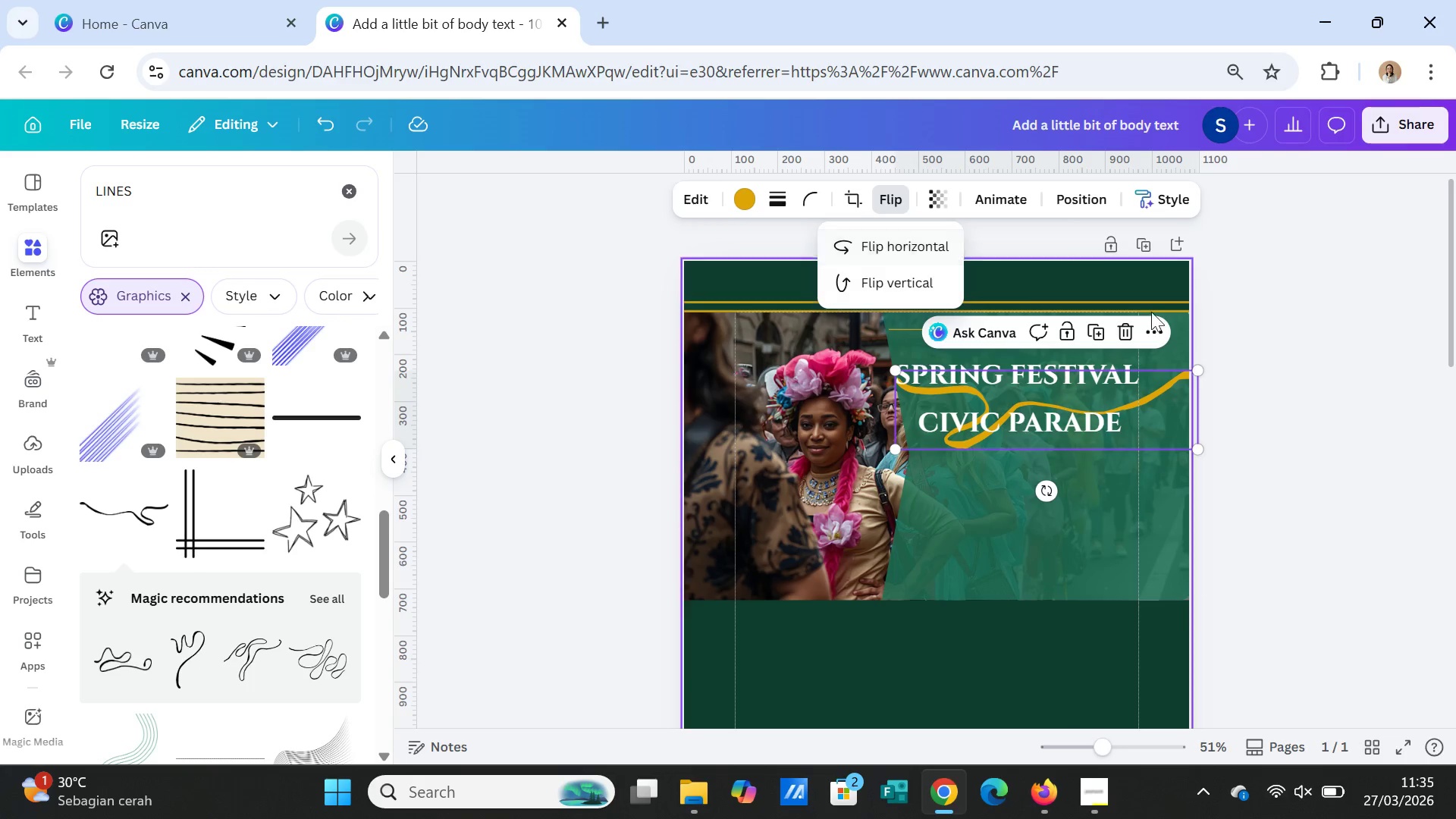 
left_click([1327, 384])
 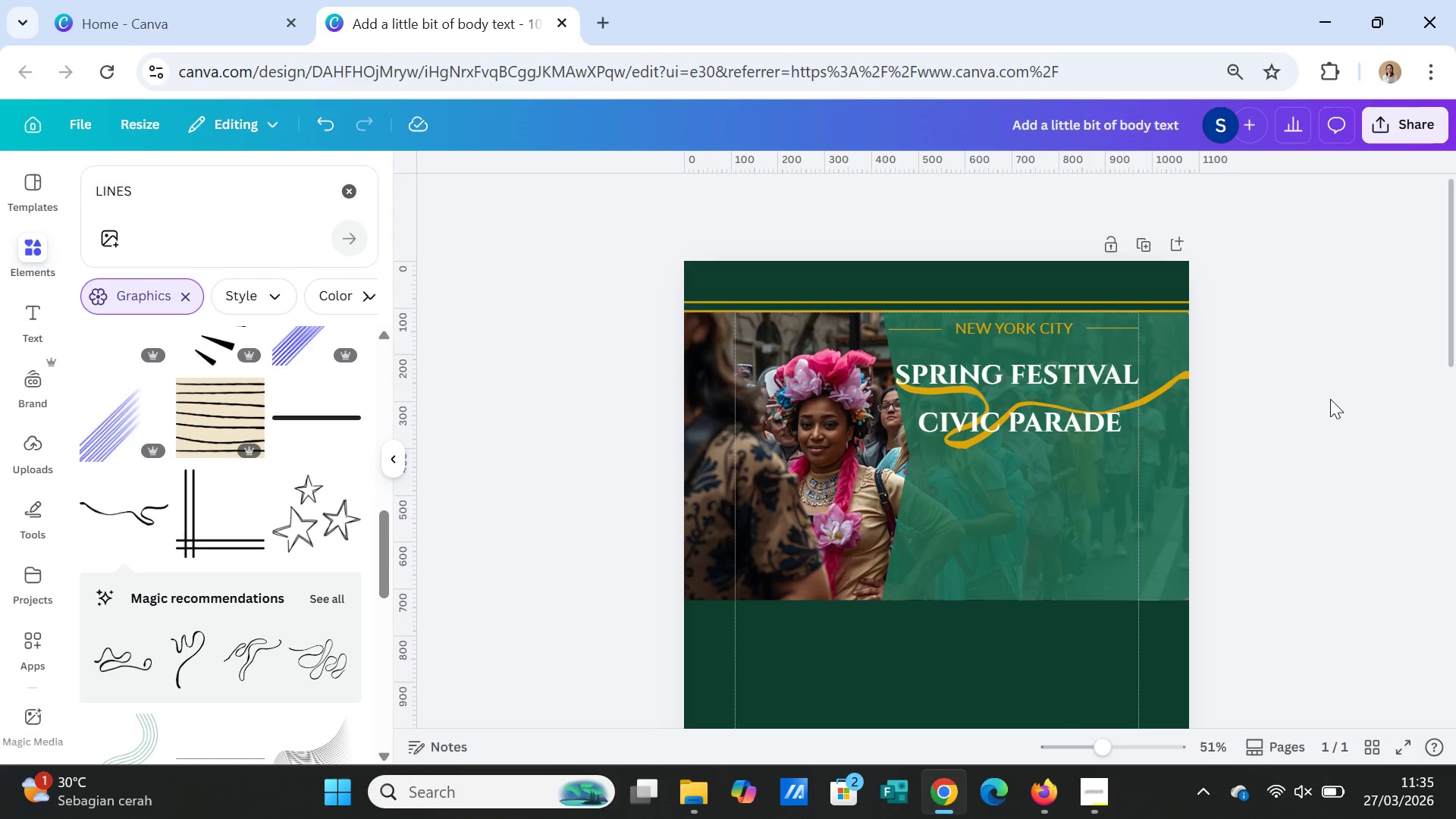 
wait(13.62)
 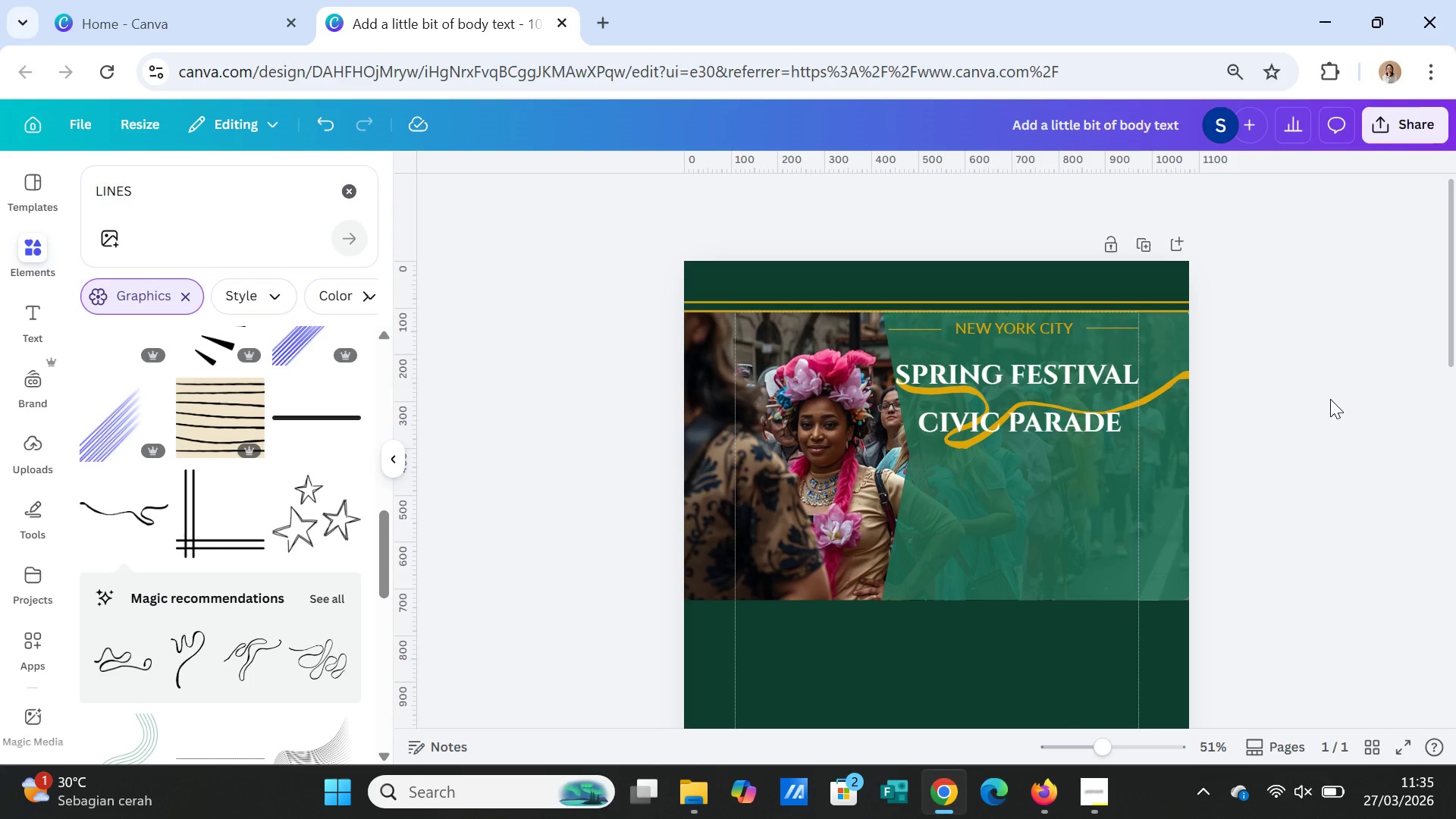 
left_click([1023, 396])
 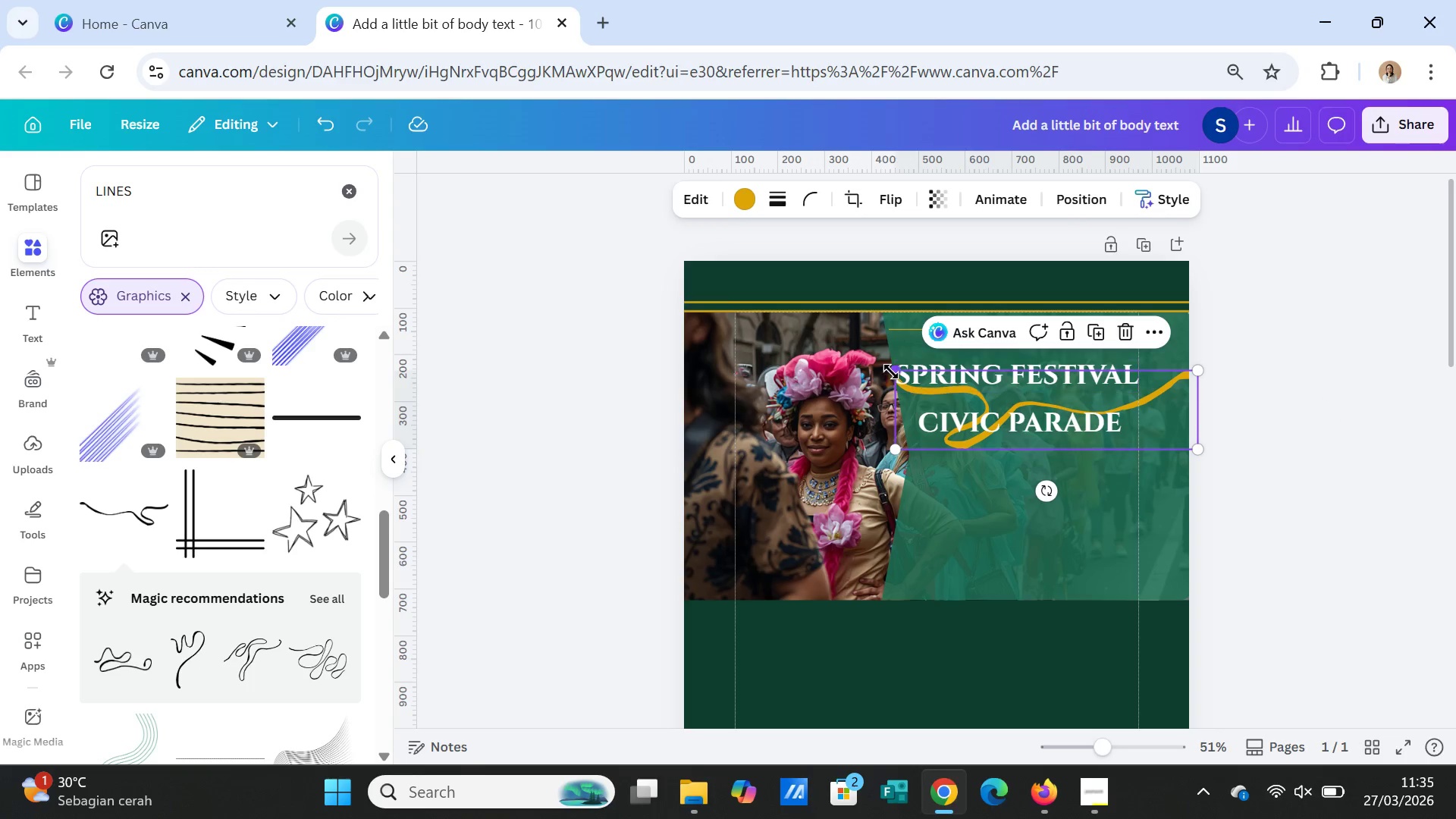 
left_click_drag(start_coordinate=[891, 372], to_coordinate=[888, 362])
 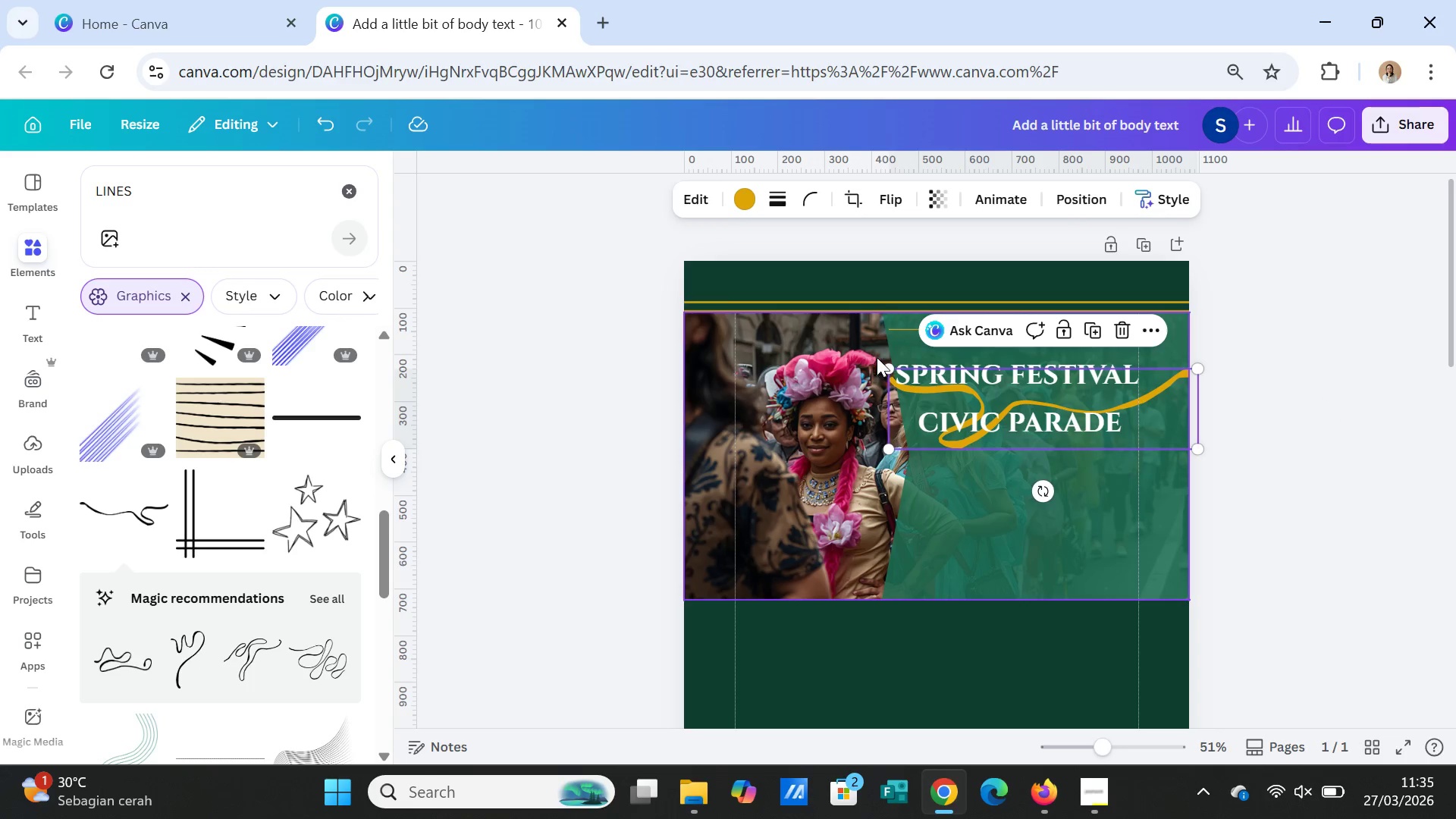 
left_click_drag(start_coordinate=[891, 366], to_coordinate=[898, 370])
 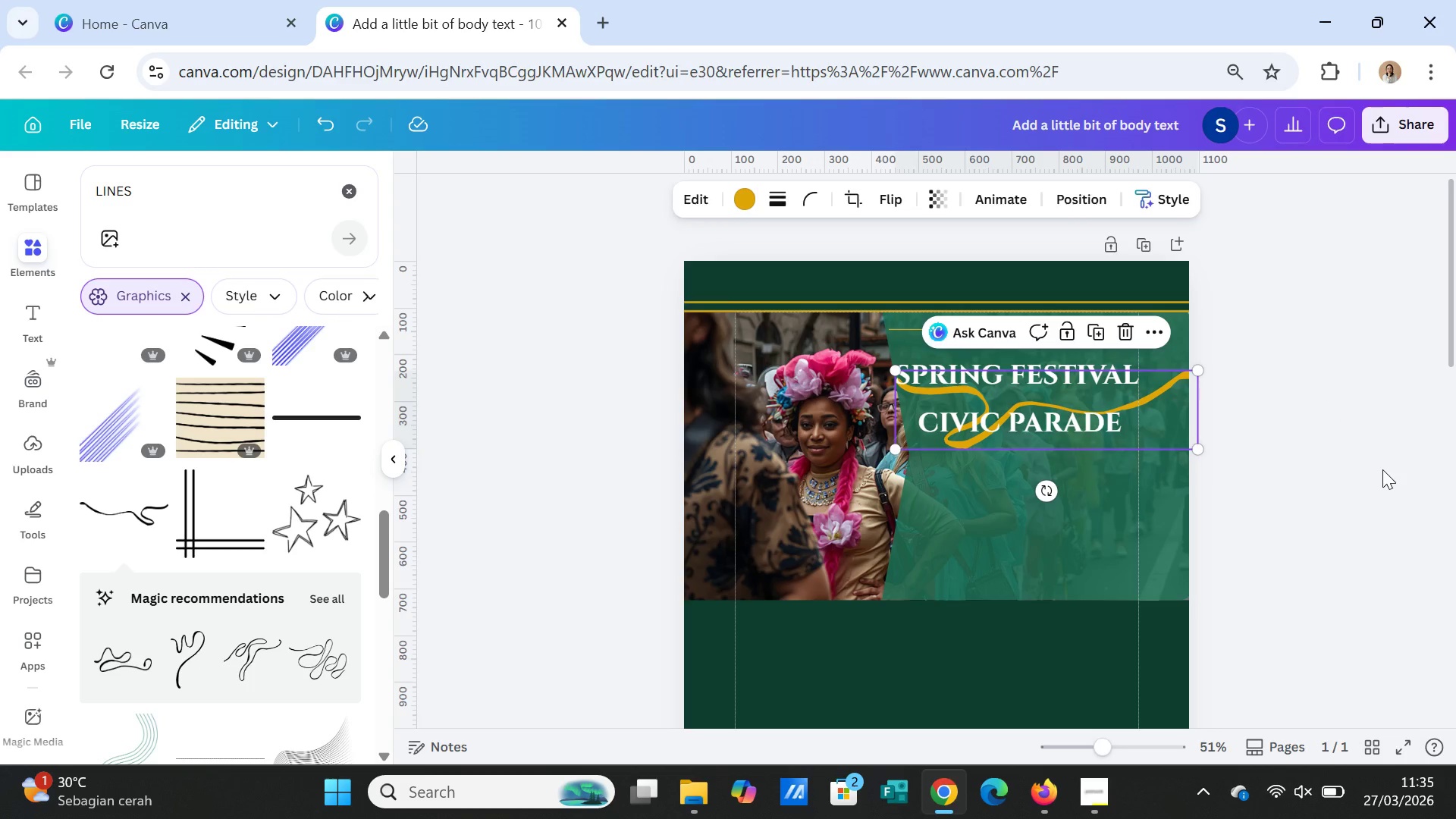 
left_click([1382, 469])
 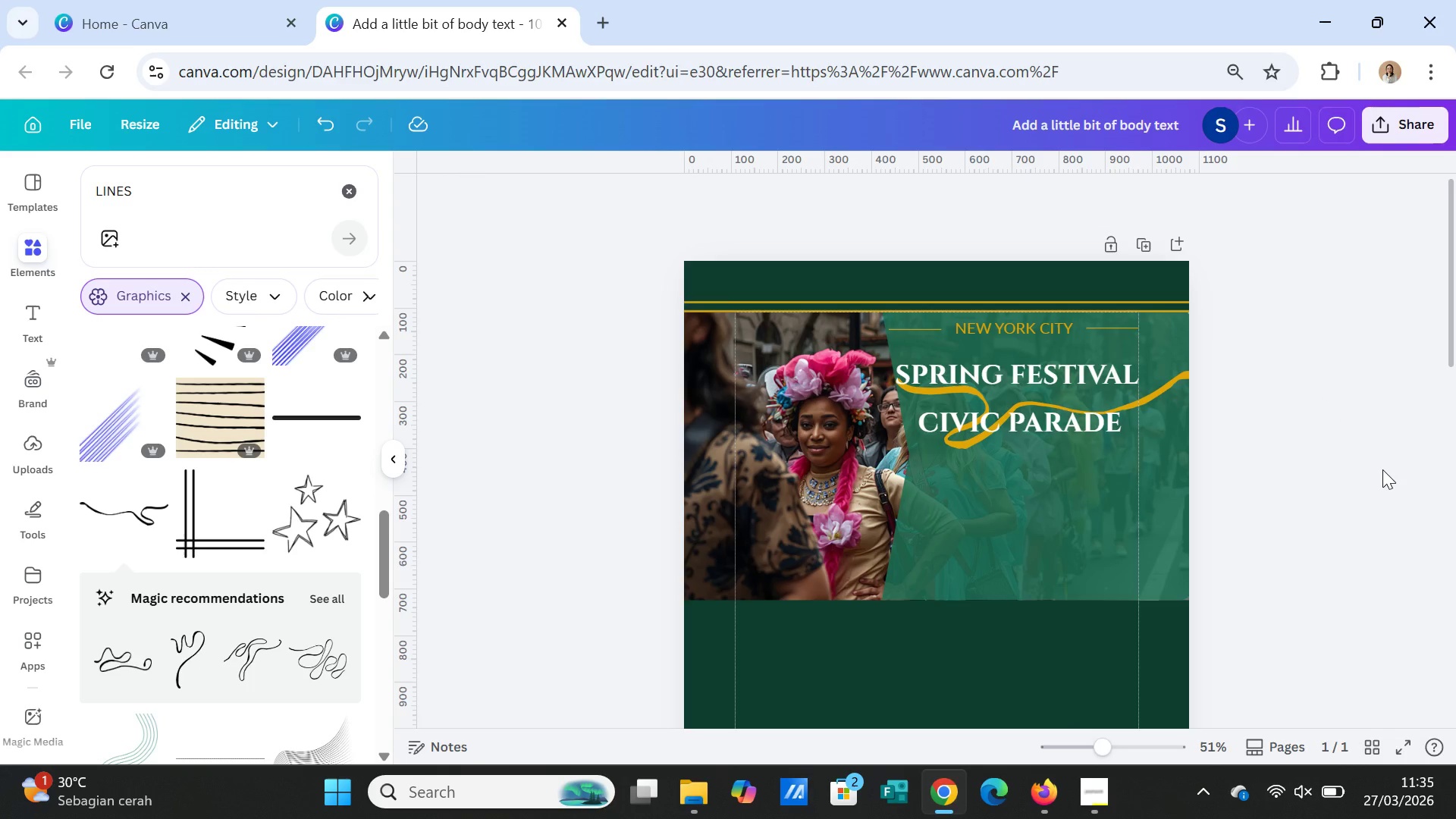 
left_click([1382, 469])
 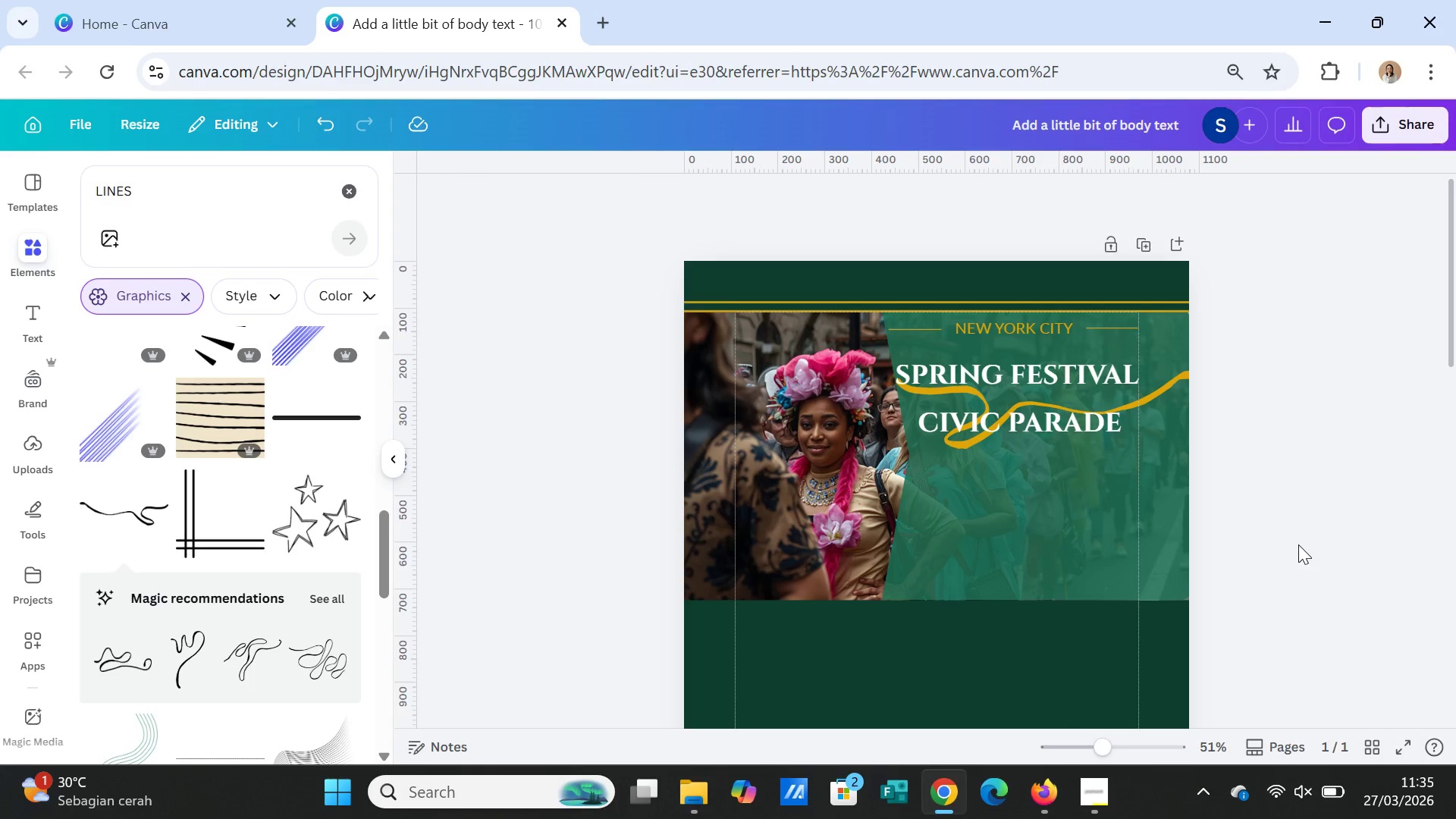 
wait(13.98)
 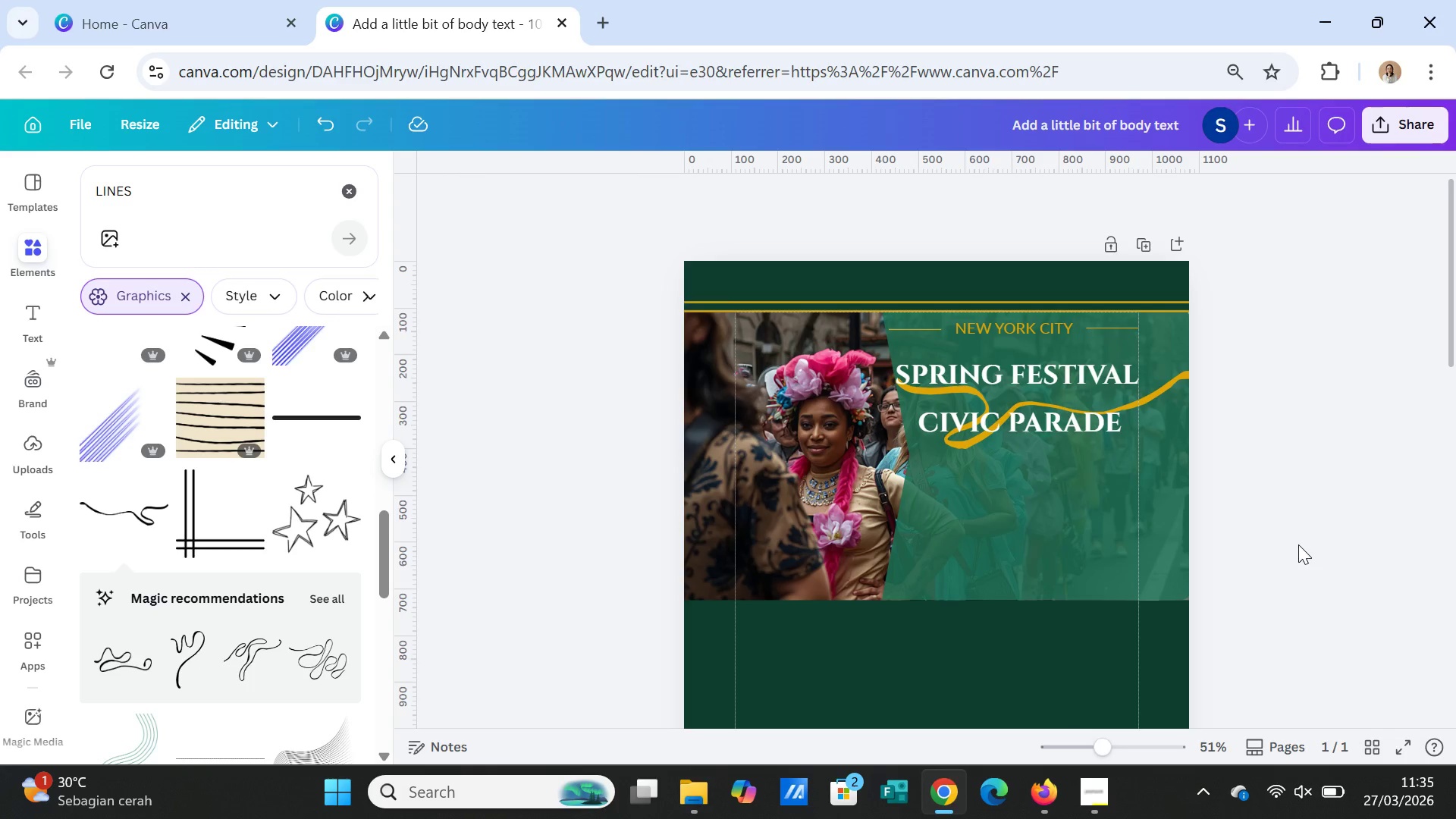 
scroll: coordinate [1112, 644], scroll_direction: down, amount: 5.0
 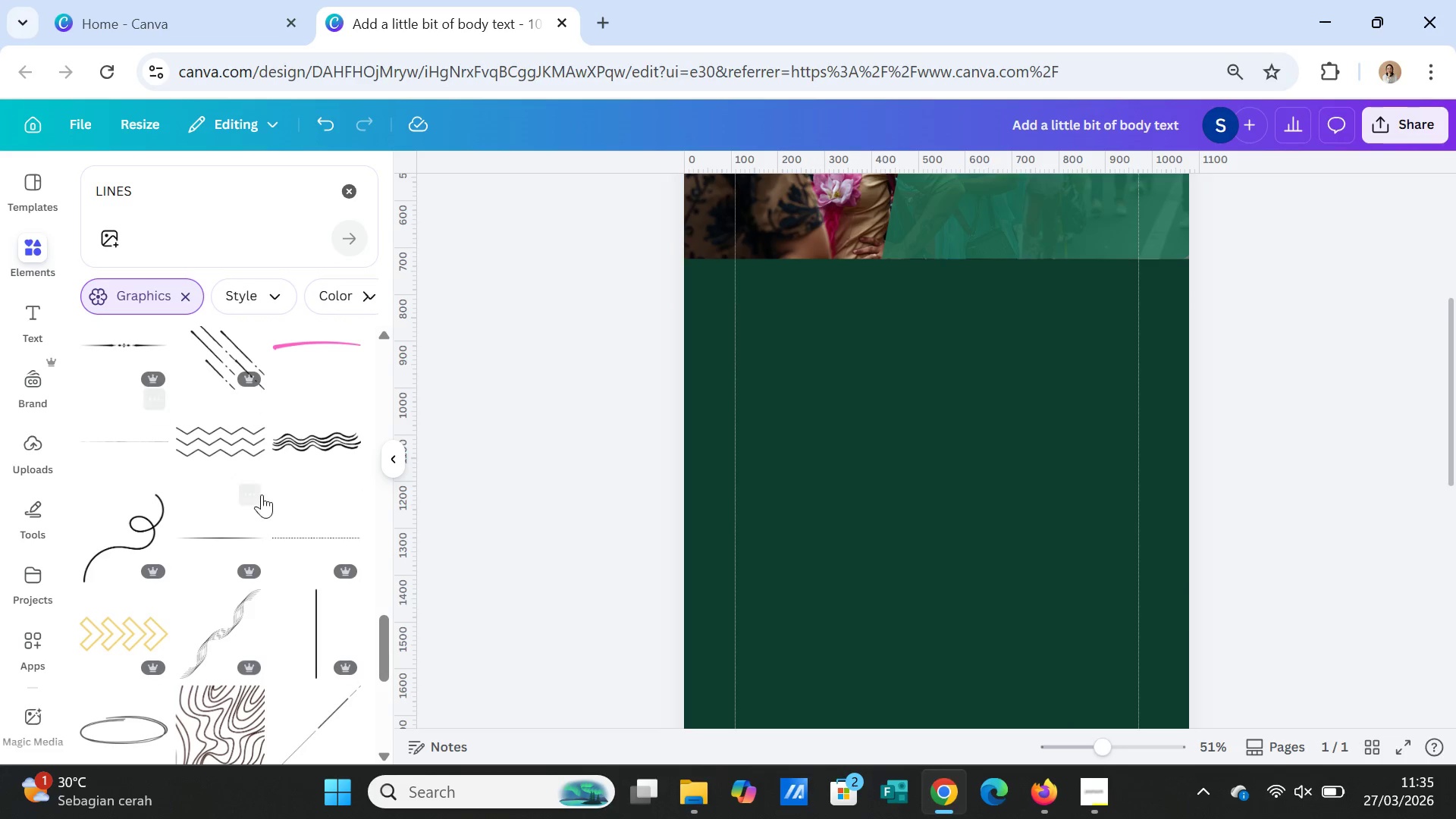 
scroll: coordinate [266, 511], scroll_direction: up, amount: 22.0
 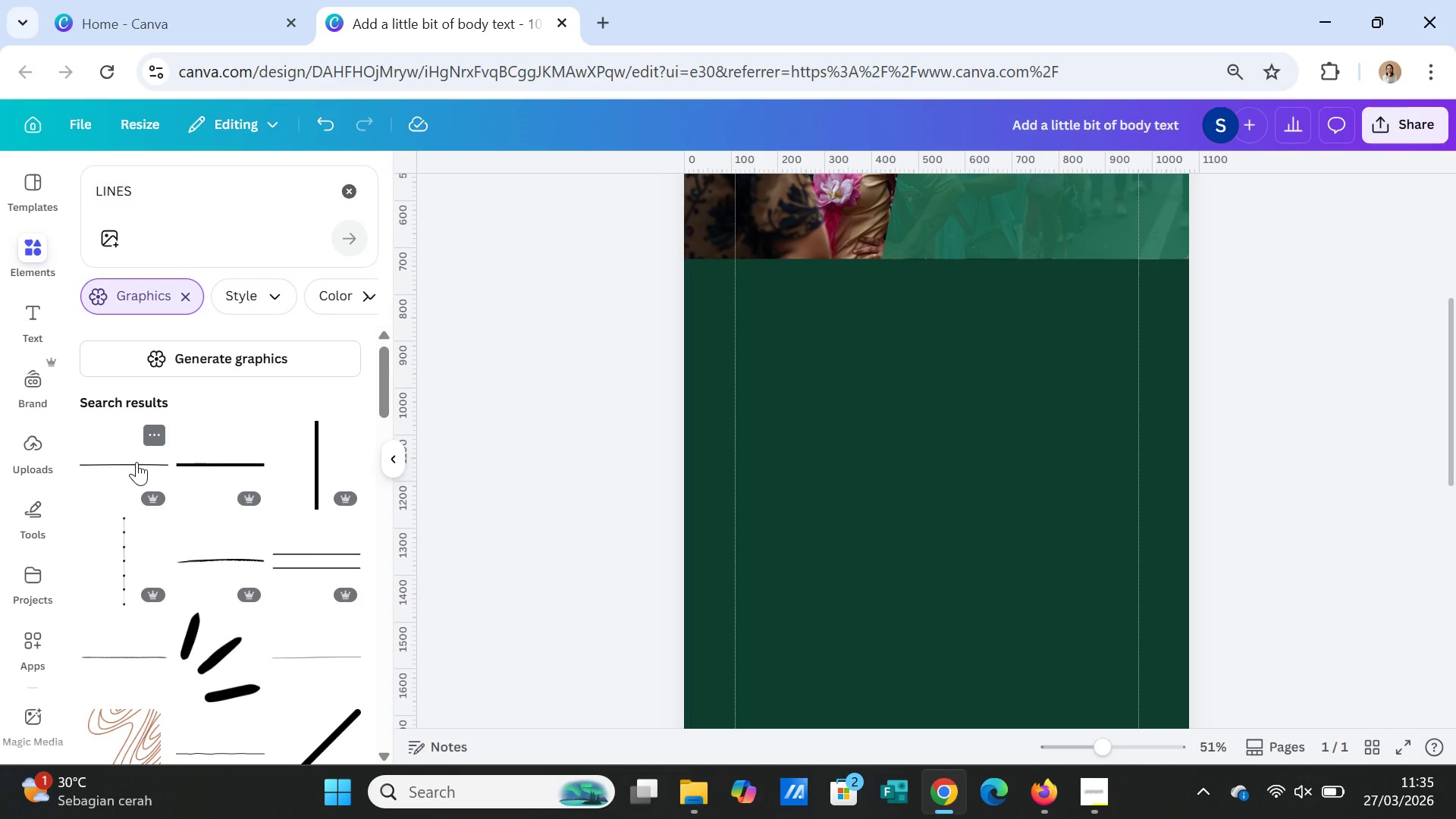 
left_click([136, 462])
 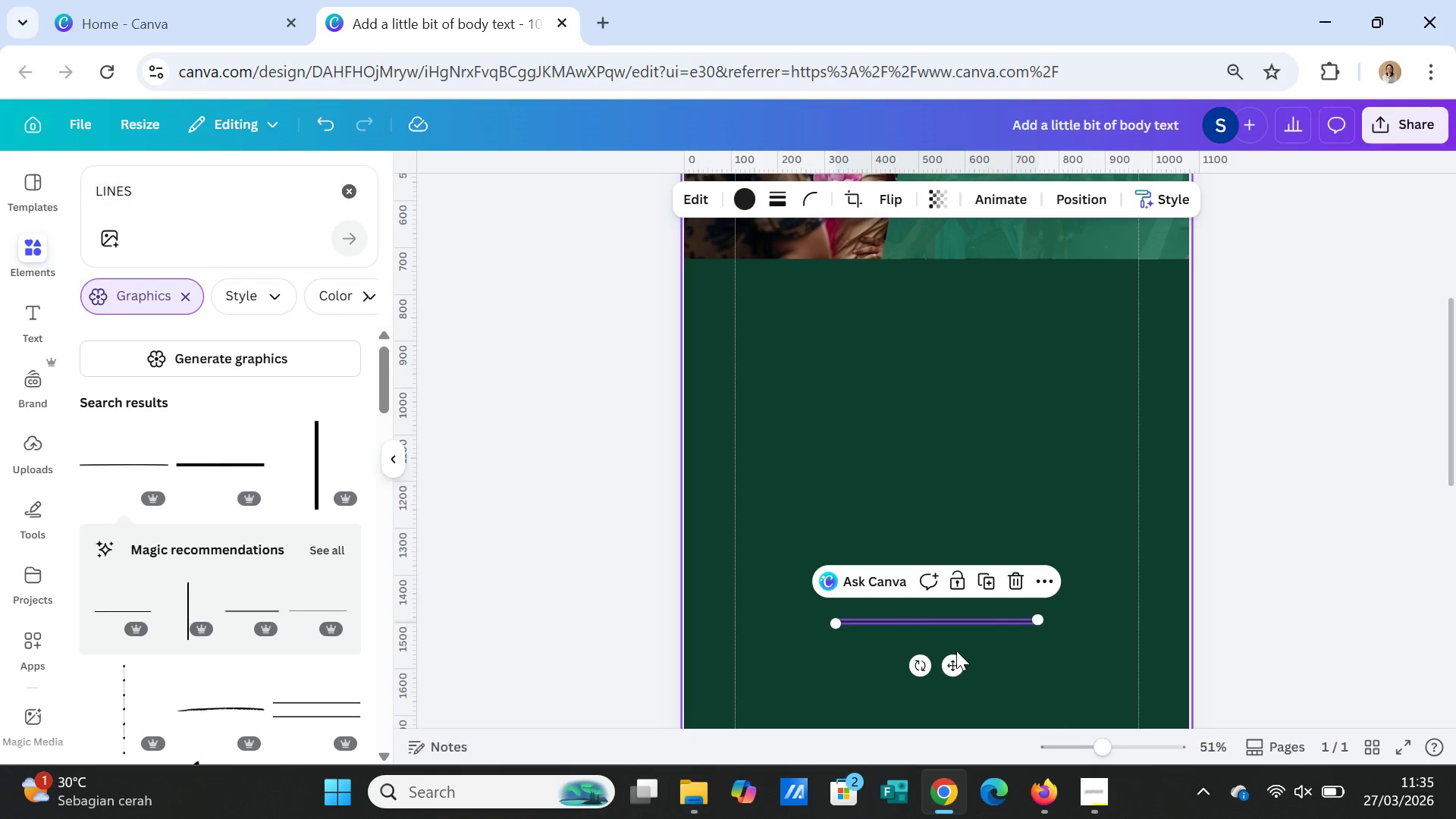 
key(Delete)
 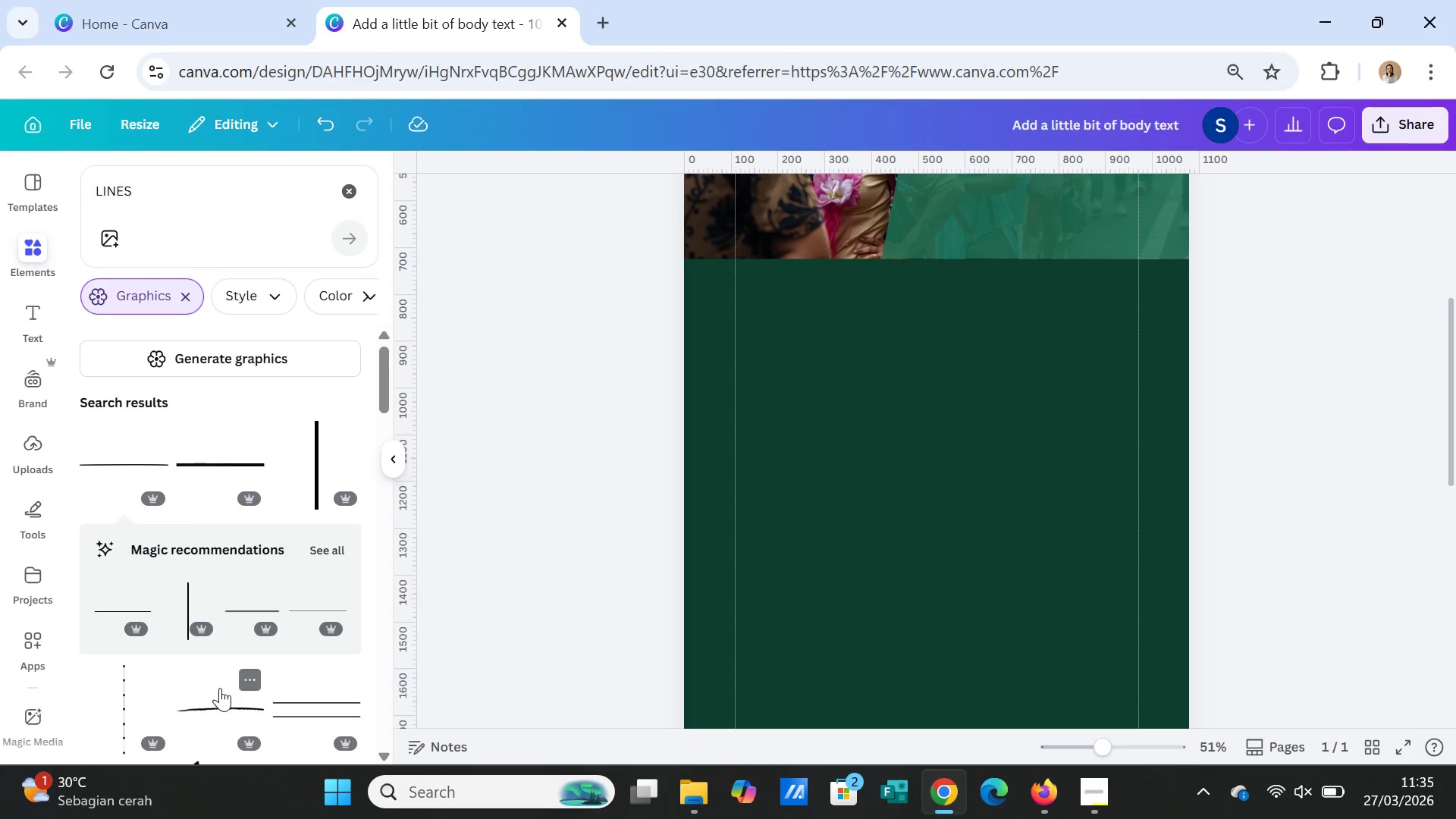 
left_click([220, 701])
 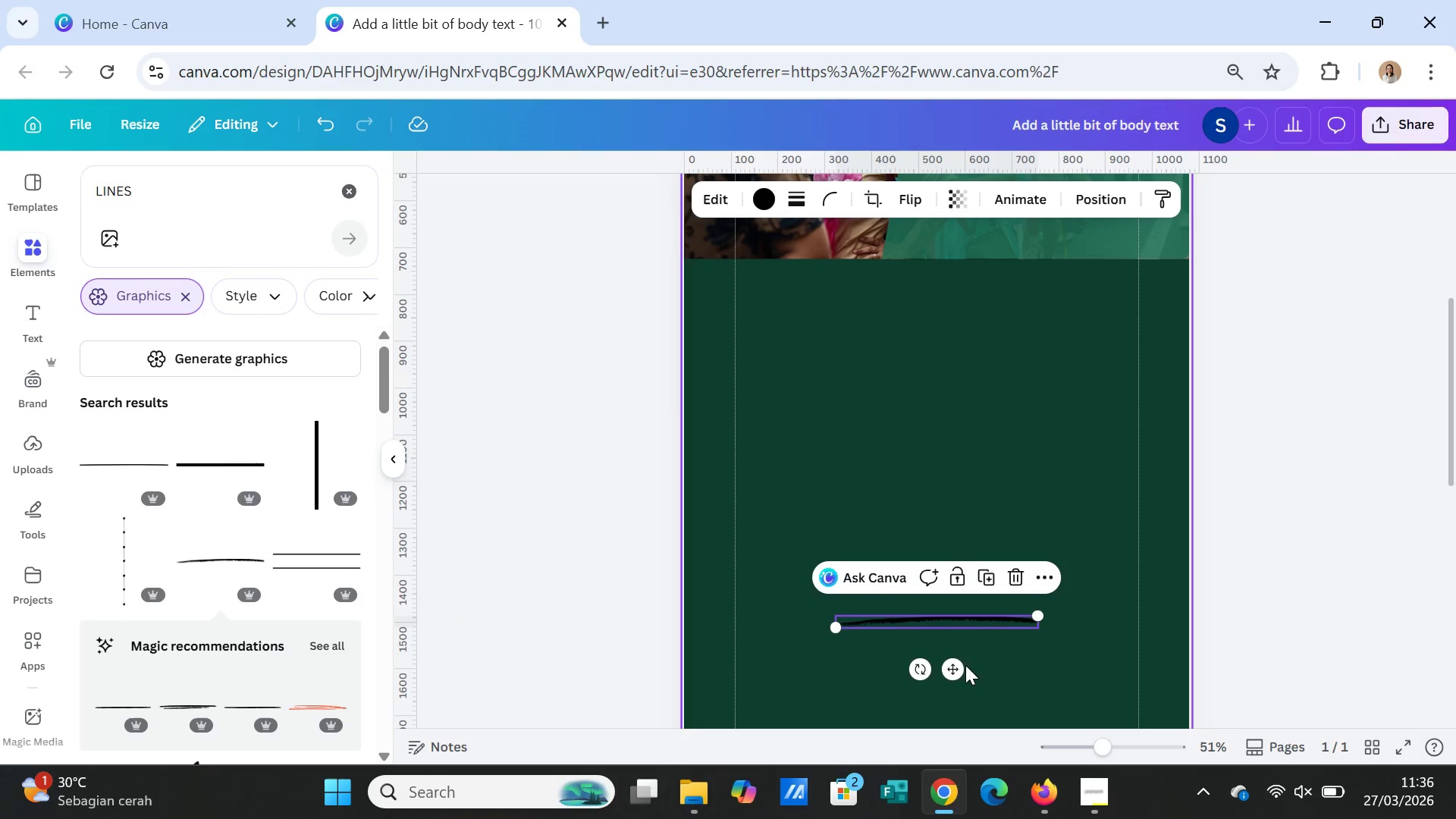 
left_click_drag(start_coordinate=[962, 667], to_coordinate=[1001, 381])
 